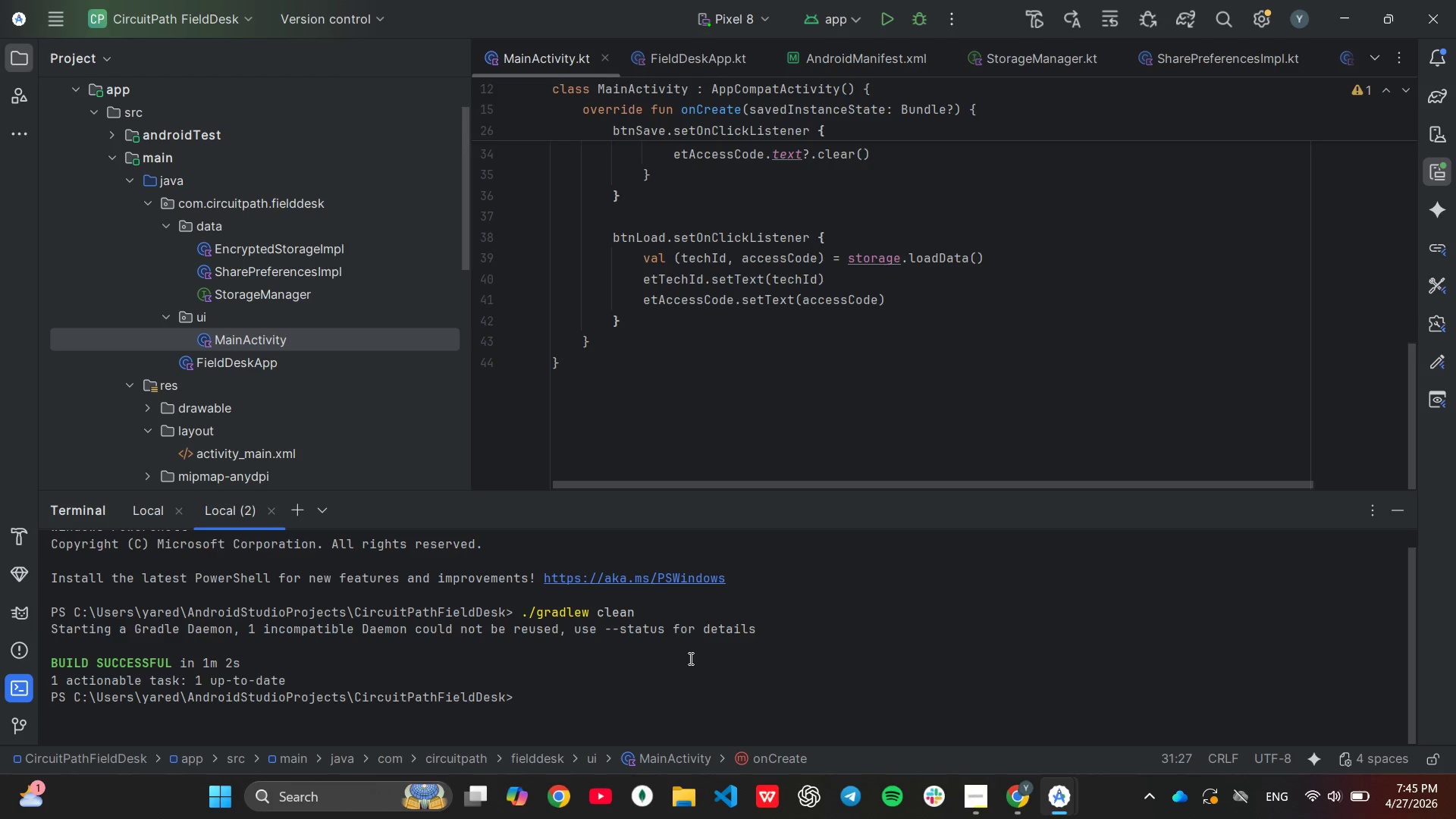 
key(ArrowUp)
 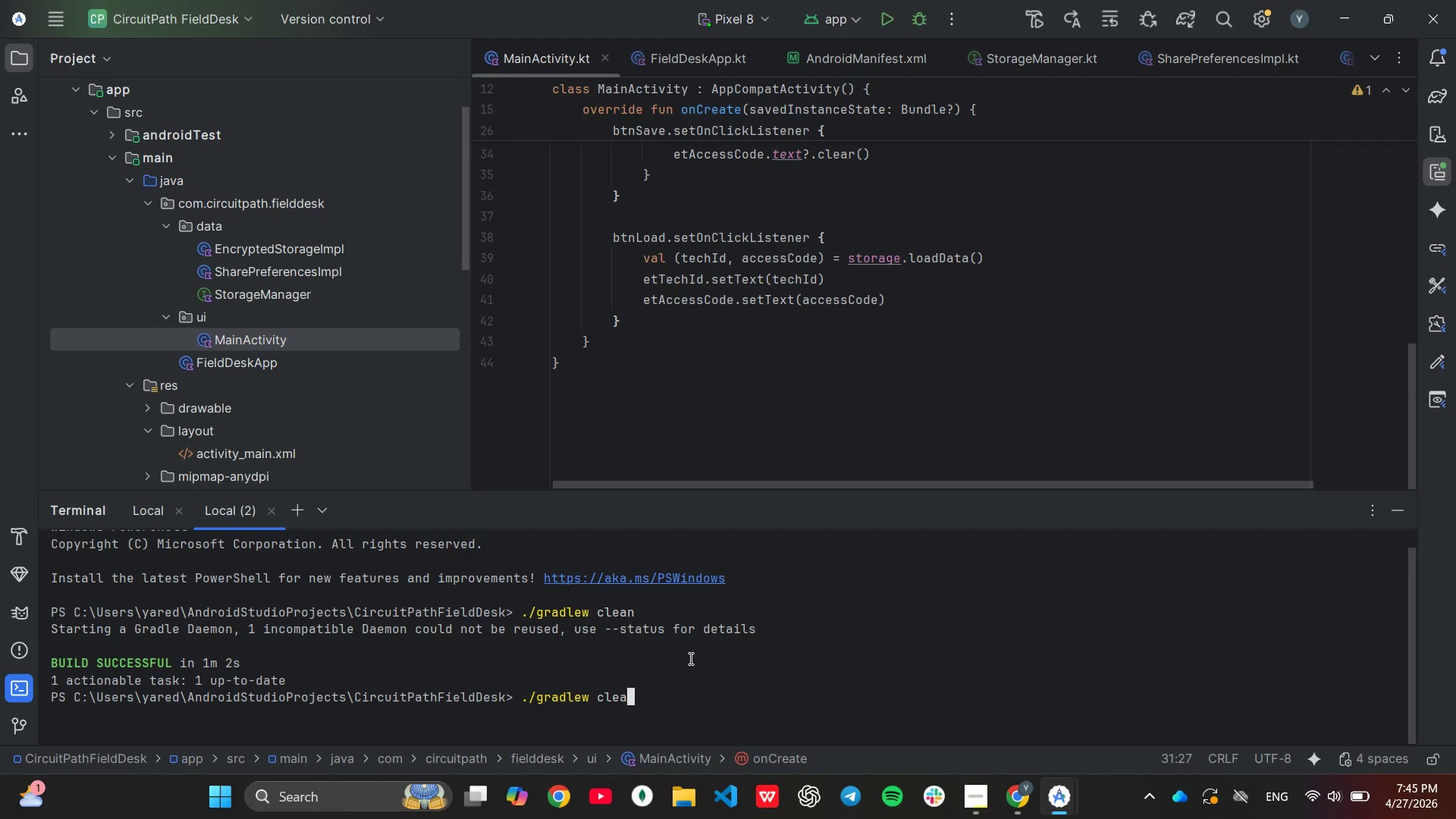 
key(Backspace)
key(Backspace)
key(Backspace)
key(Backspace)
key(Backspace)
type(build)
 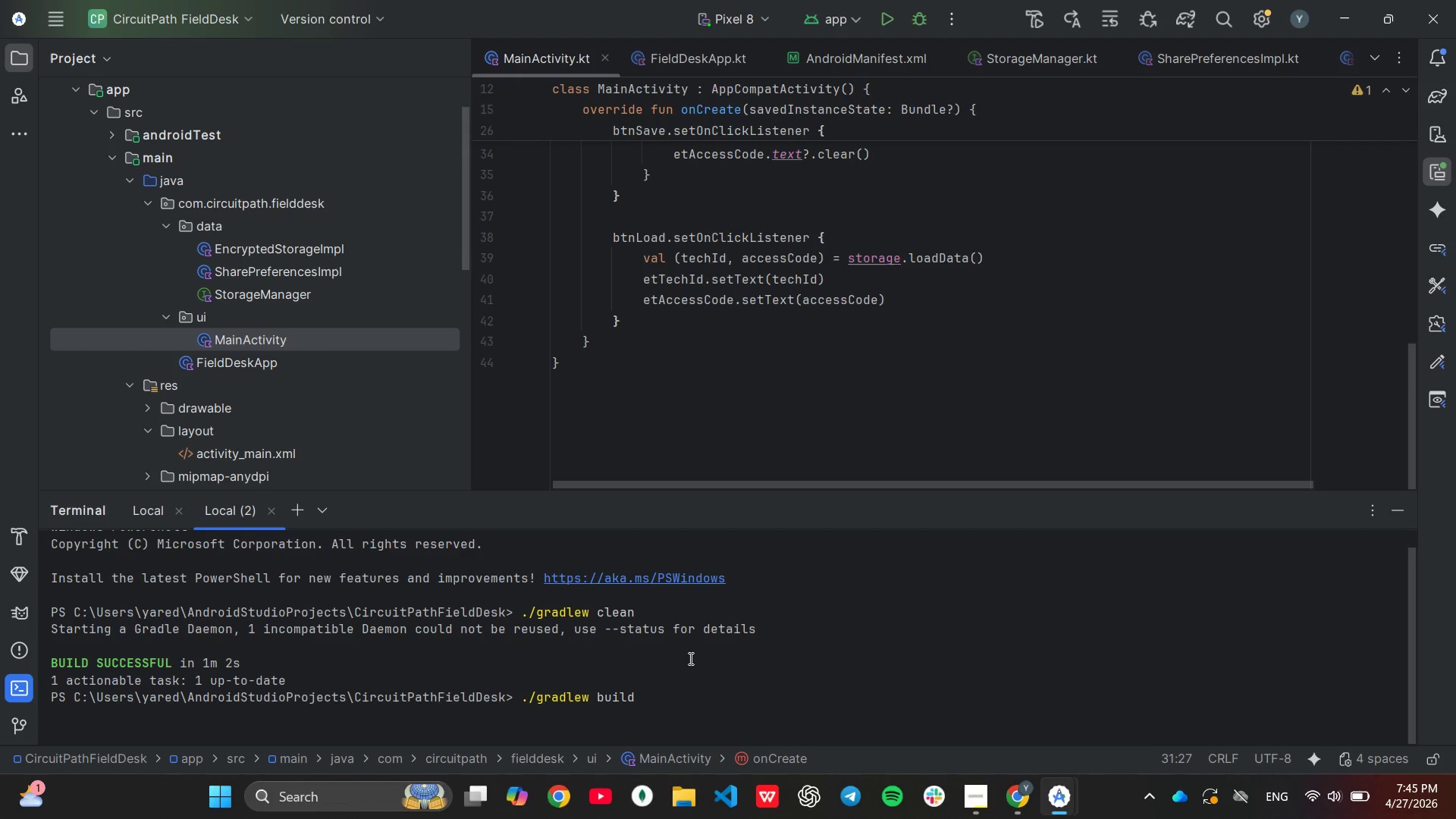 
key(Enter)
 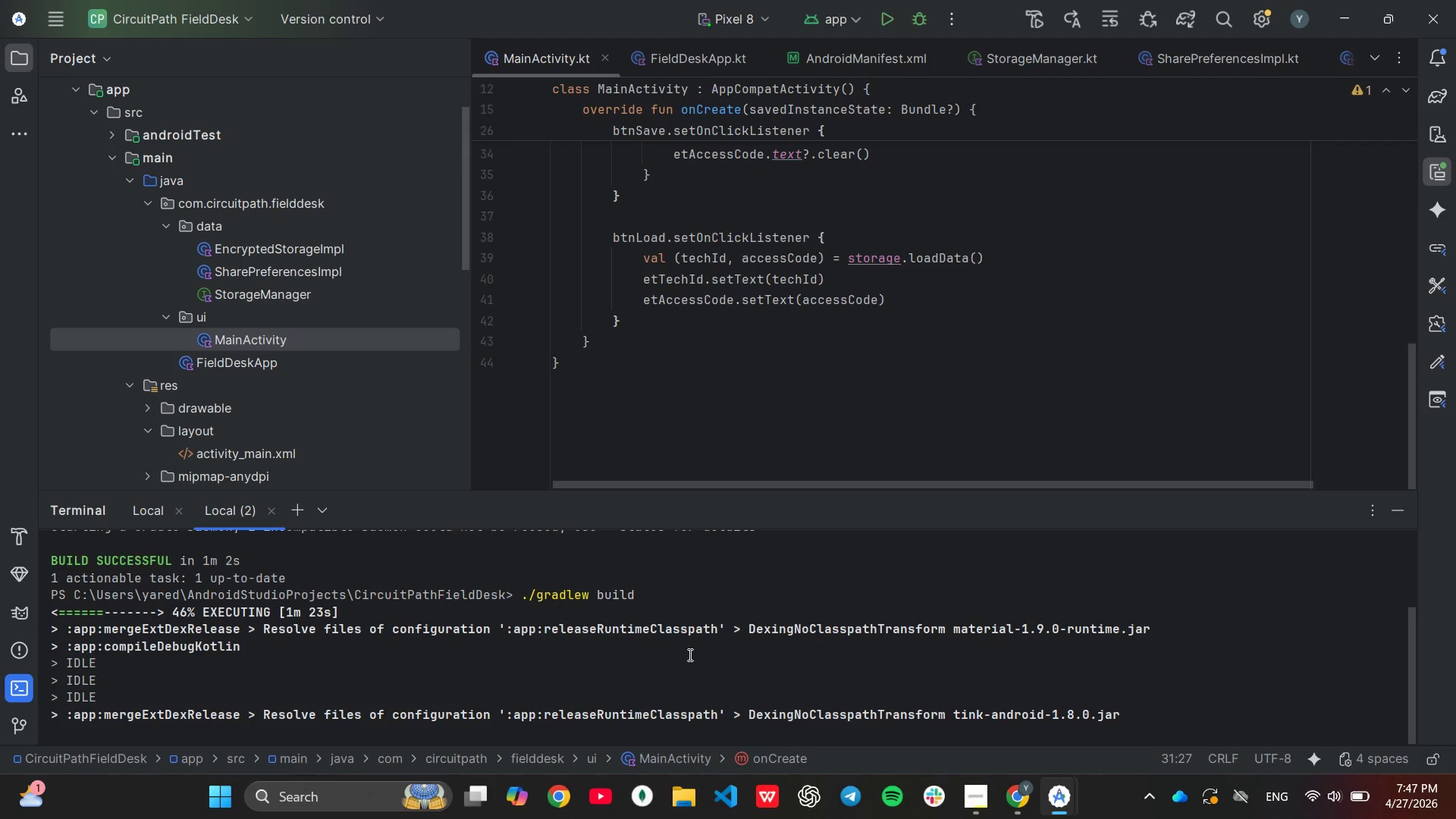 
wait(93.12)
 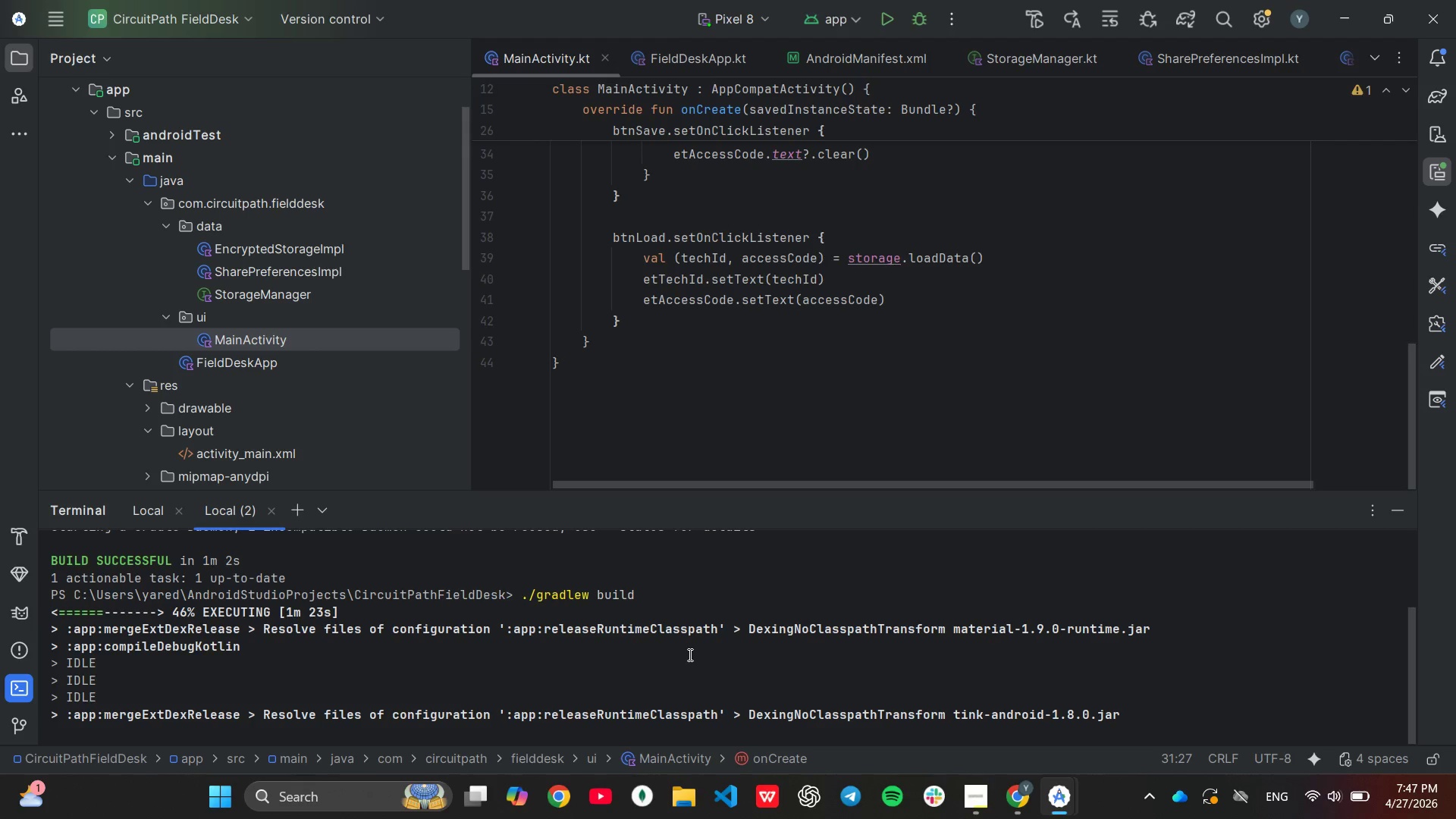 
scroll: coordinate [542, 698], scroll_direction: up, amount: 2.0
 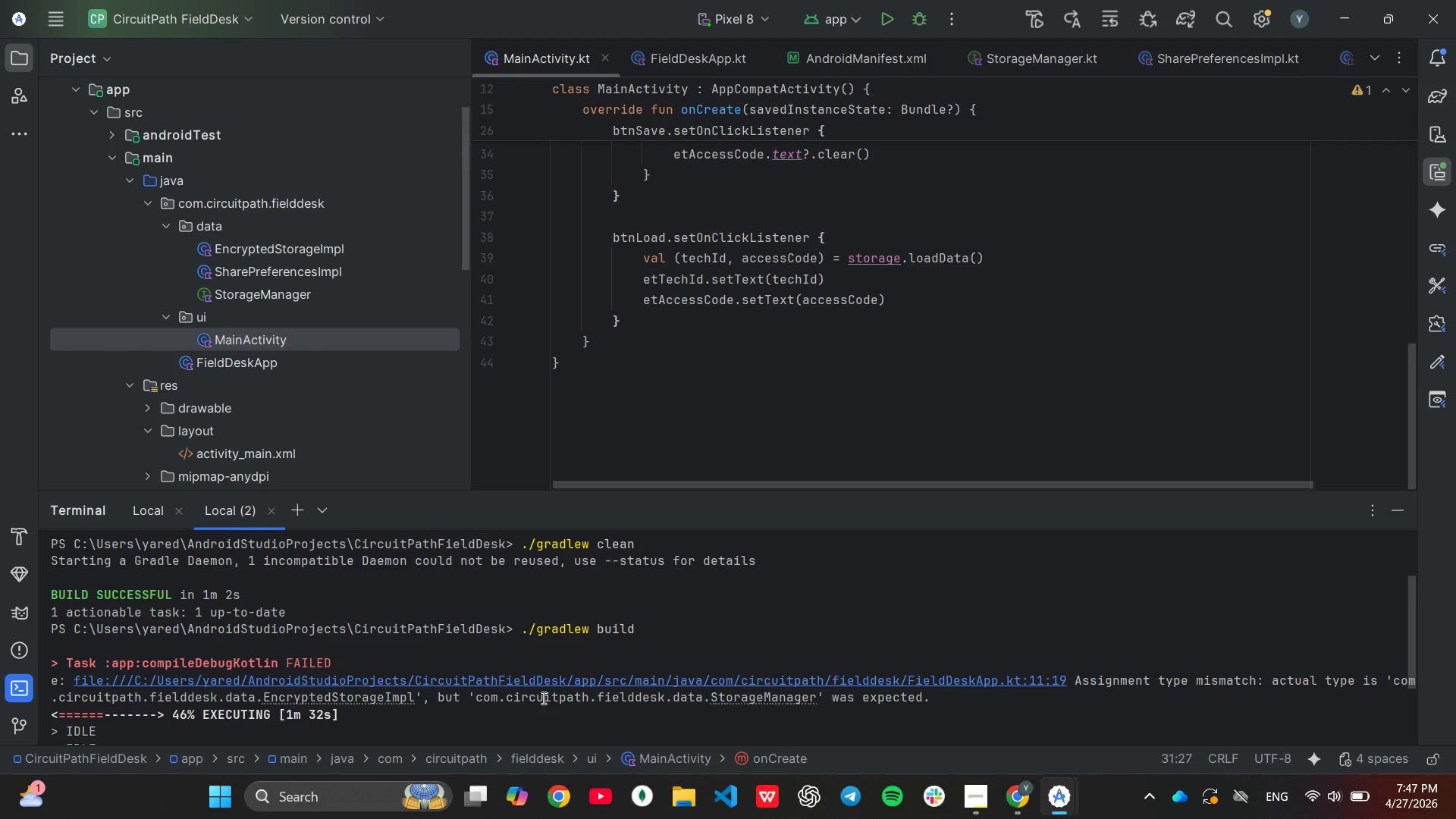 
scroll: coordinate [542, 698], scroll_direction: down, amount: 4.0
 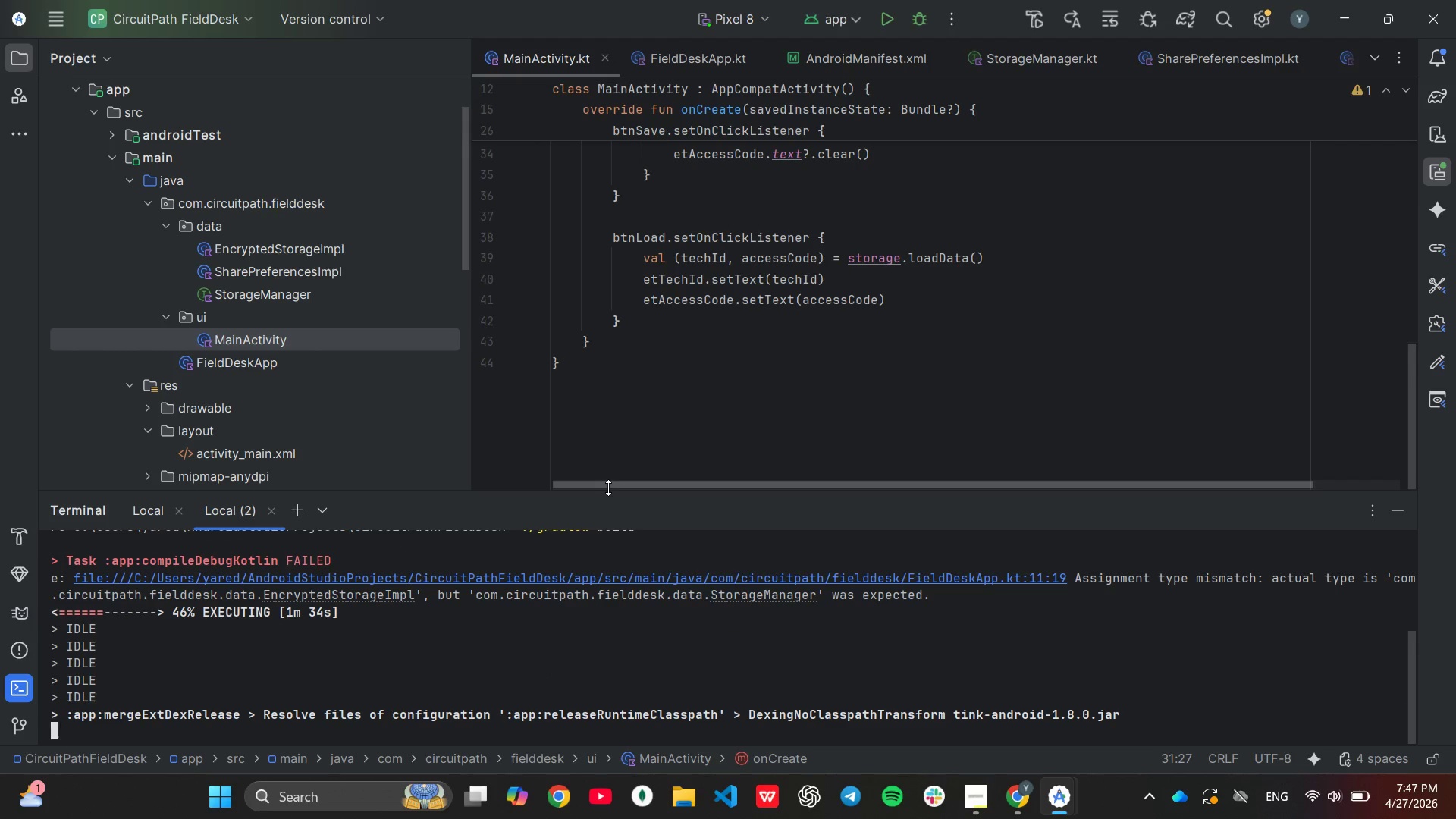 
left_click_drag(start_coordinate=[608, 488], to_coordinate=[595, 425])
 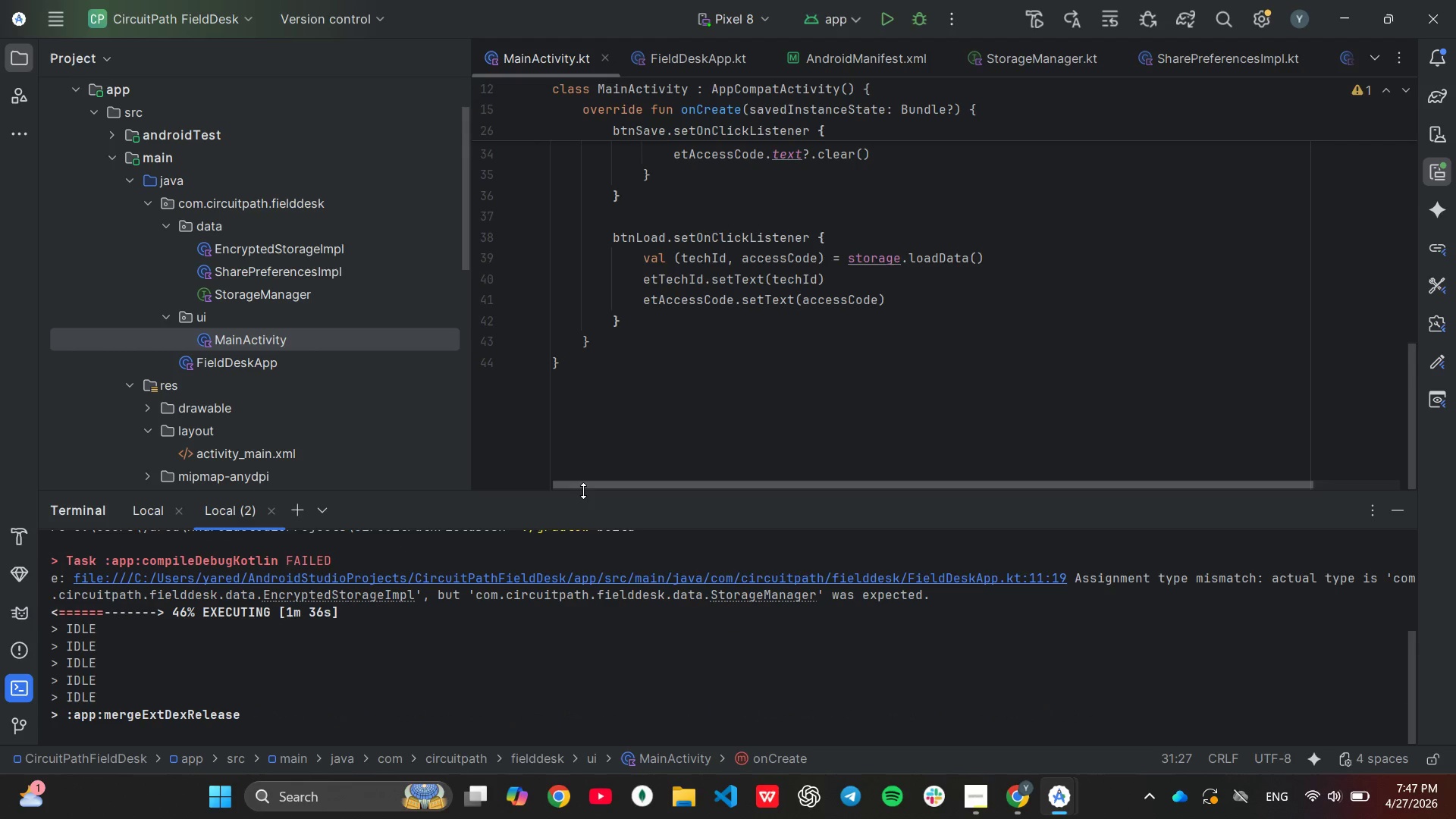 
left_click_drag(start_coordinate=[583, 491], to_coordinate=[578, 372])
 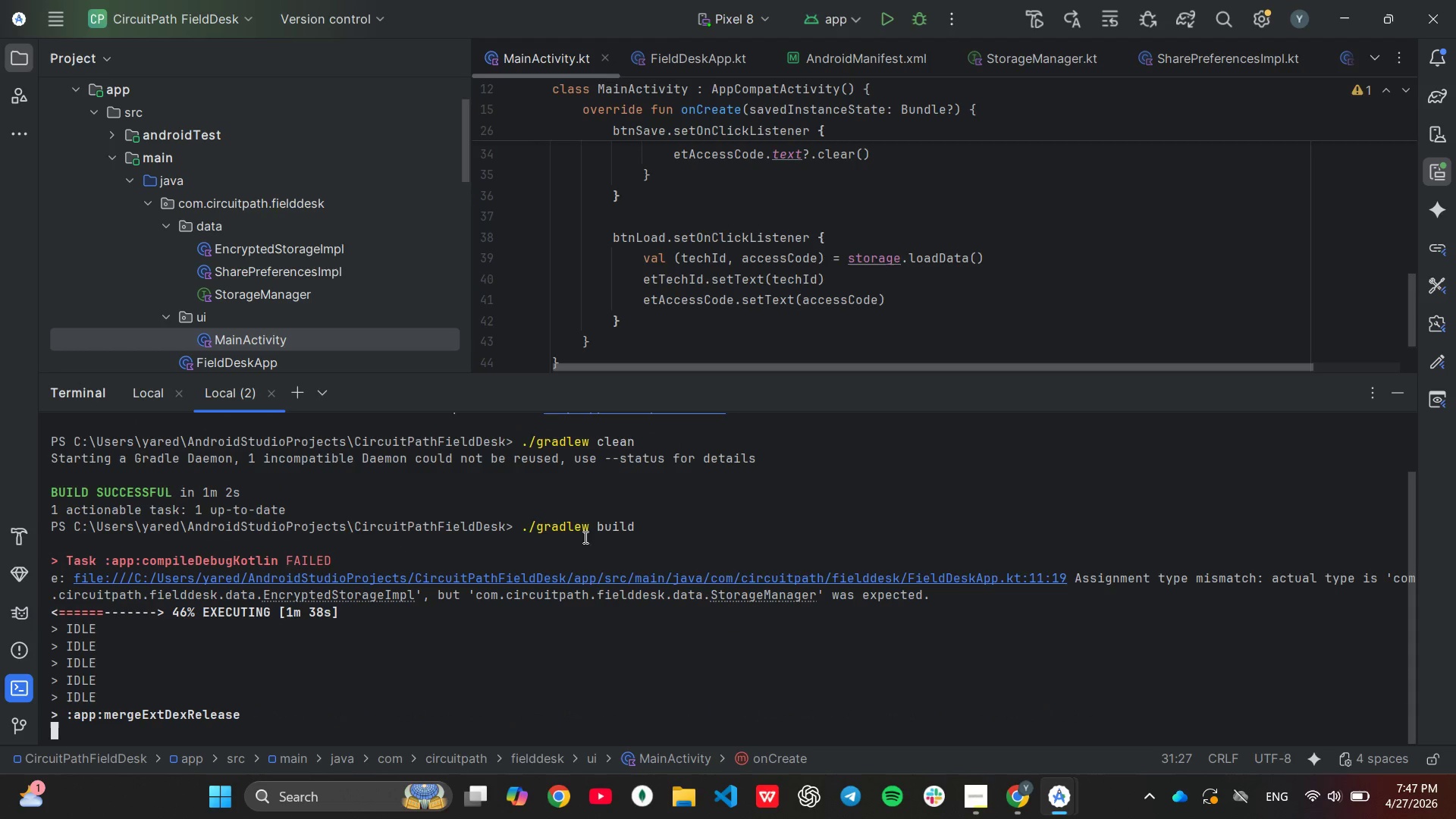 
scroll: coordinate [581, 566], scroll_direction: down, amount: 3.0
 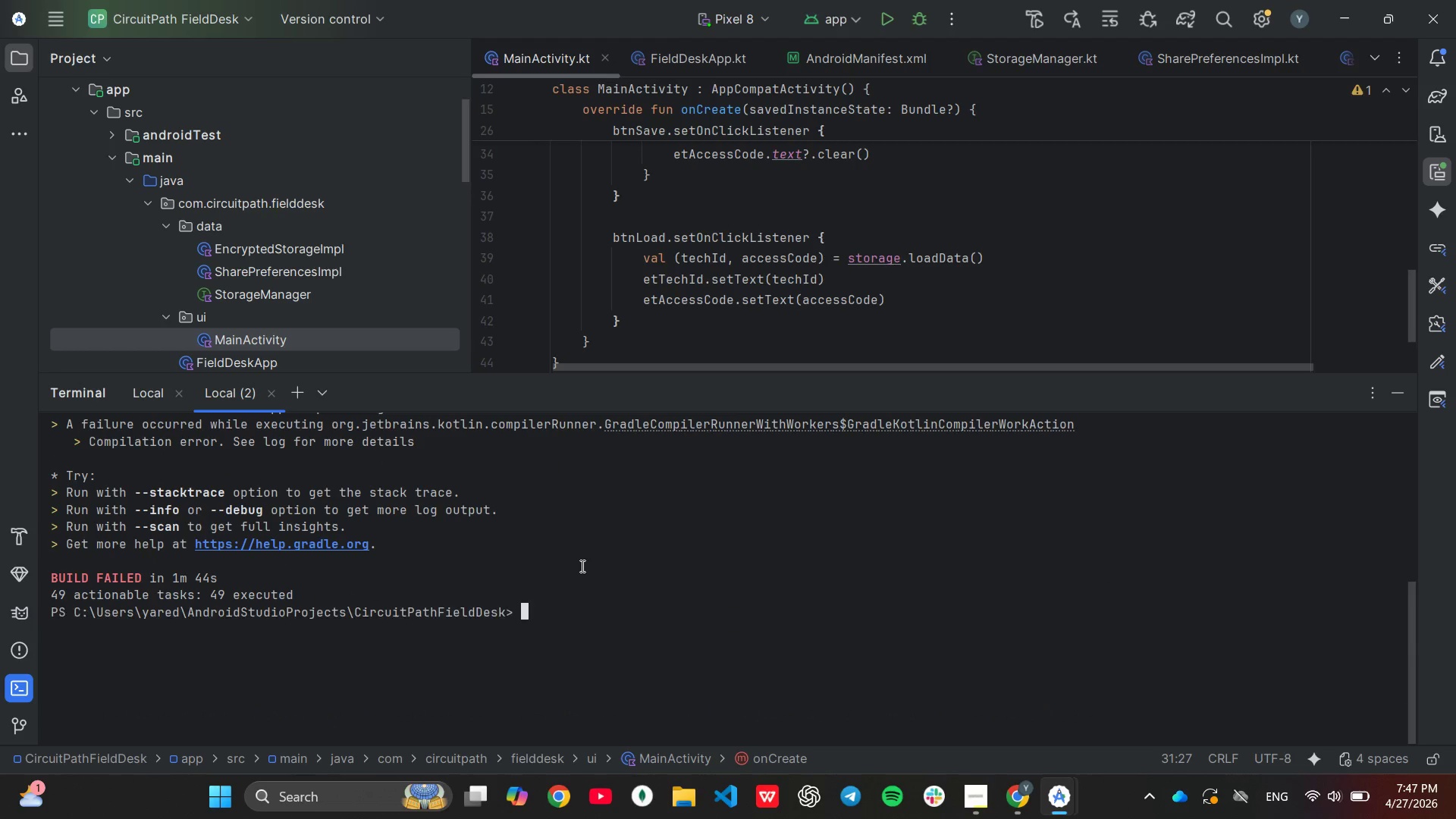 
scroll: coordinate [581, 566], scroll_direction: up, amount: 5.0
 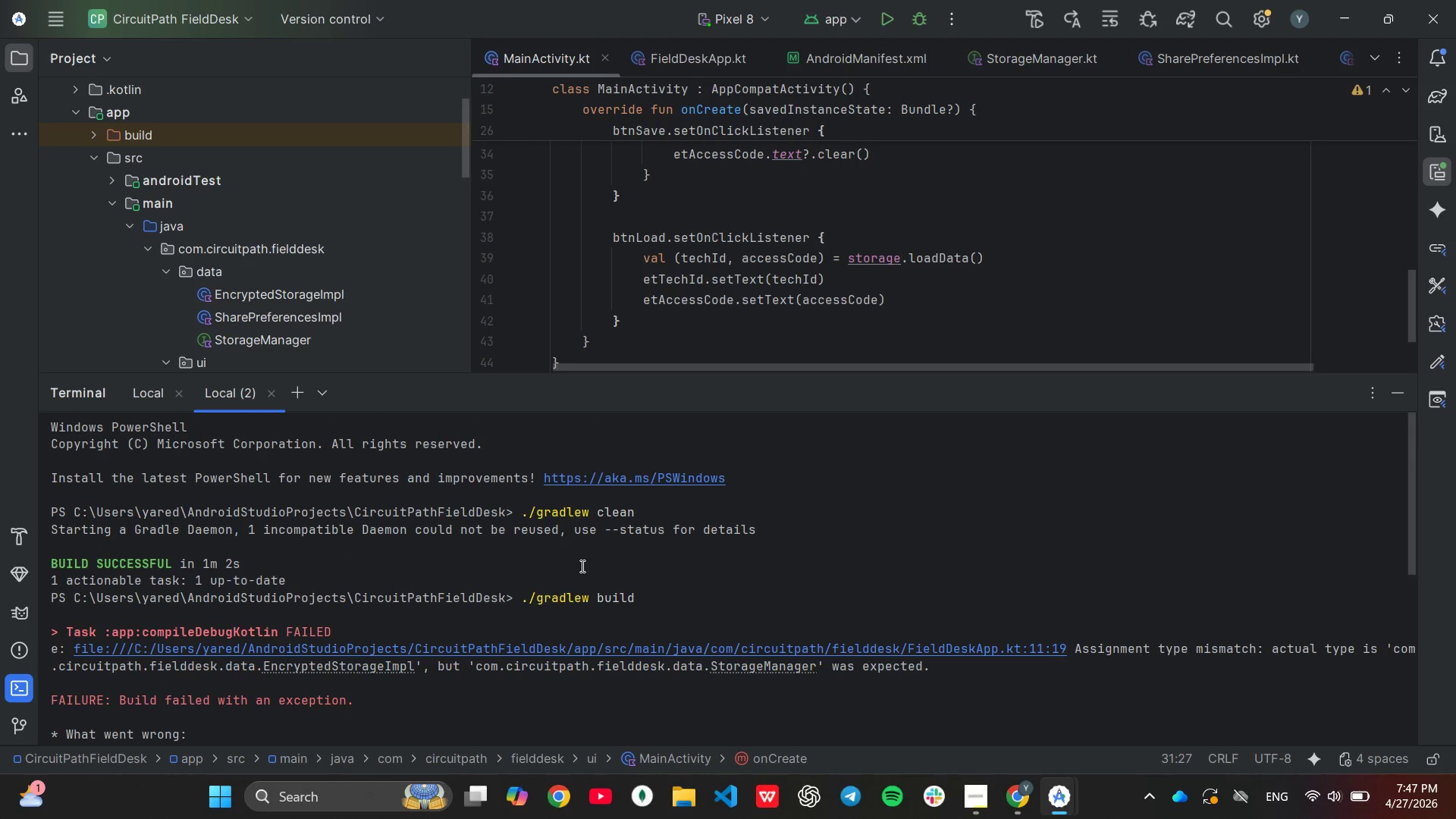 
wait(8.28)
 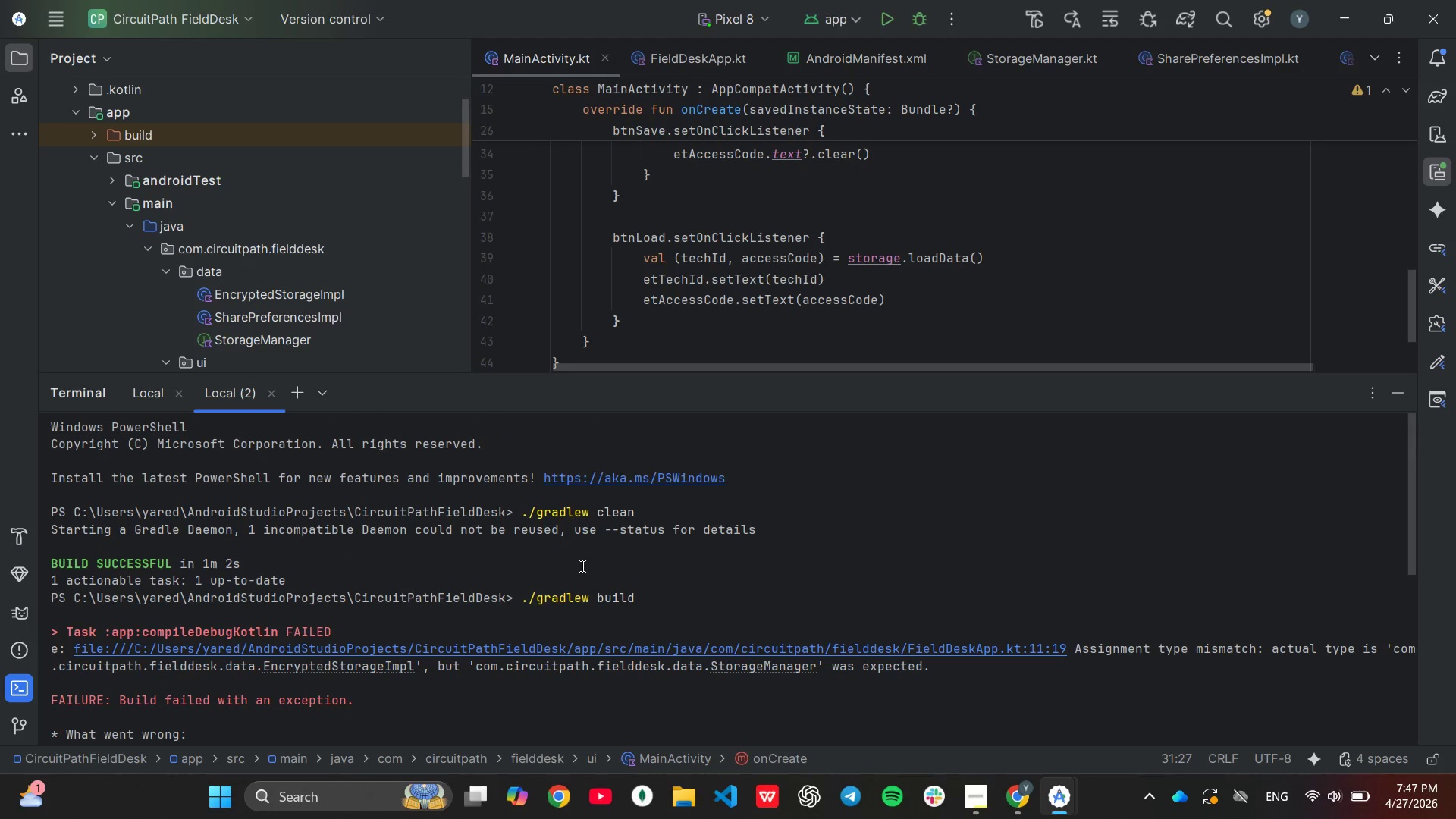 
scroll: coordinate [234, 306], scroll_direction: down, amount: 2.0
 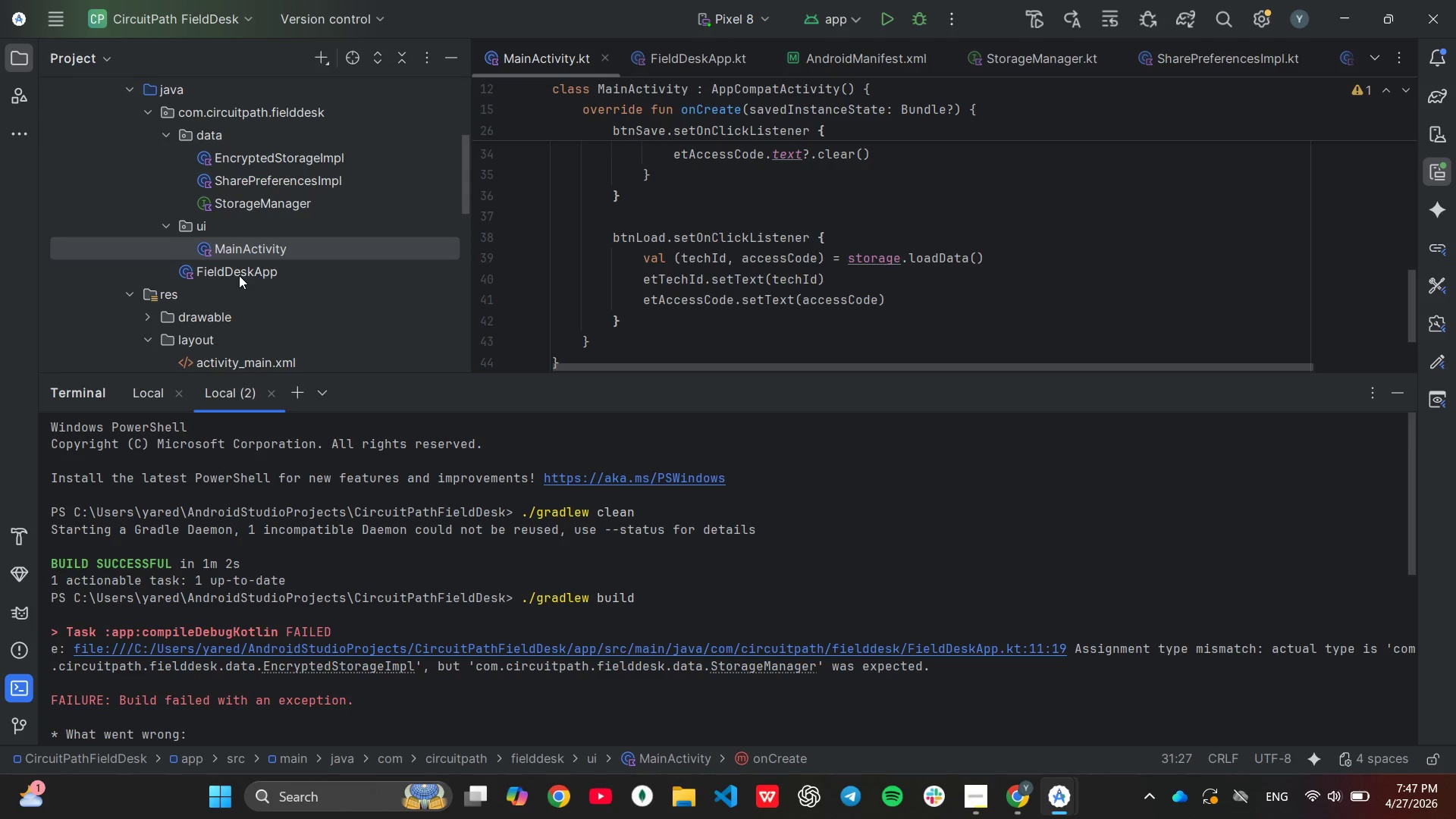 
double_click([239, 275])
 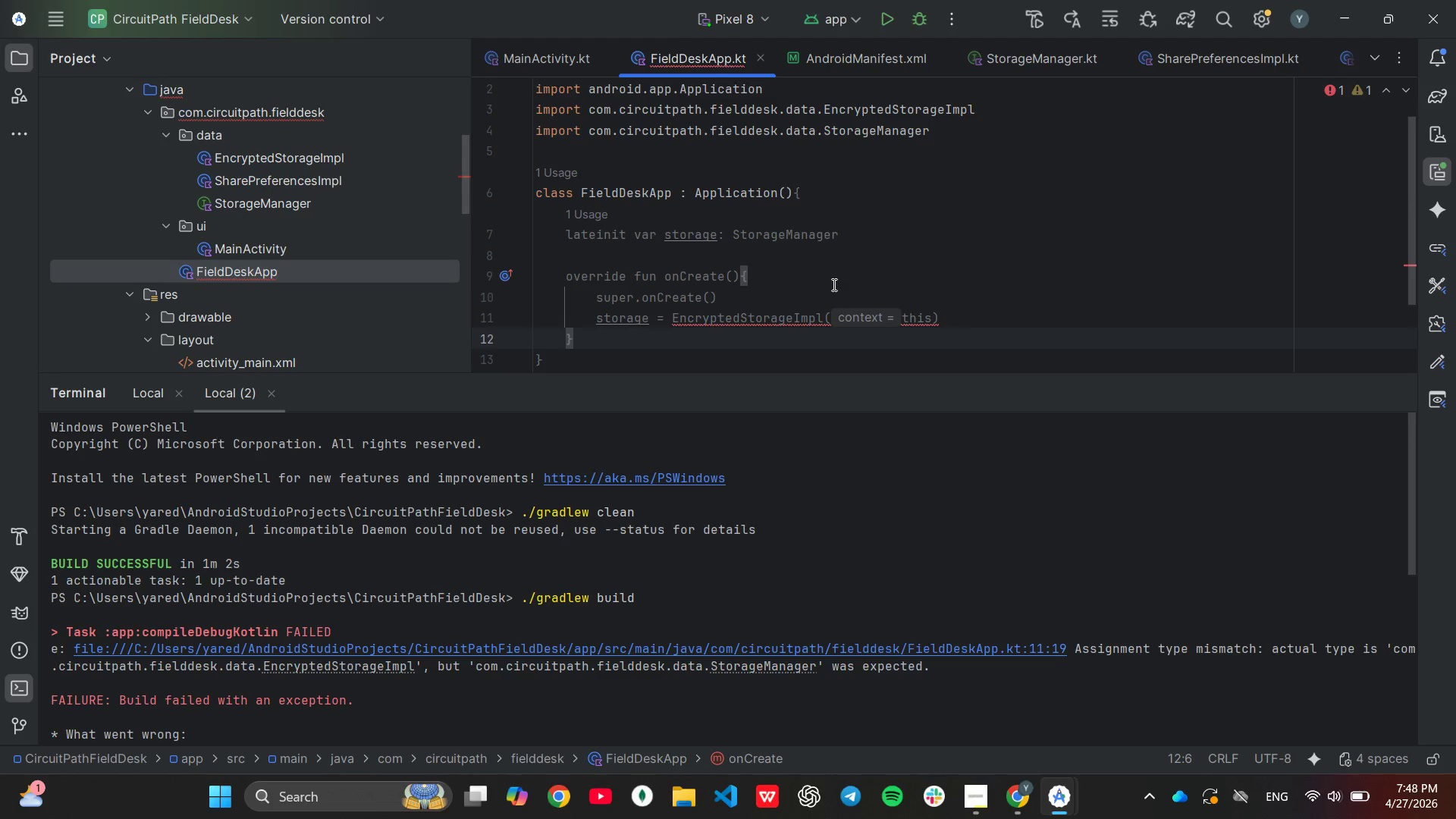 
wait(40.39)
 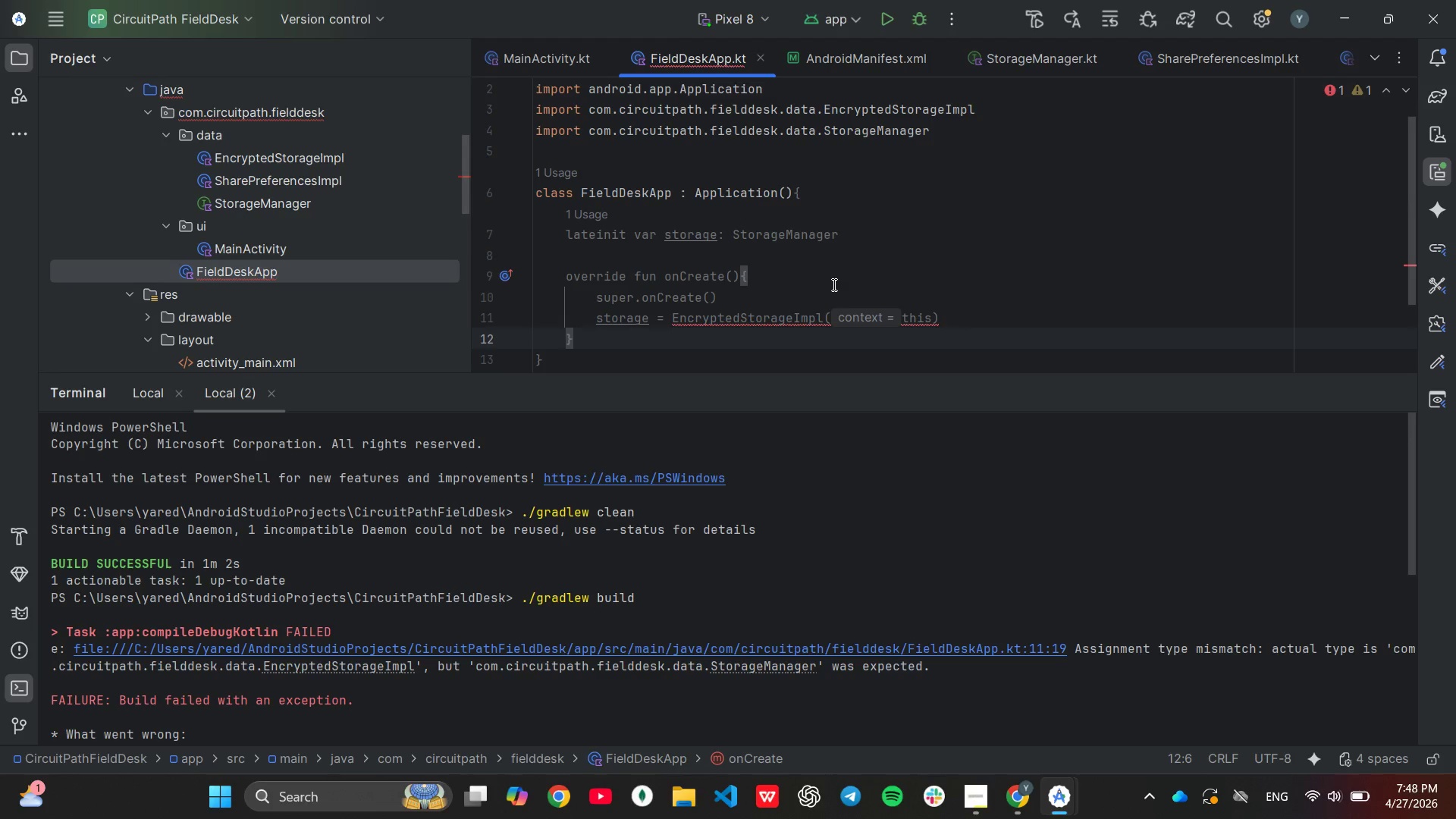 
left_click([714, 238])
 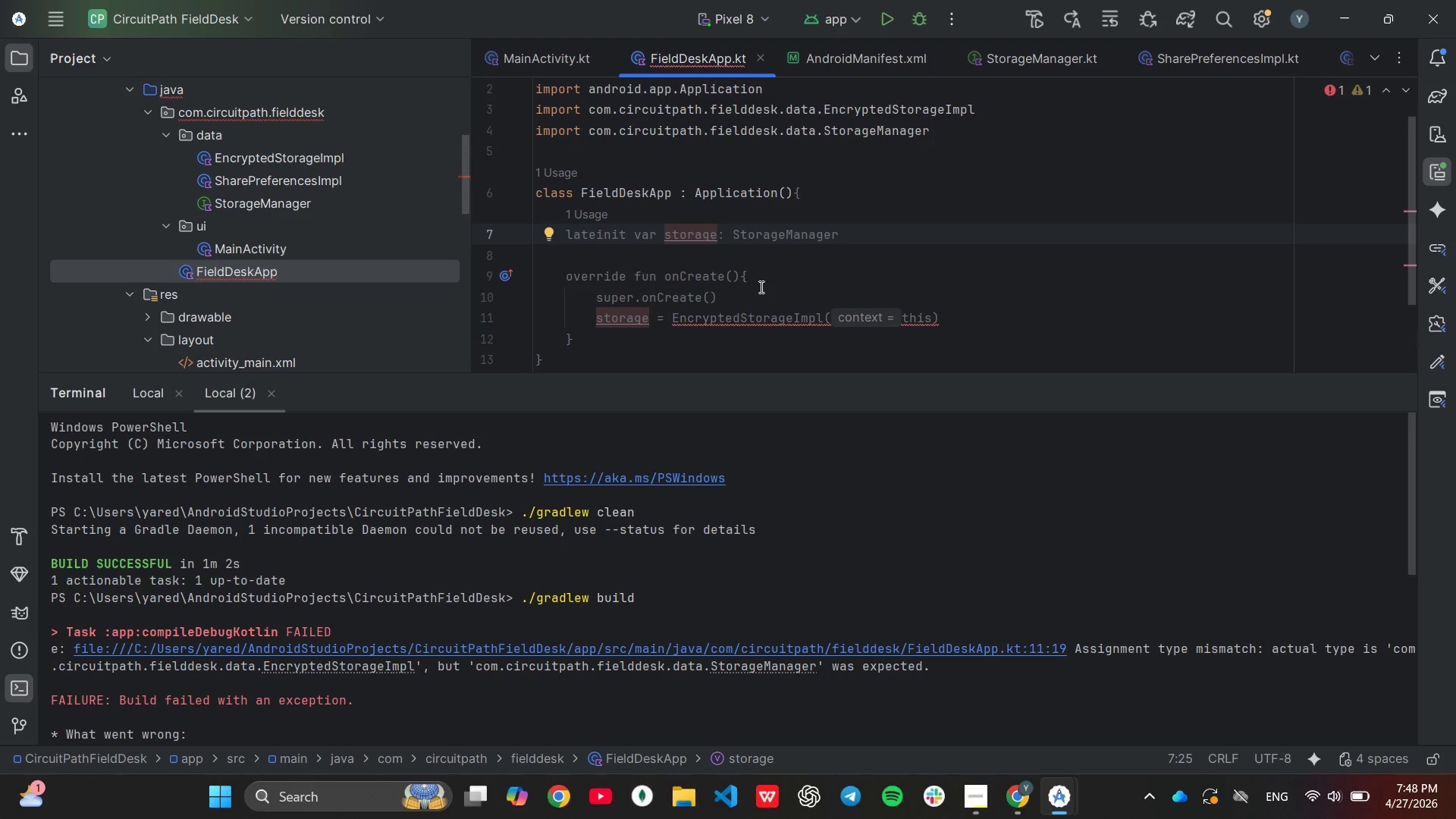 
wait(7.61)
 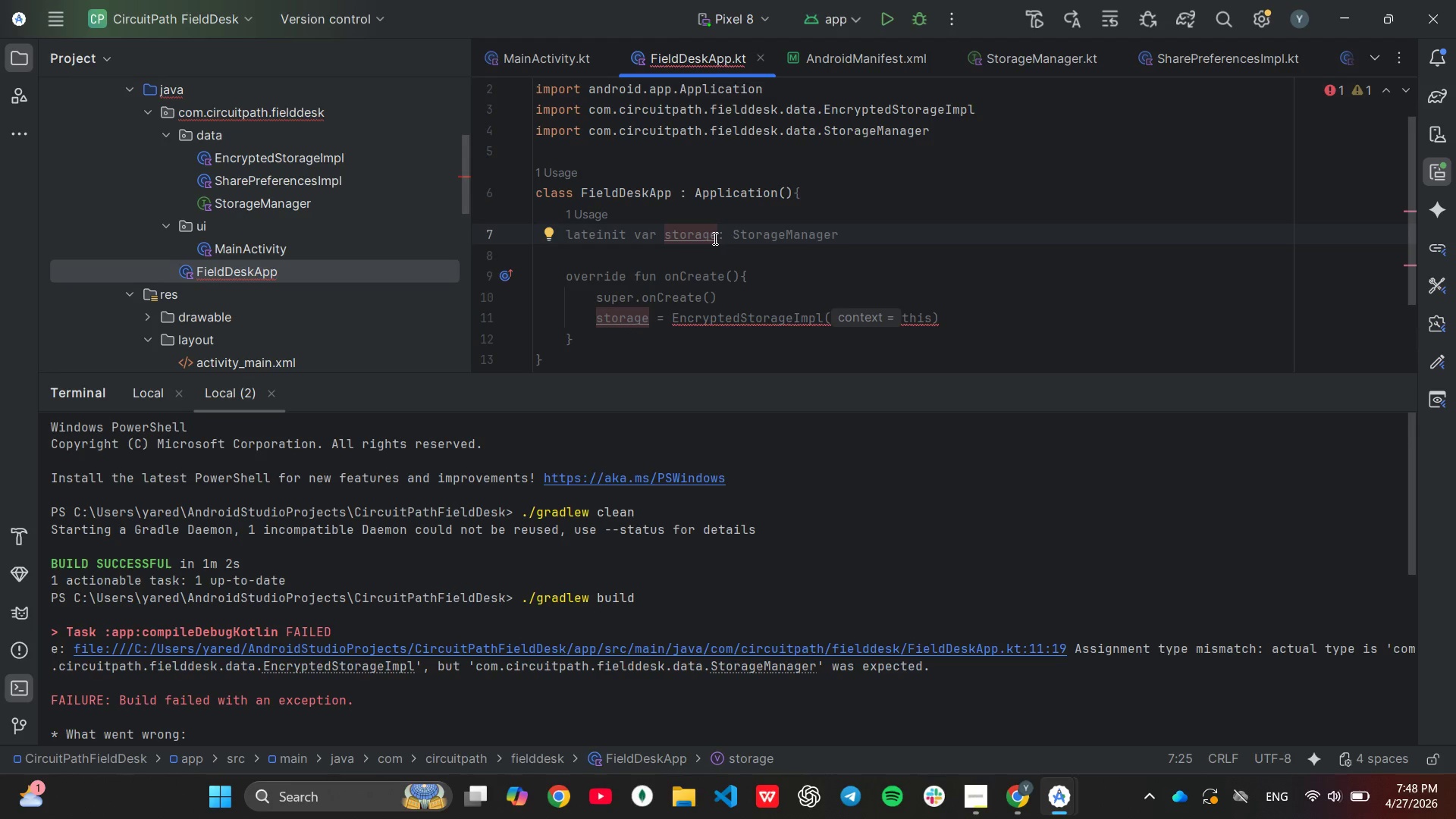 
left_click([768, 279])
 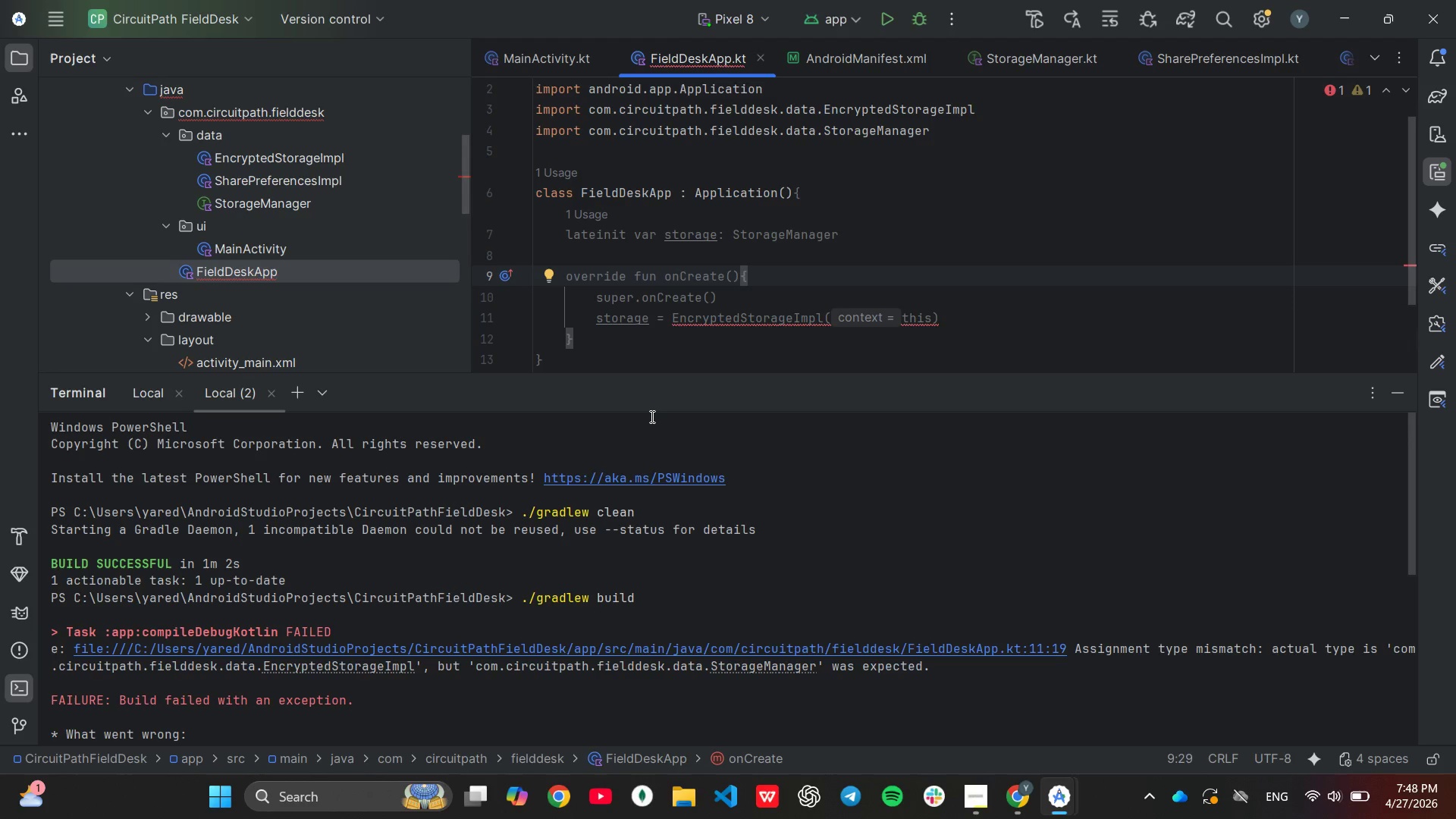 
wait(32.08)
 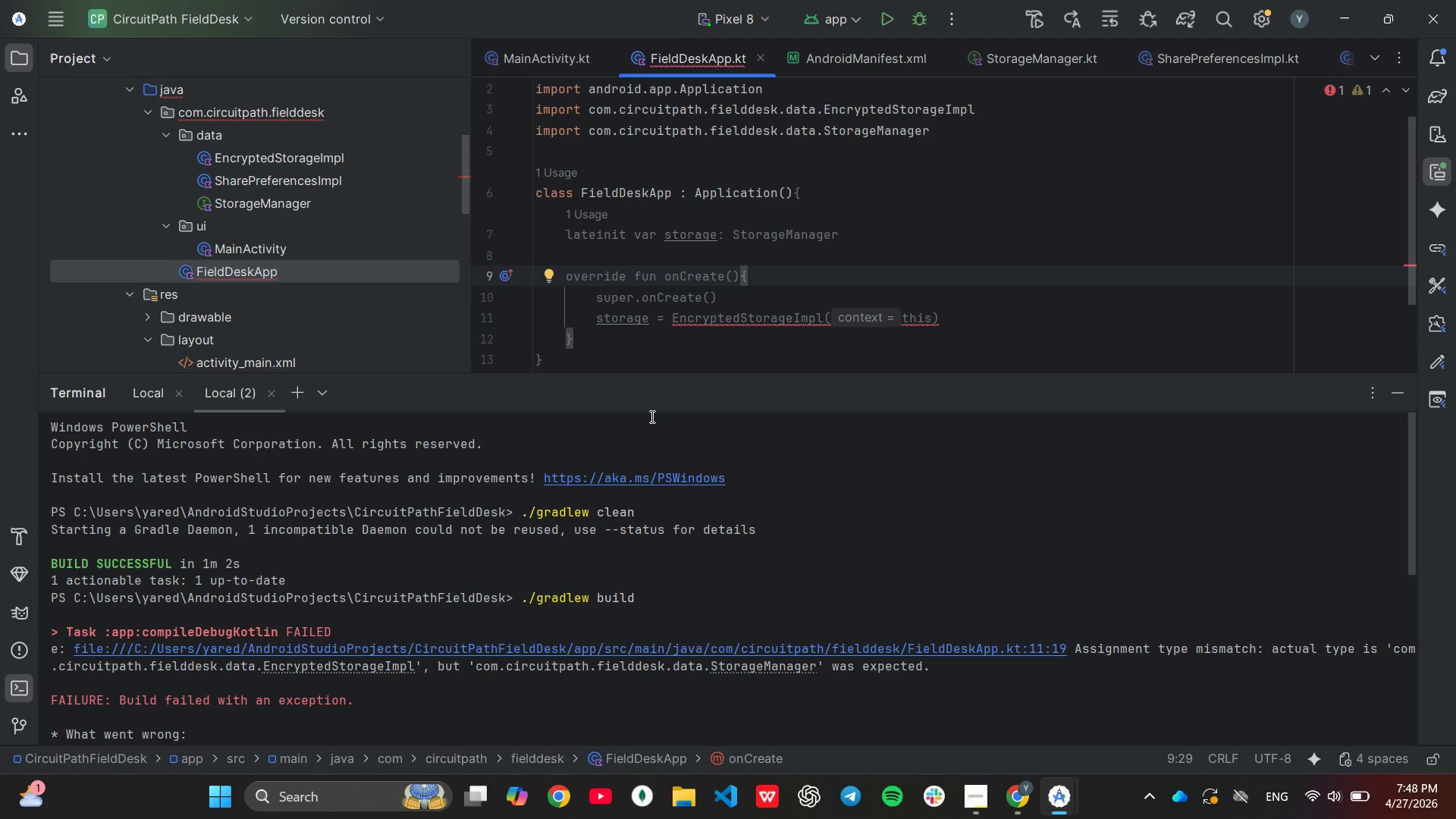 
scroll: coordinate [724, 391], scroll_direction: up, amount: 1.0
 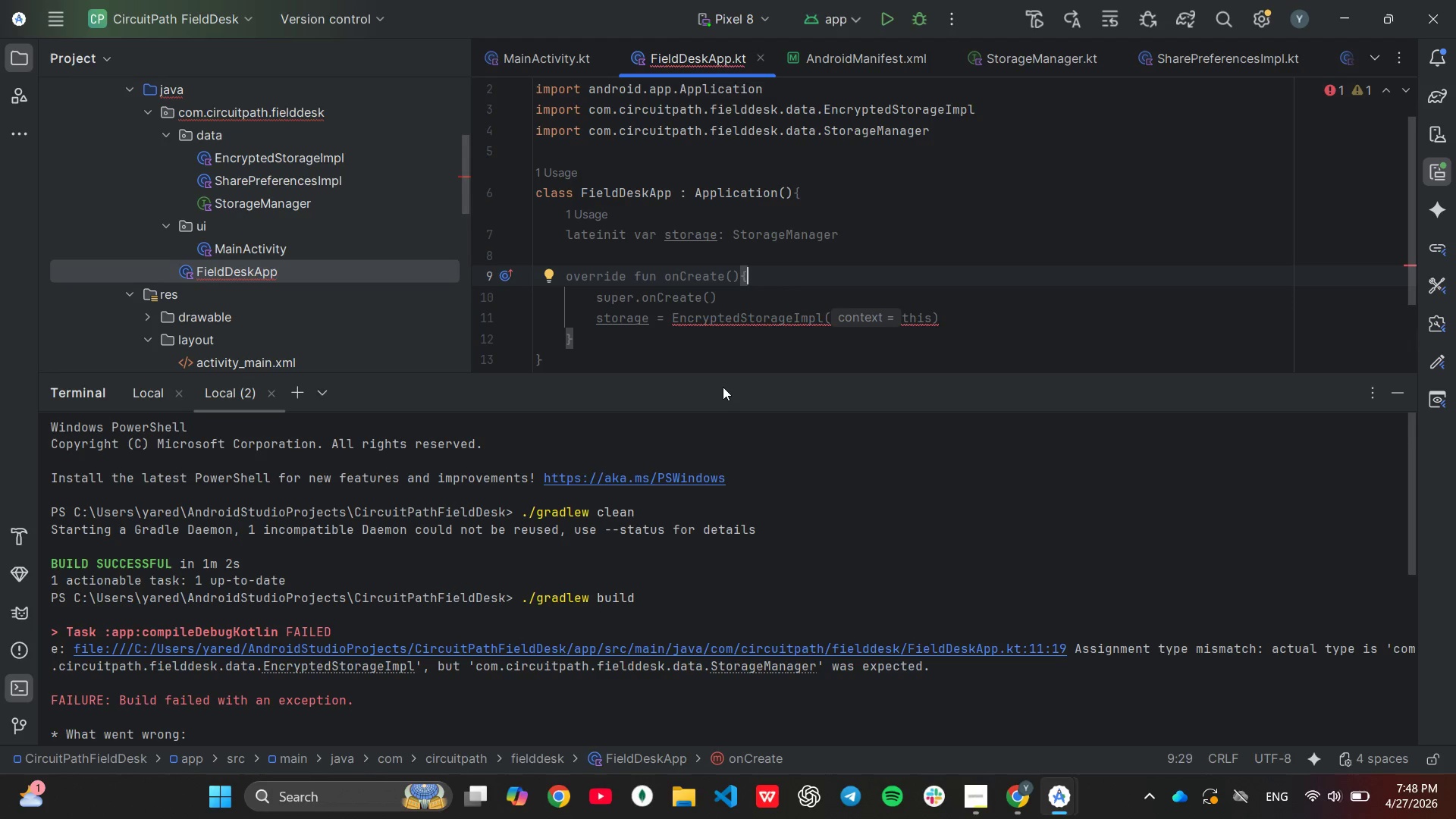 
scroll: coordinate [723, 387], scroll_direction: down, amount: 1.0
 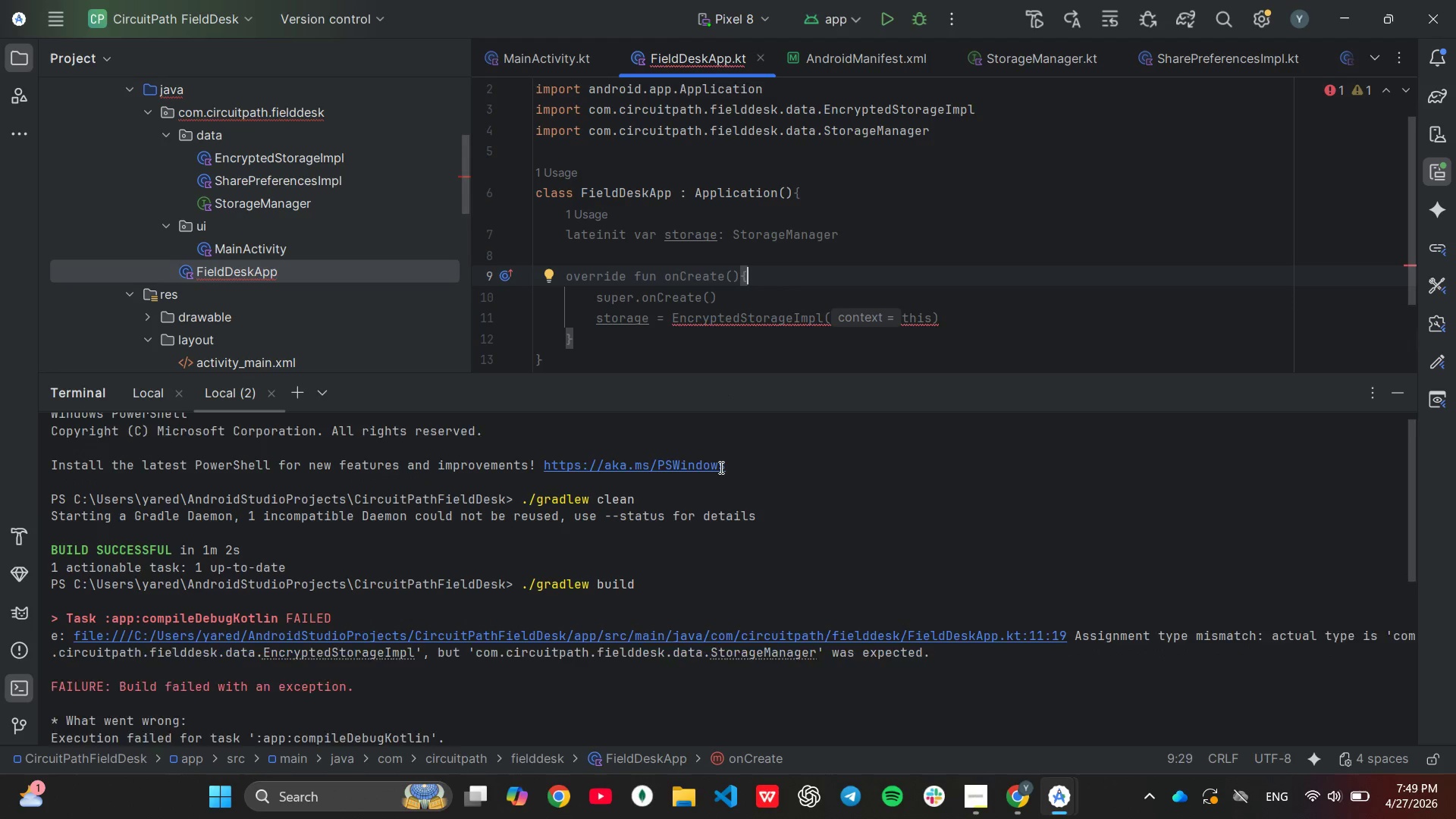 
scroll: coordinate [721, 465], scroll_direction: up, amount: 1.0
 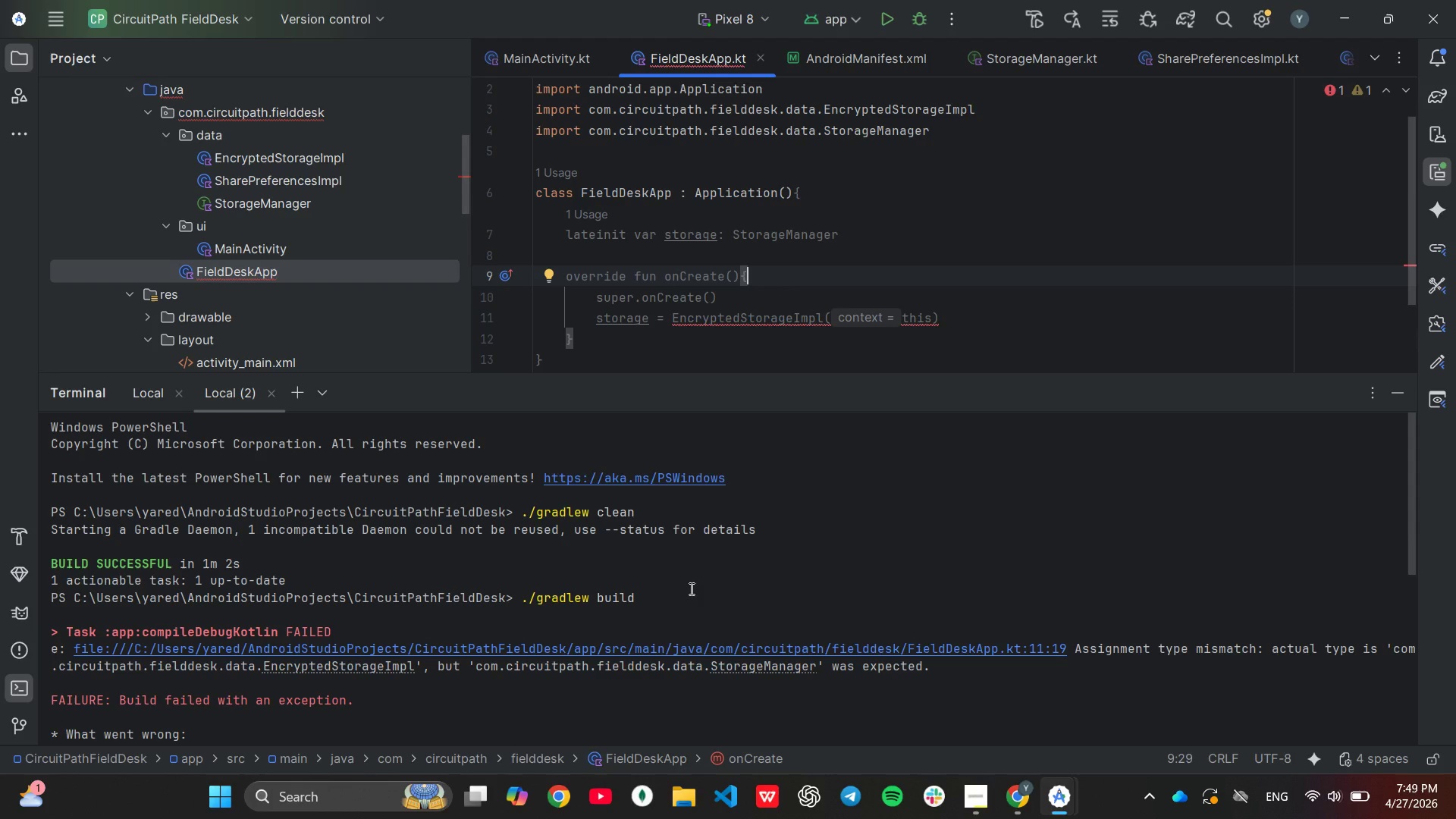 
wait(6.13)
 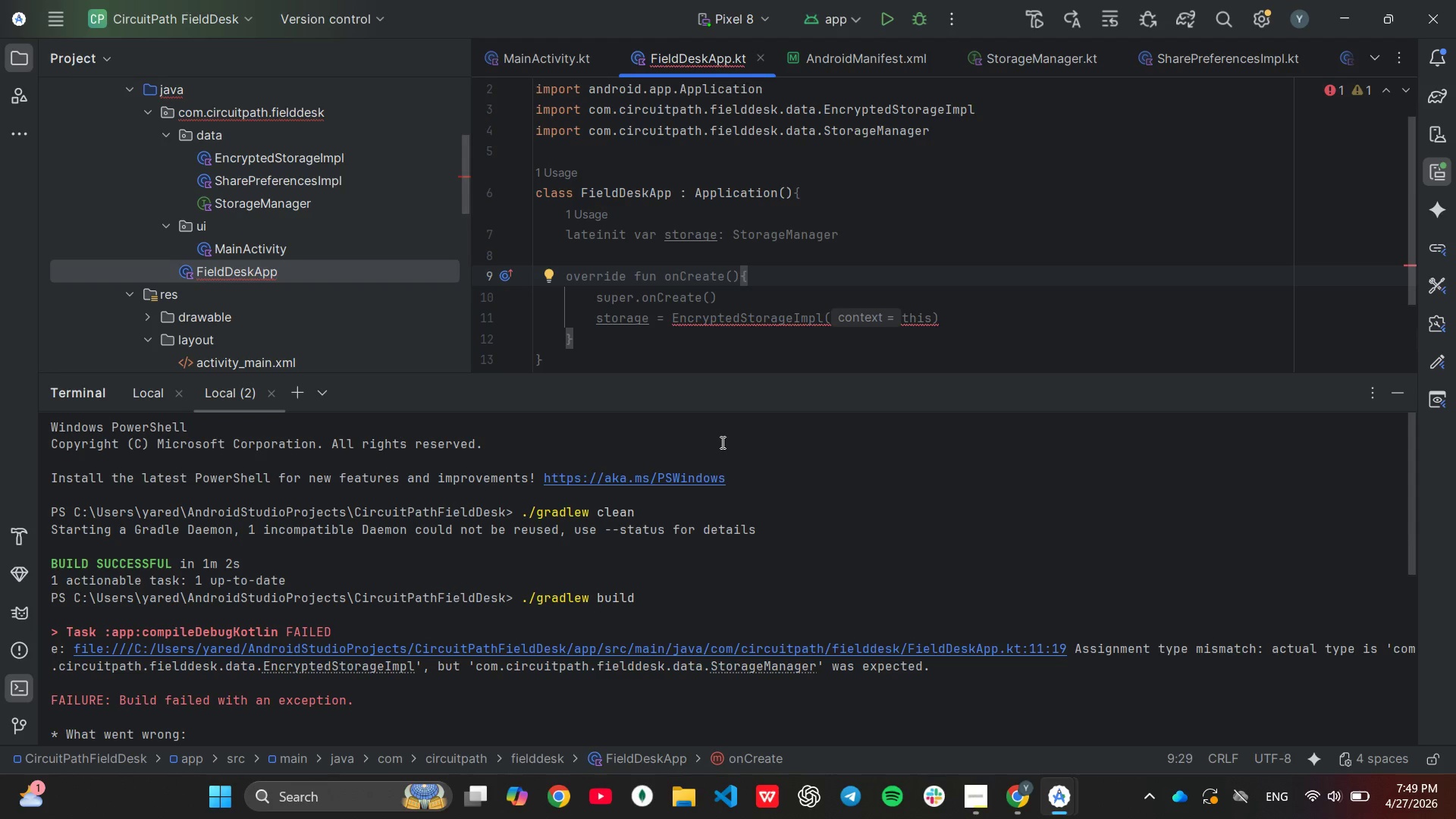 
double_click([688, 594])
 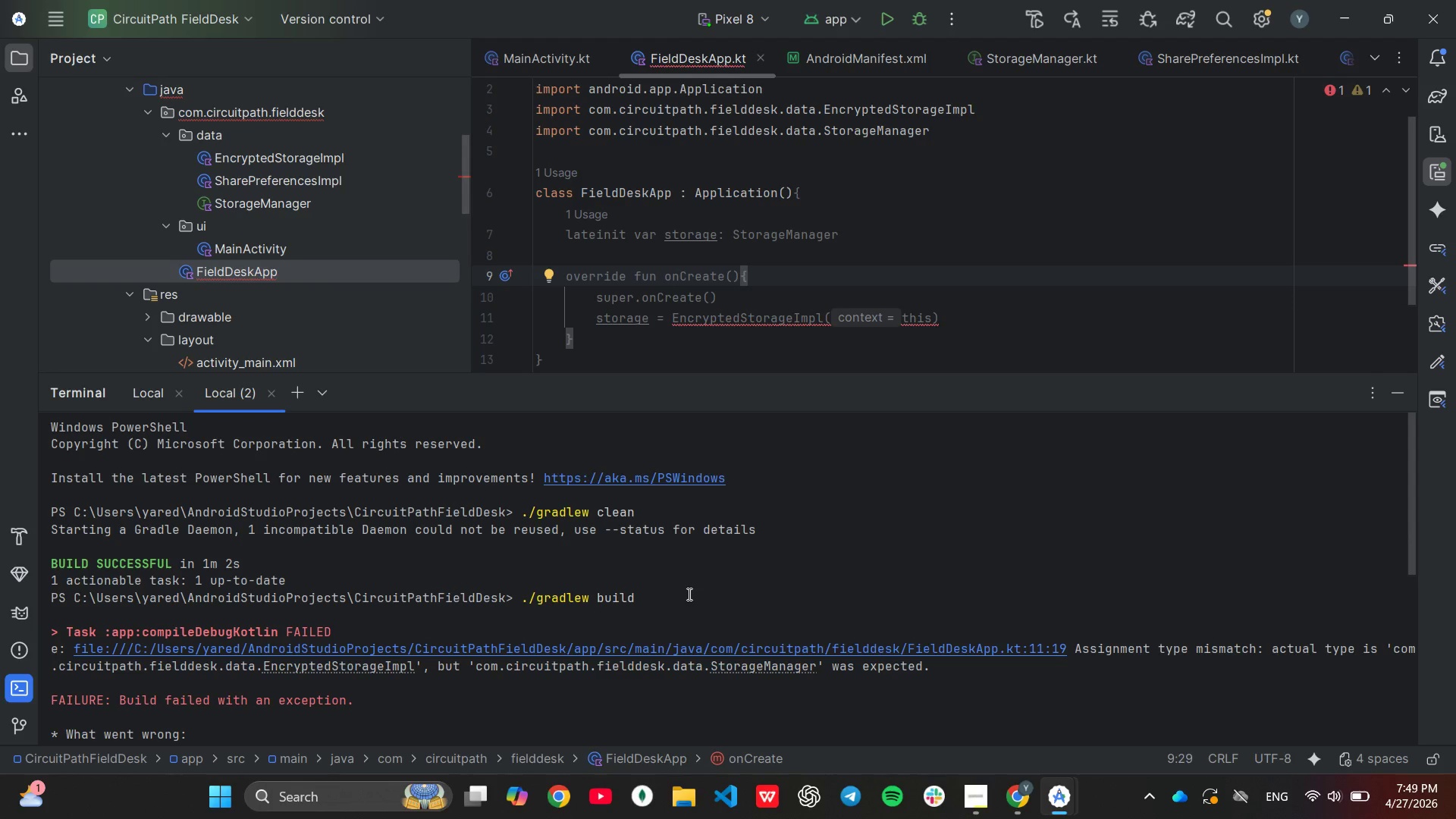 
triple_click([688, 594])
 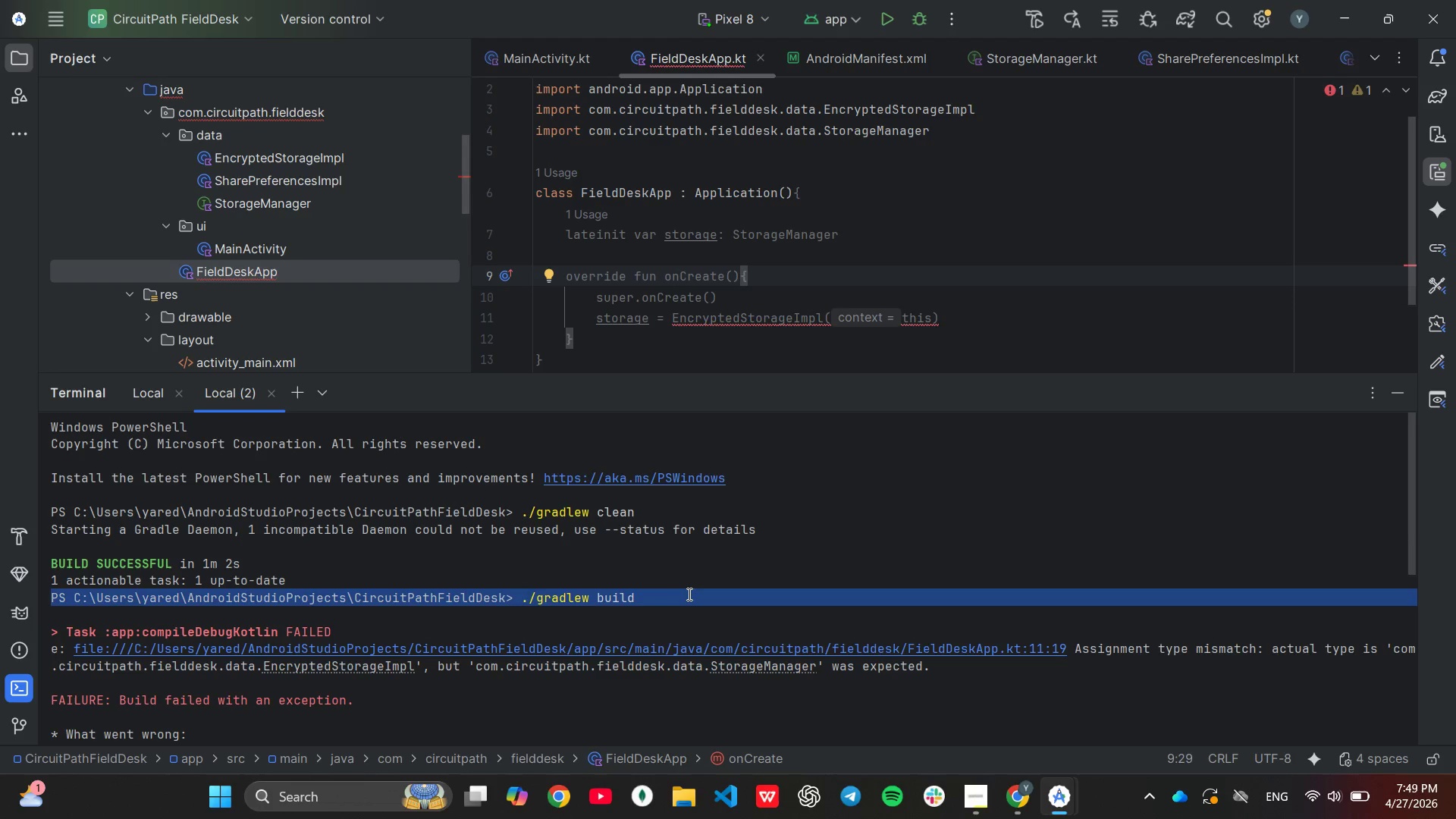 
triple_click([688, 594])
 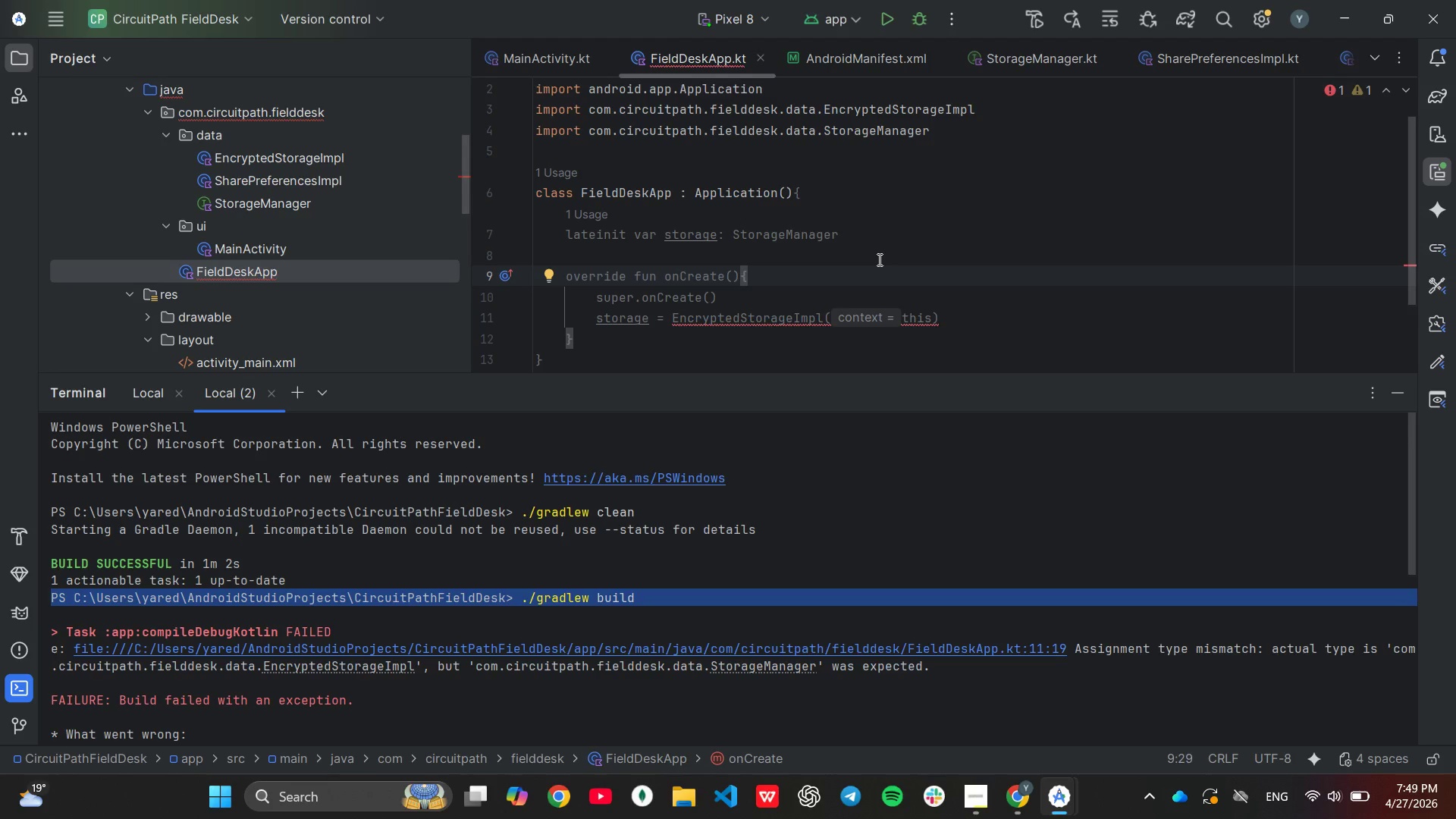 
wait(30.86)
 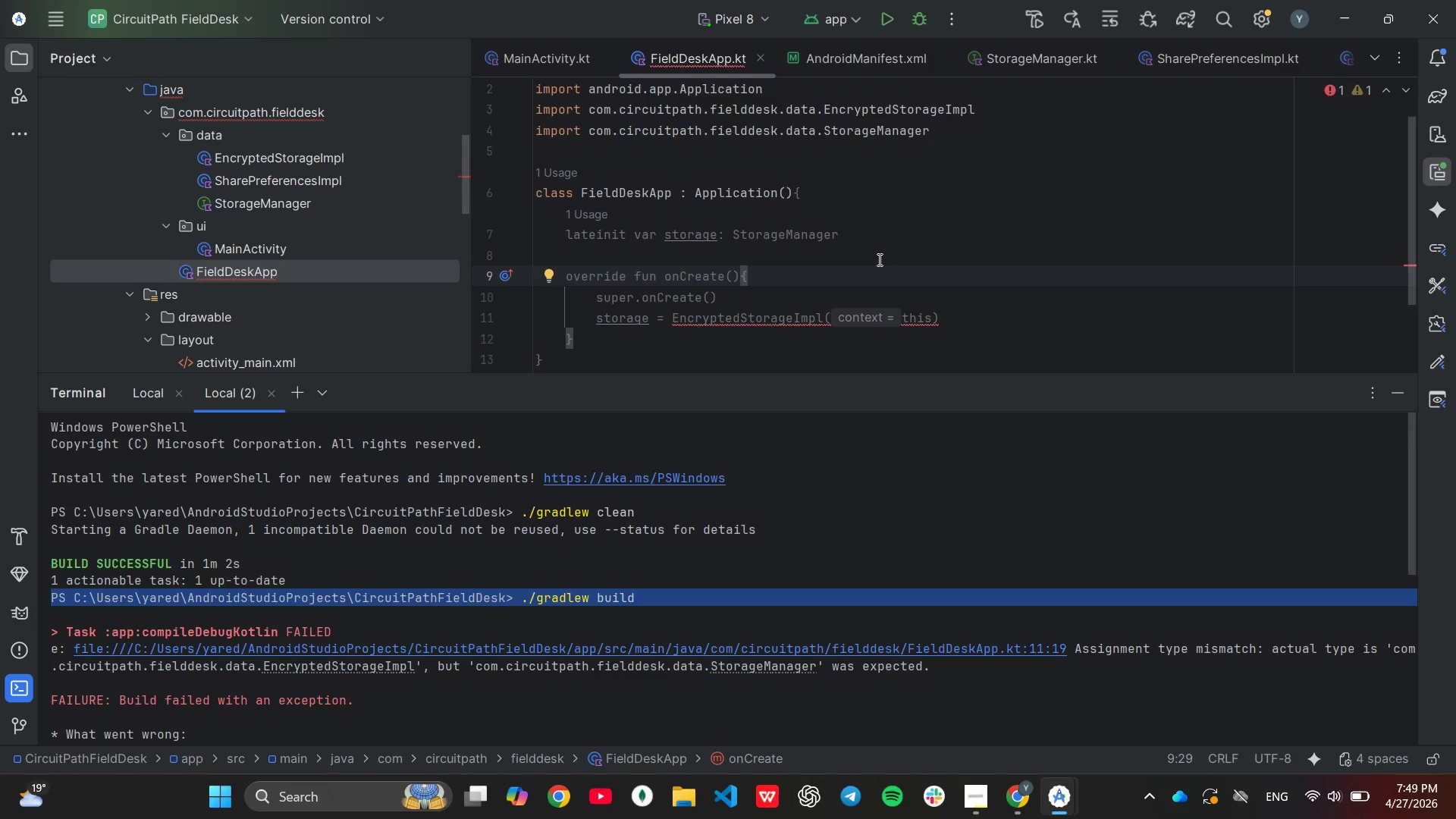 
scroll: coordinate [881, 259], scroll_direction: down, amount: 1.0
 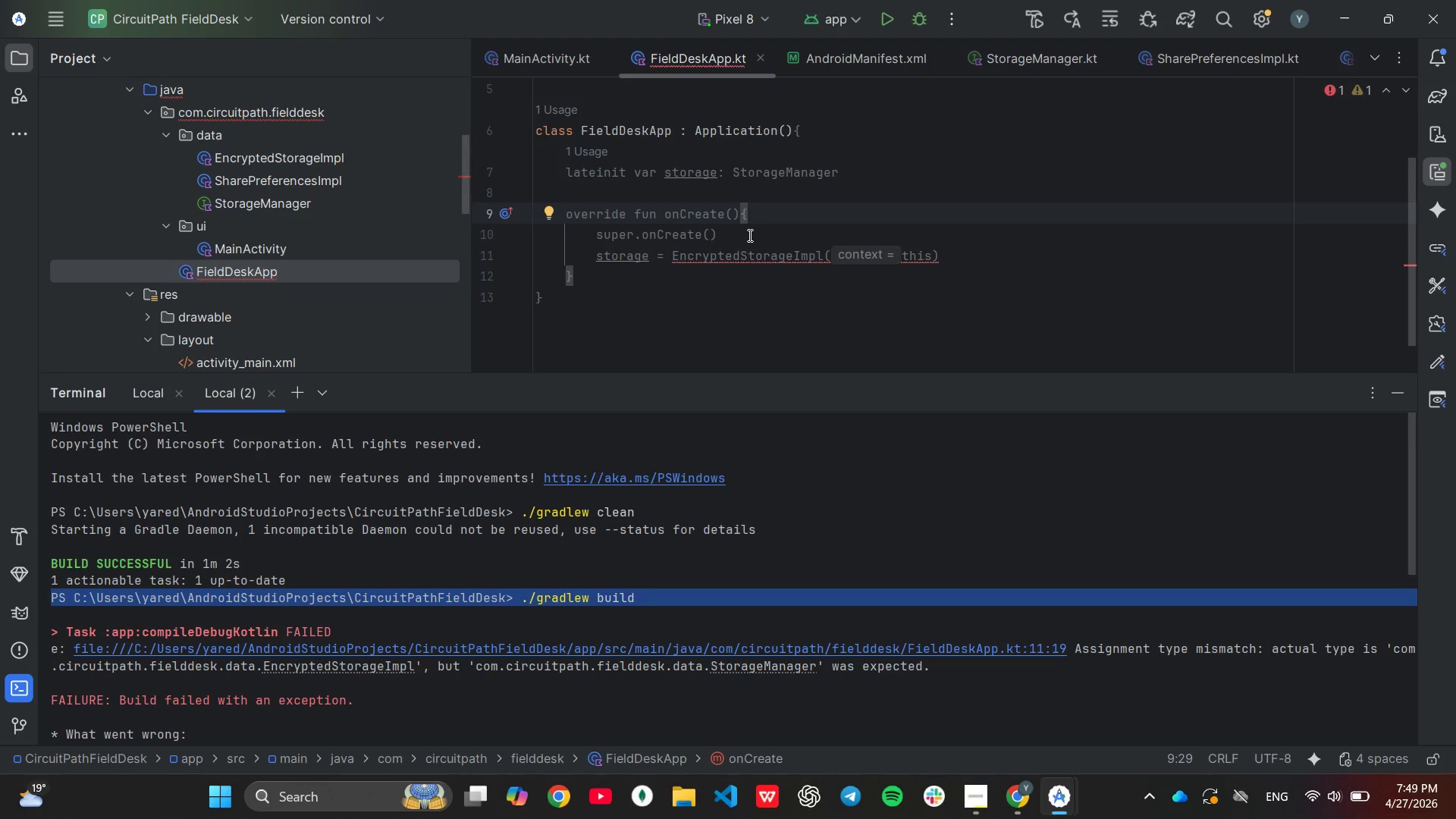 
wait(5.2)
 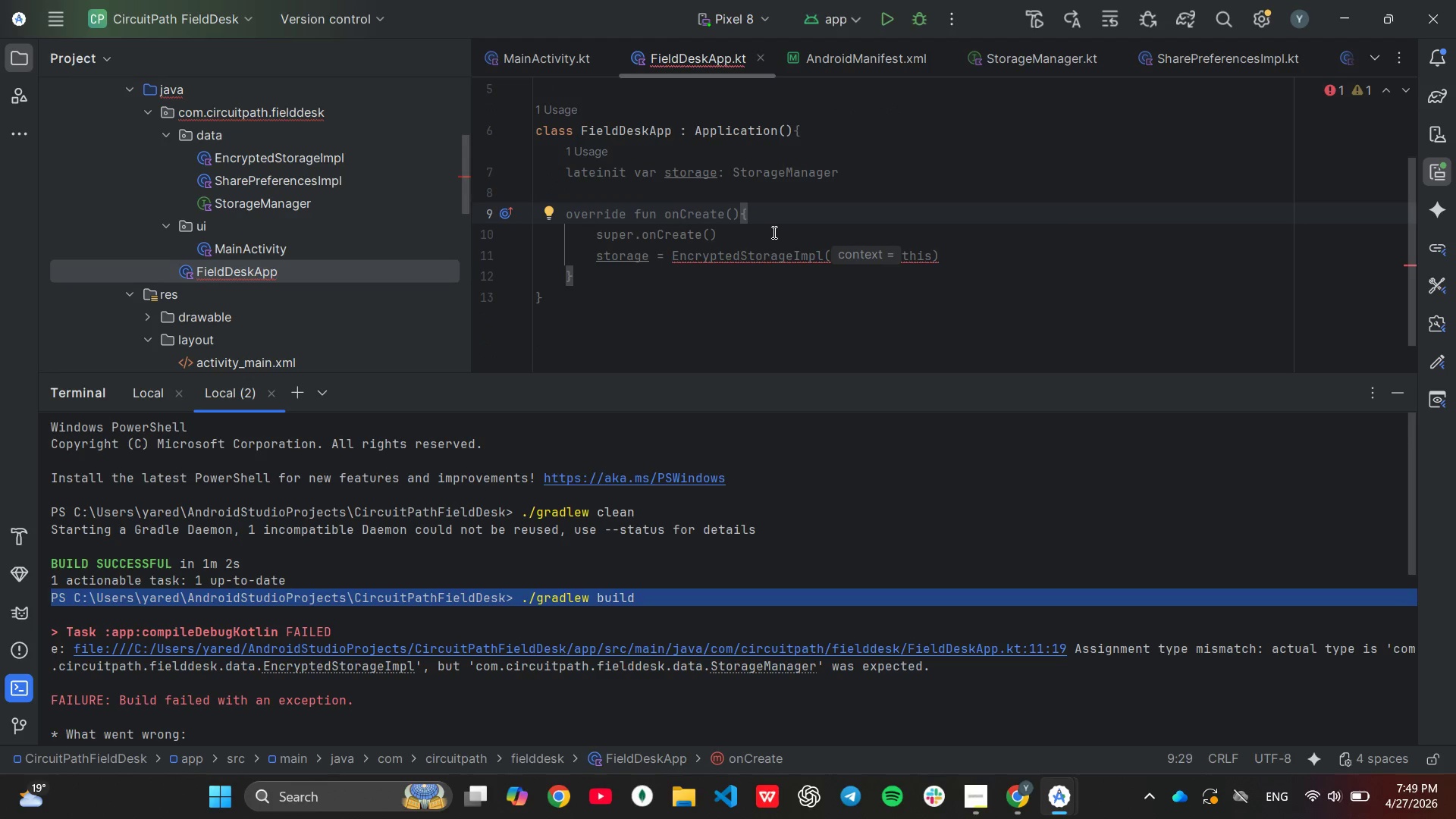 
left_click([748, 235])
 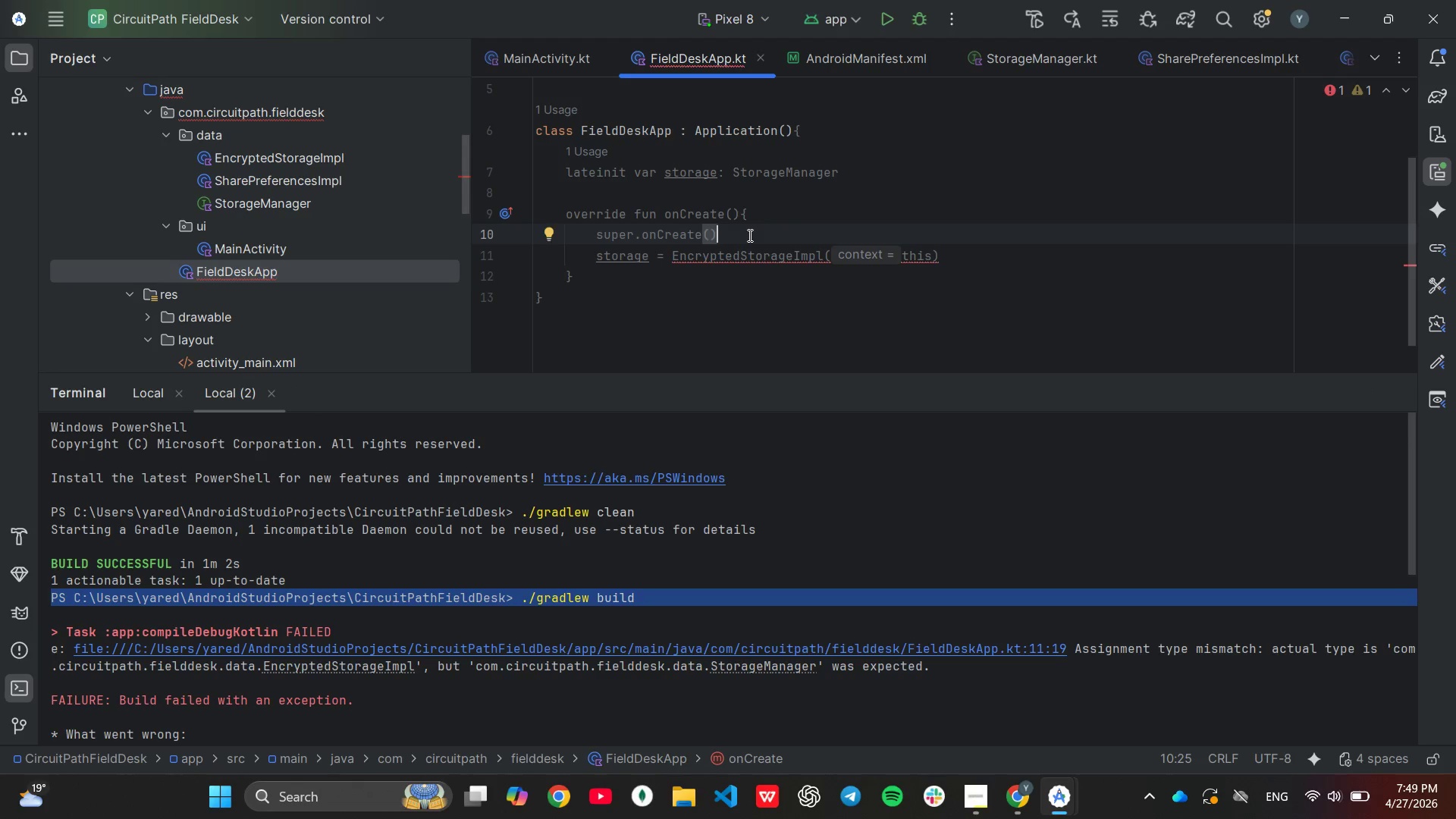 
key(Enter)
 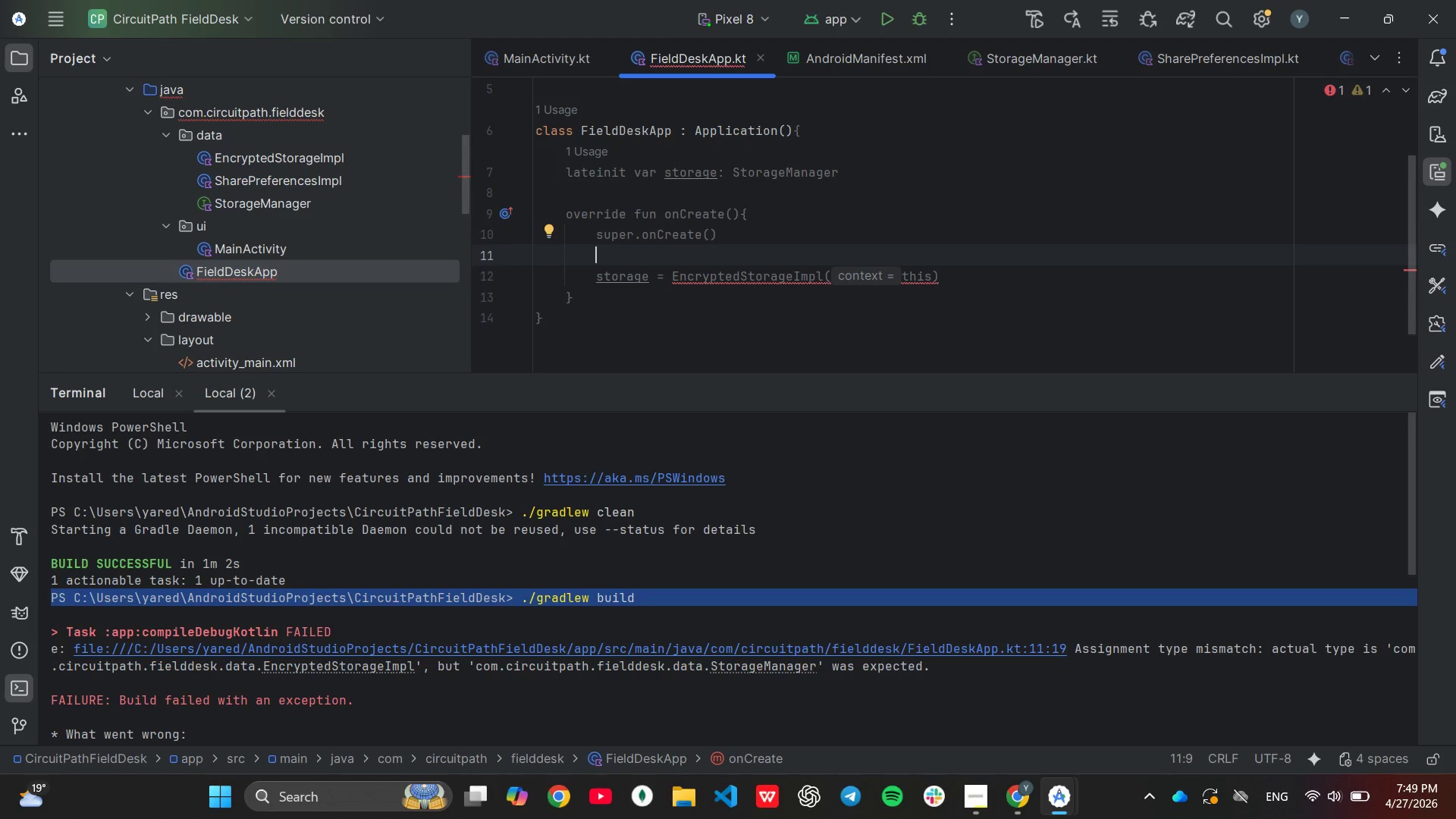 
type(tr)
 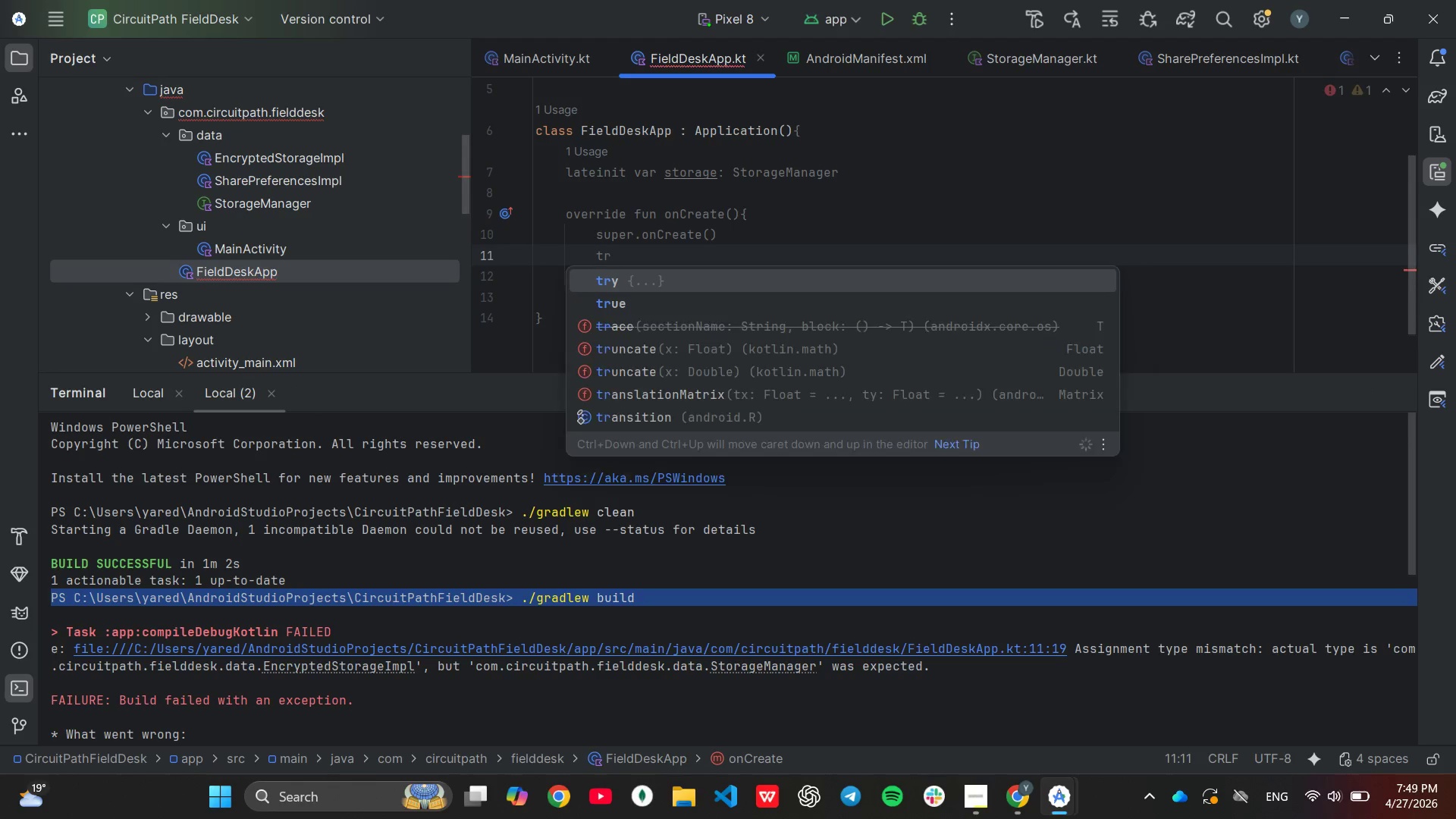 
key(Enter)
 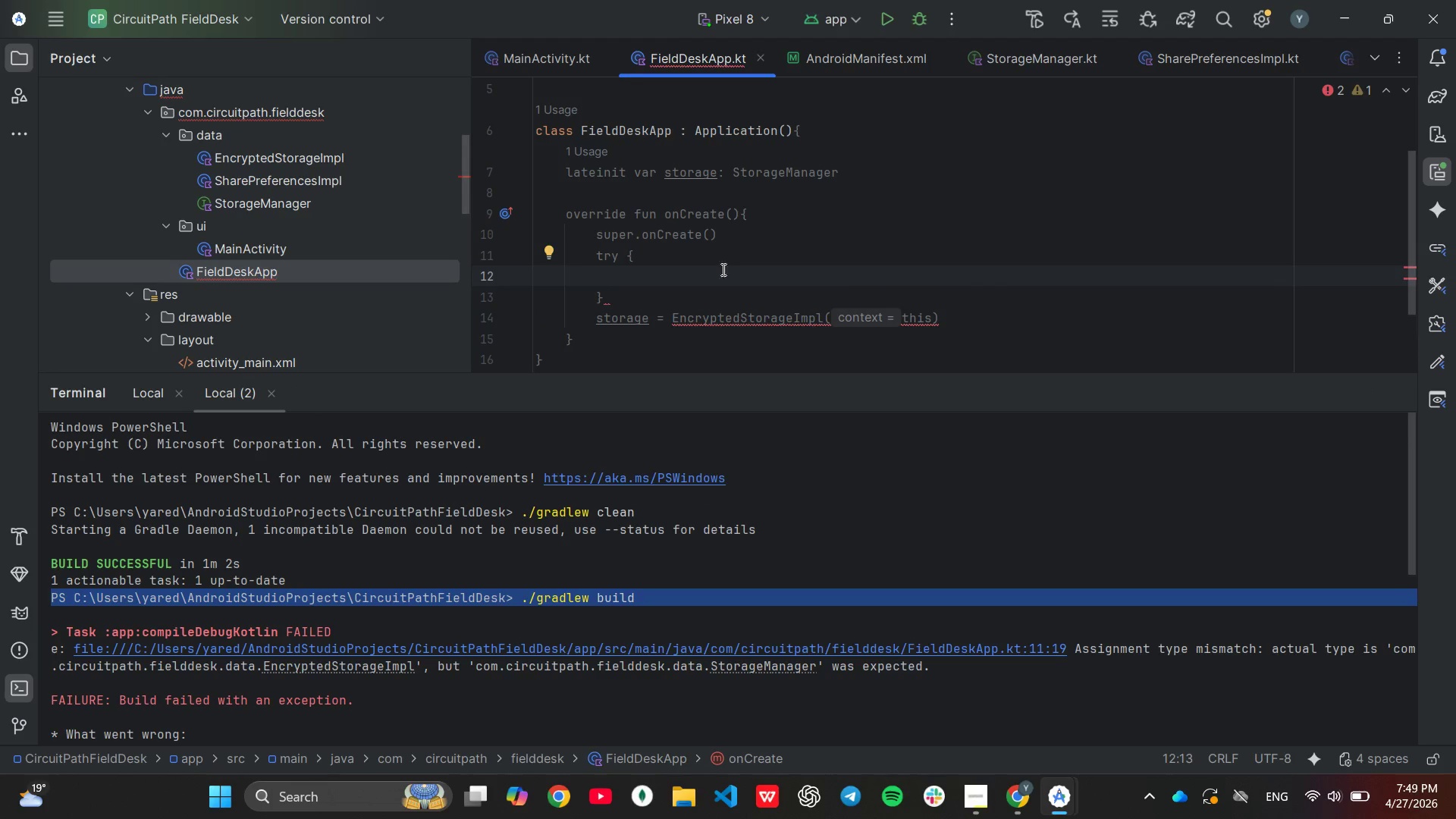 
mouse_move([596, 306])
 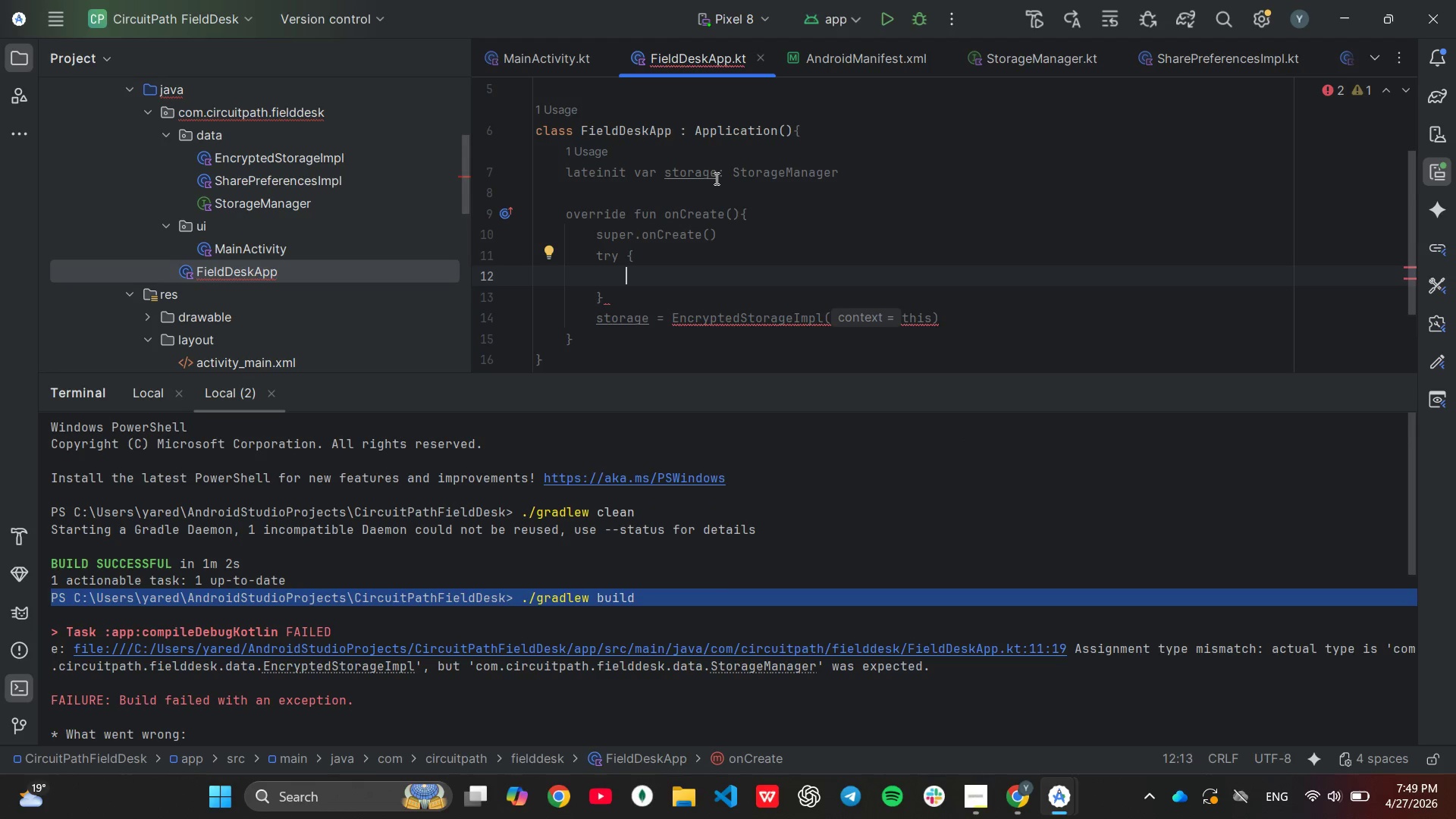 
left_click([715, 167])
 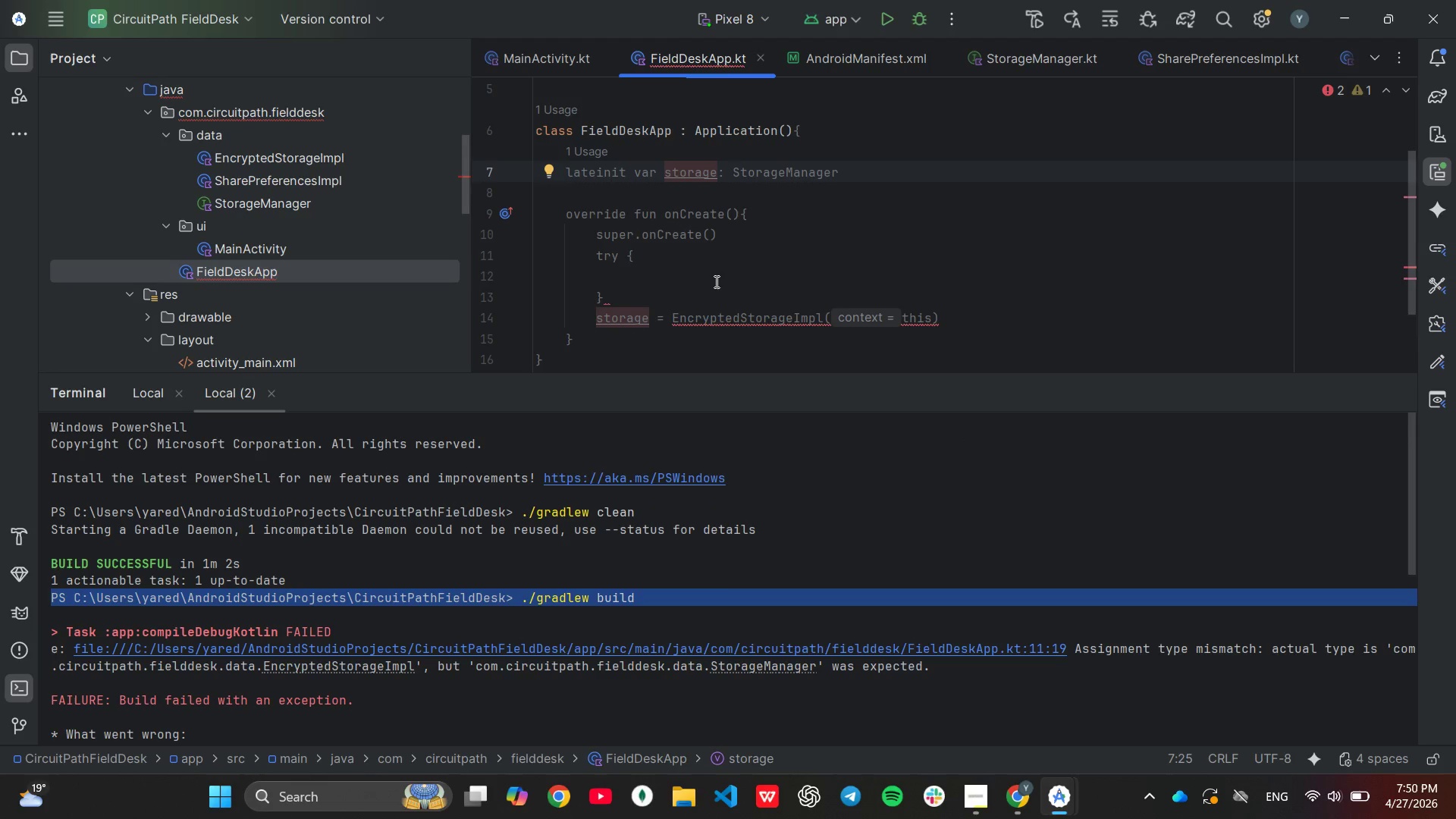 
key(Shift+M)
 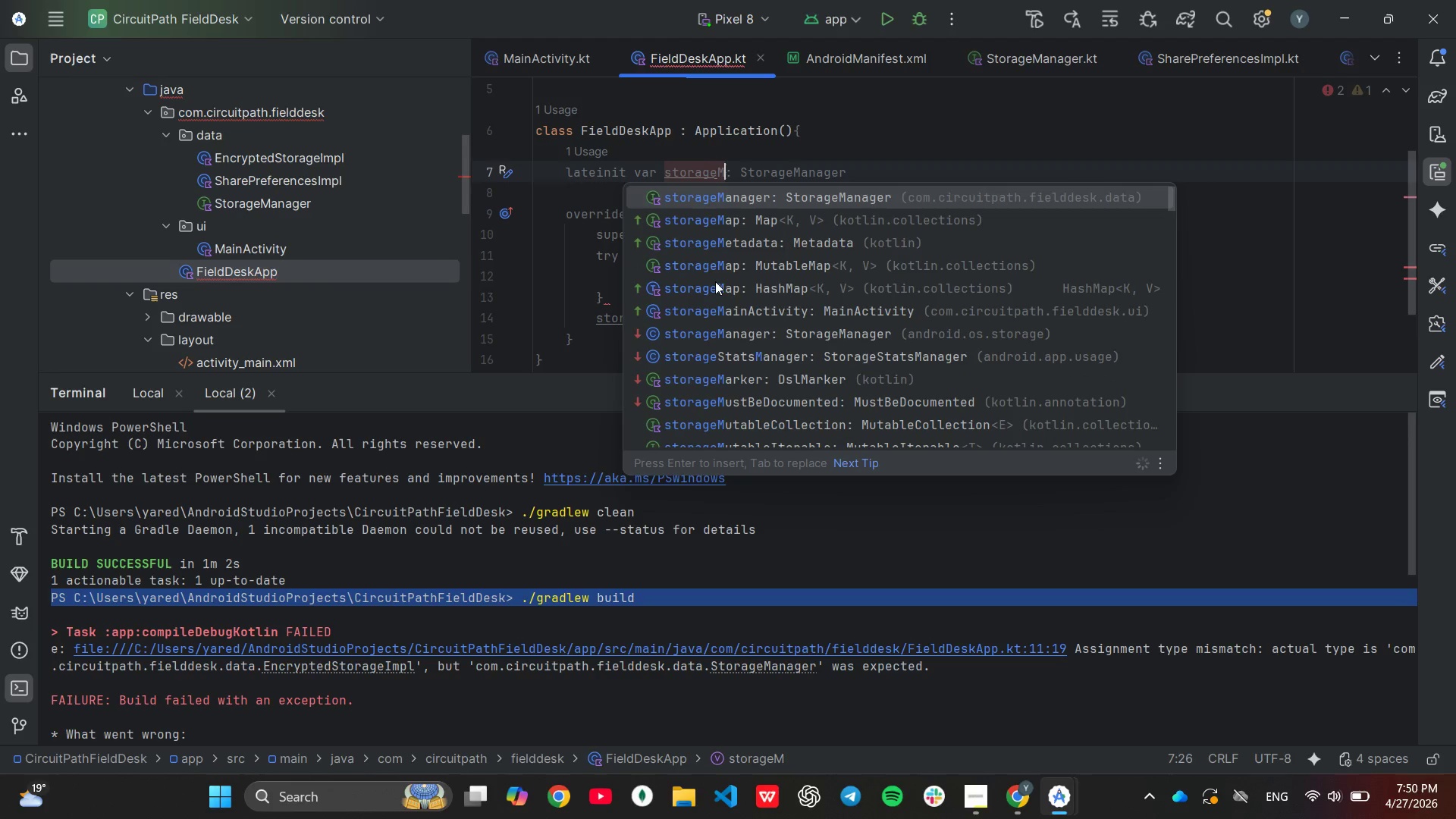 
key(Enter)
 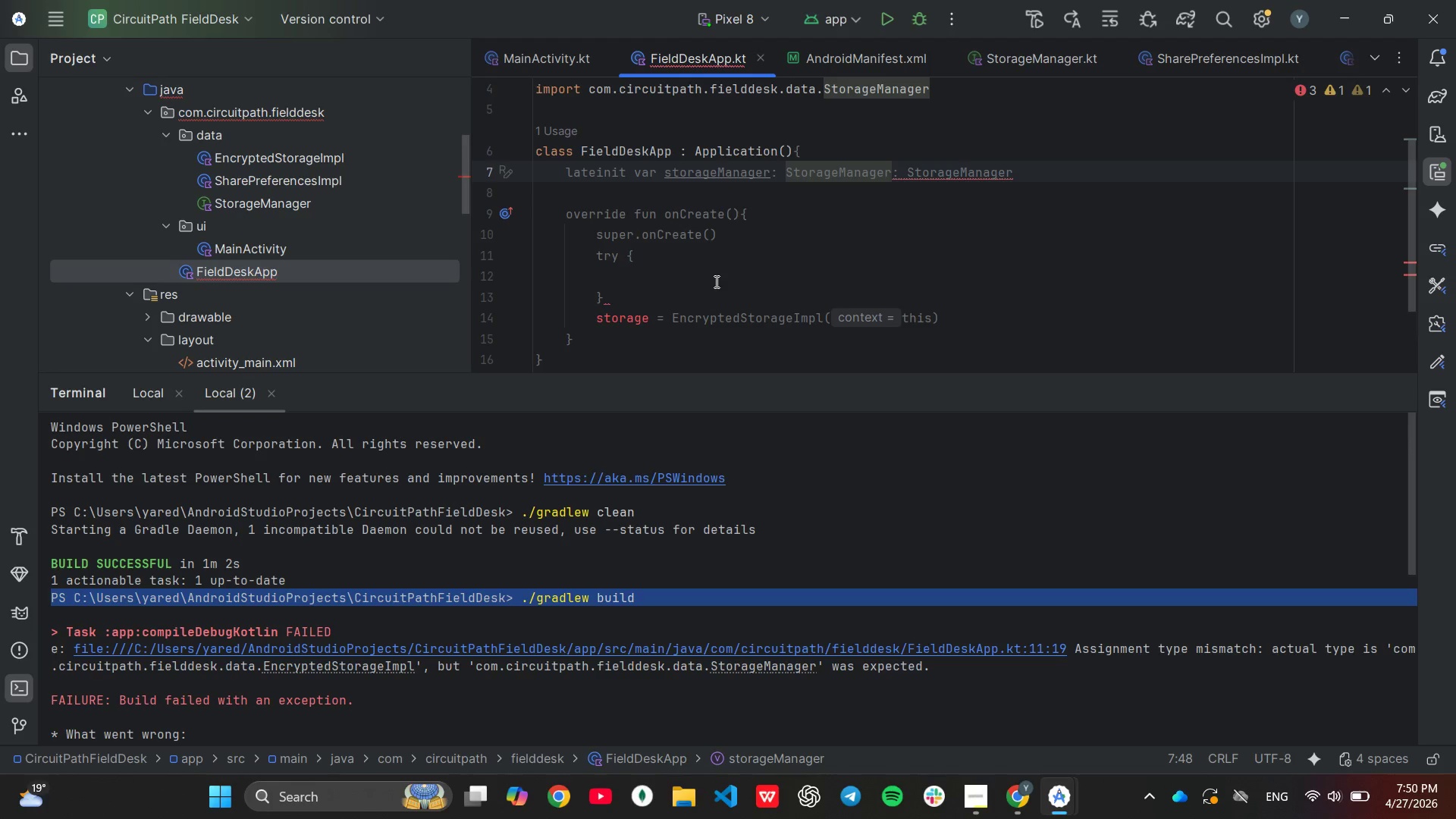 
hold_key(key=Backspace, duration=0.8)
 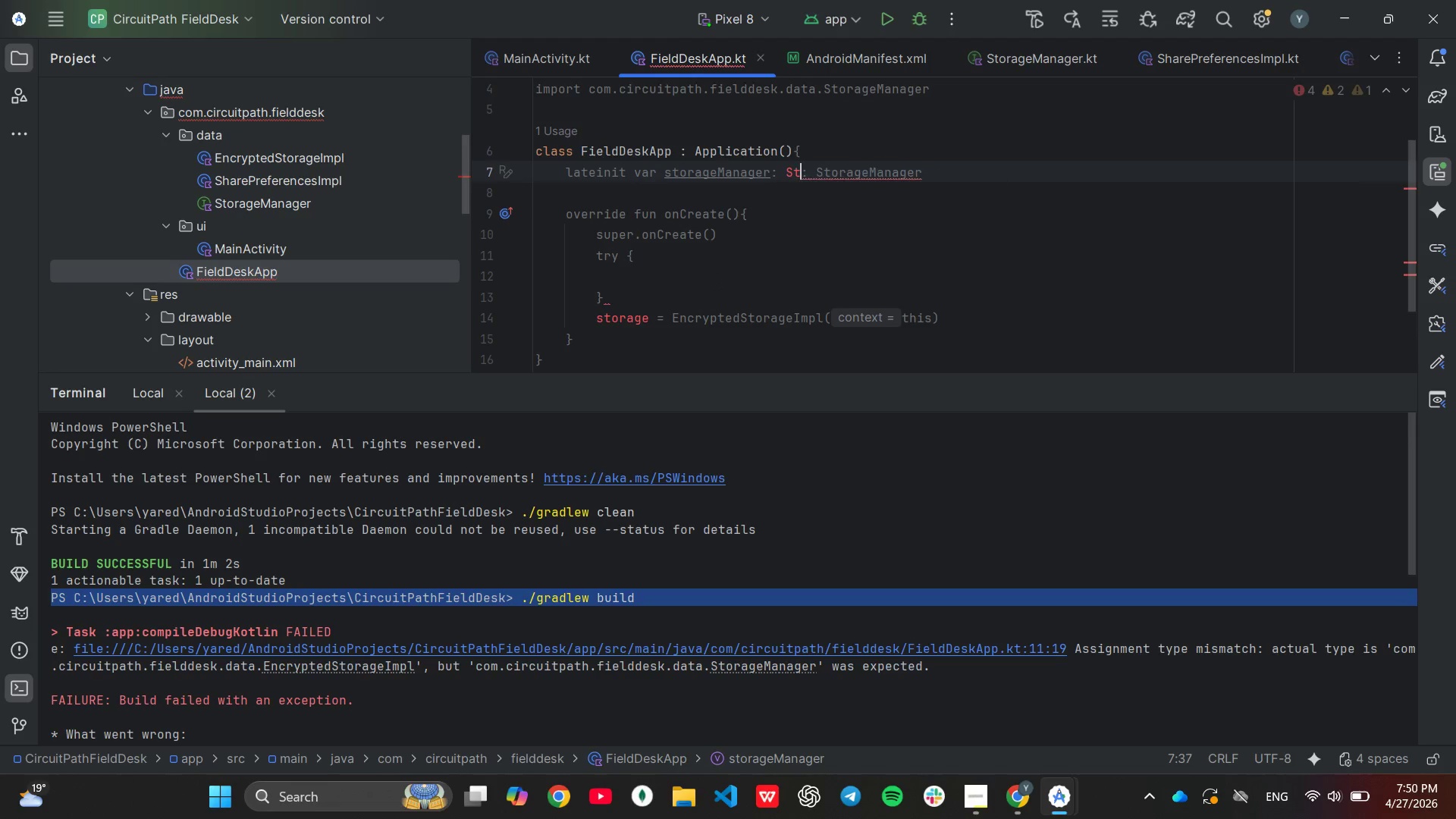 
key(Backspace)
 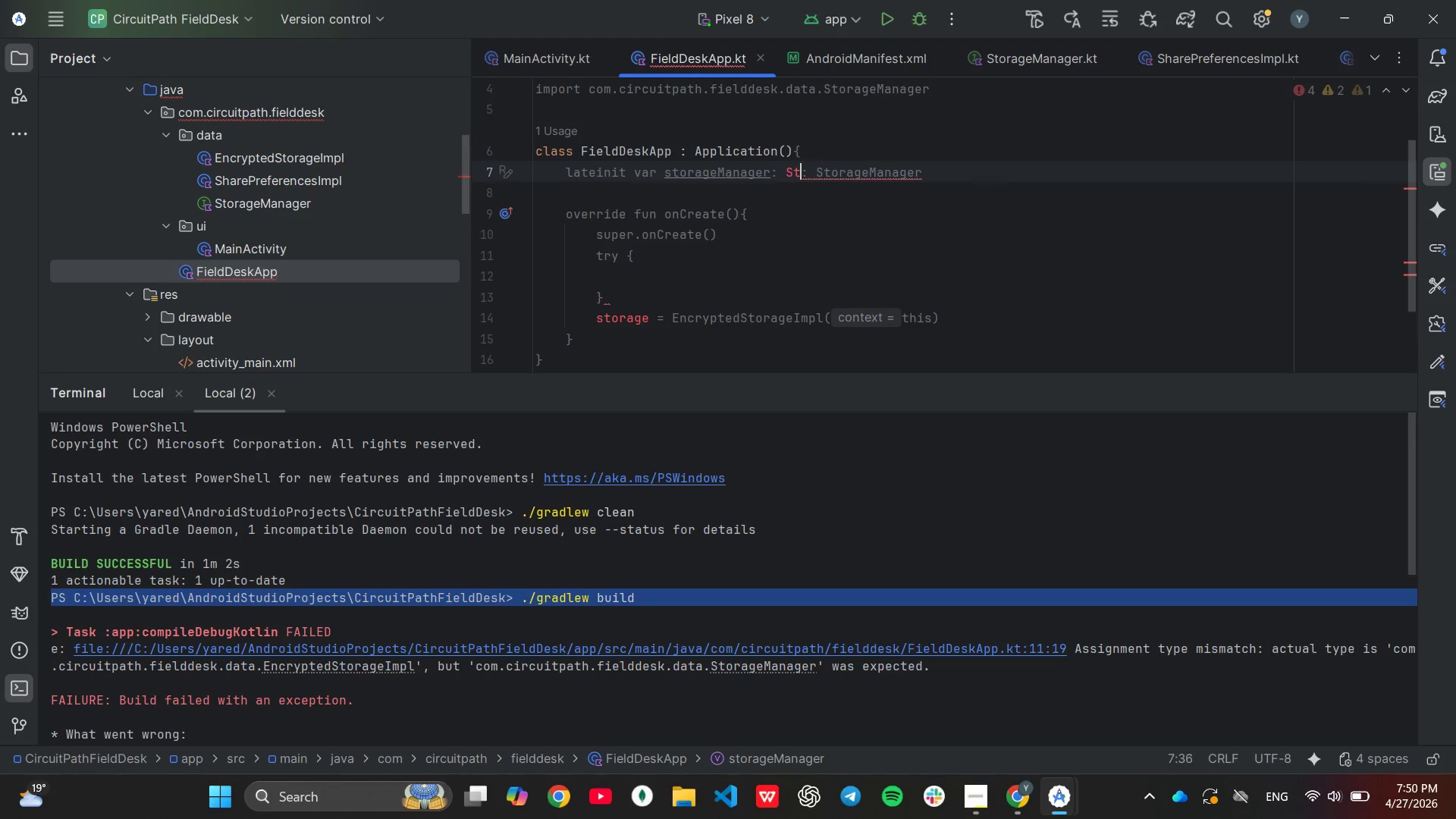 
key(Backspace)
 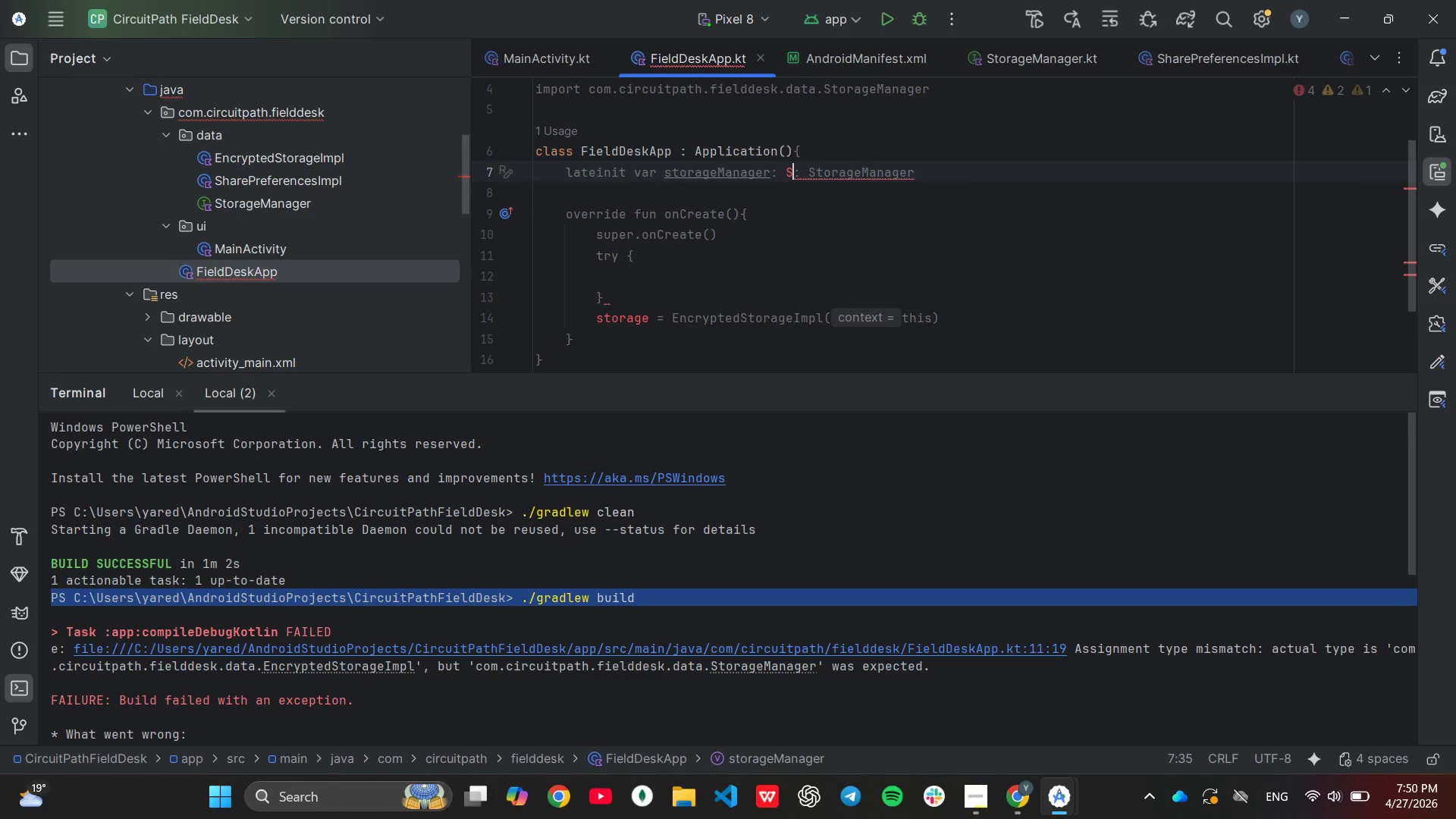 
key(Backspace)
 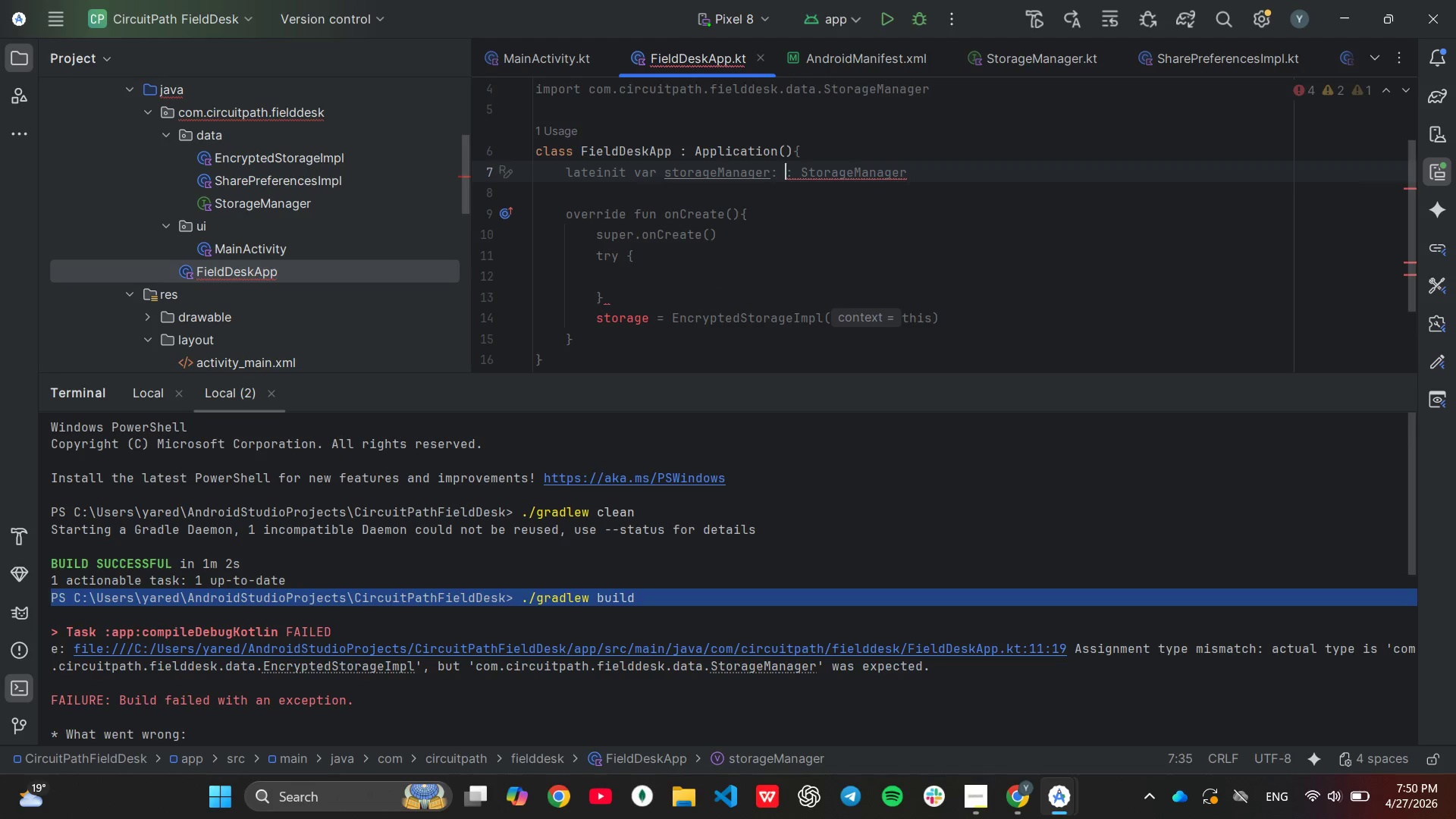 
key(Backspace)
 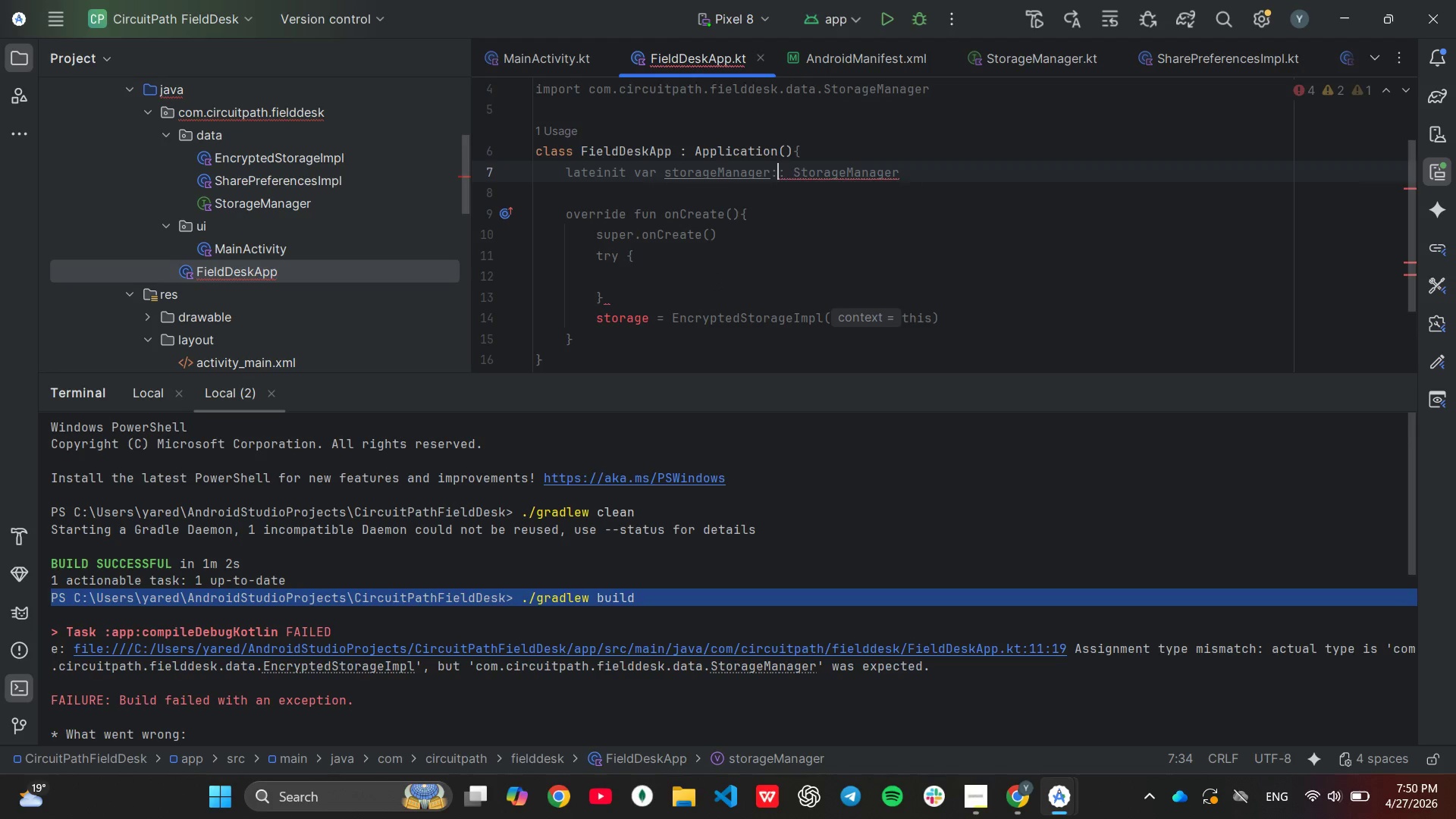 
key(Backspace)
 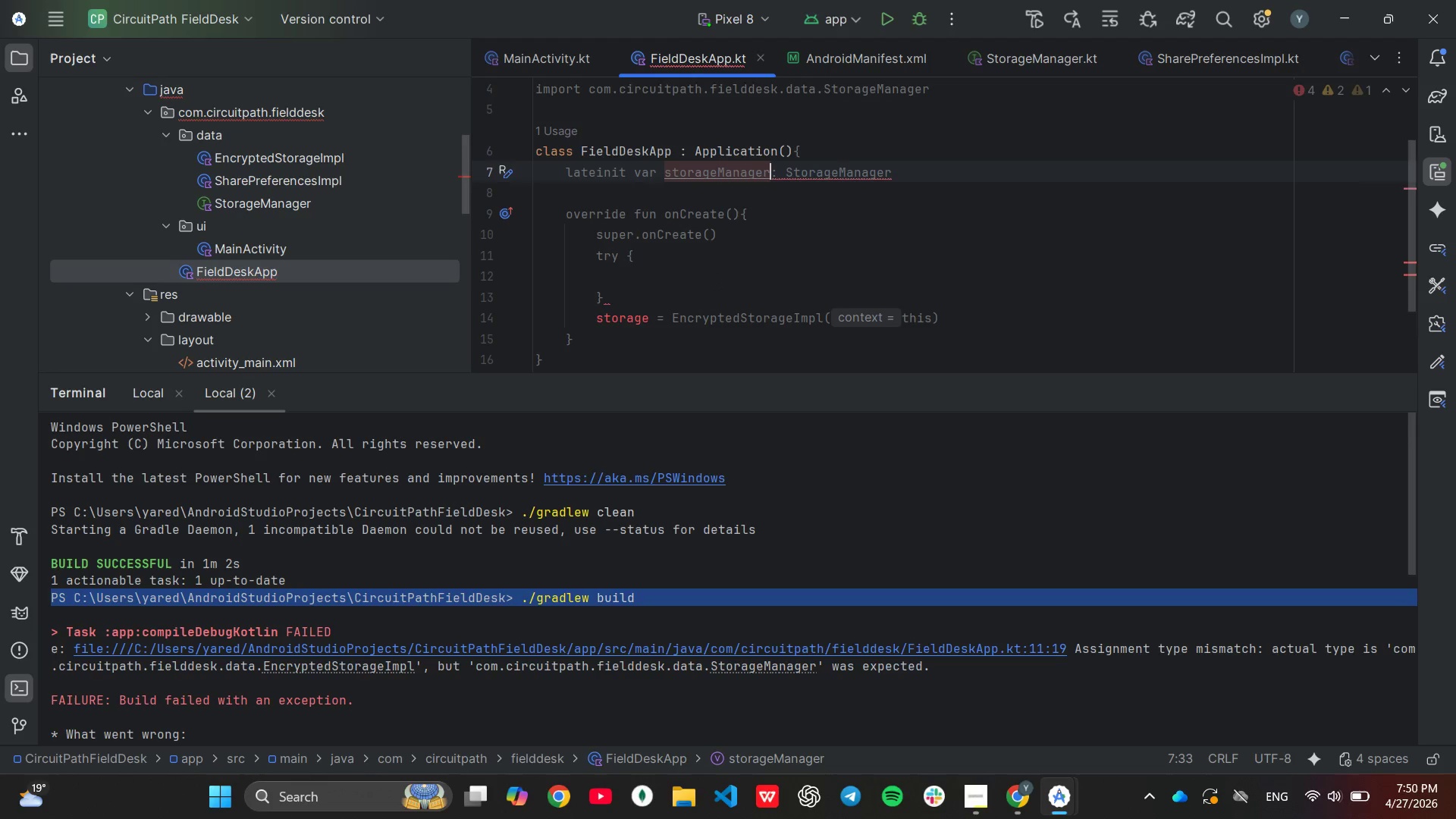 
key(Backspace)
 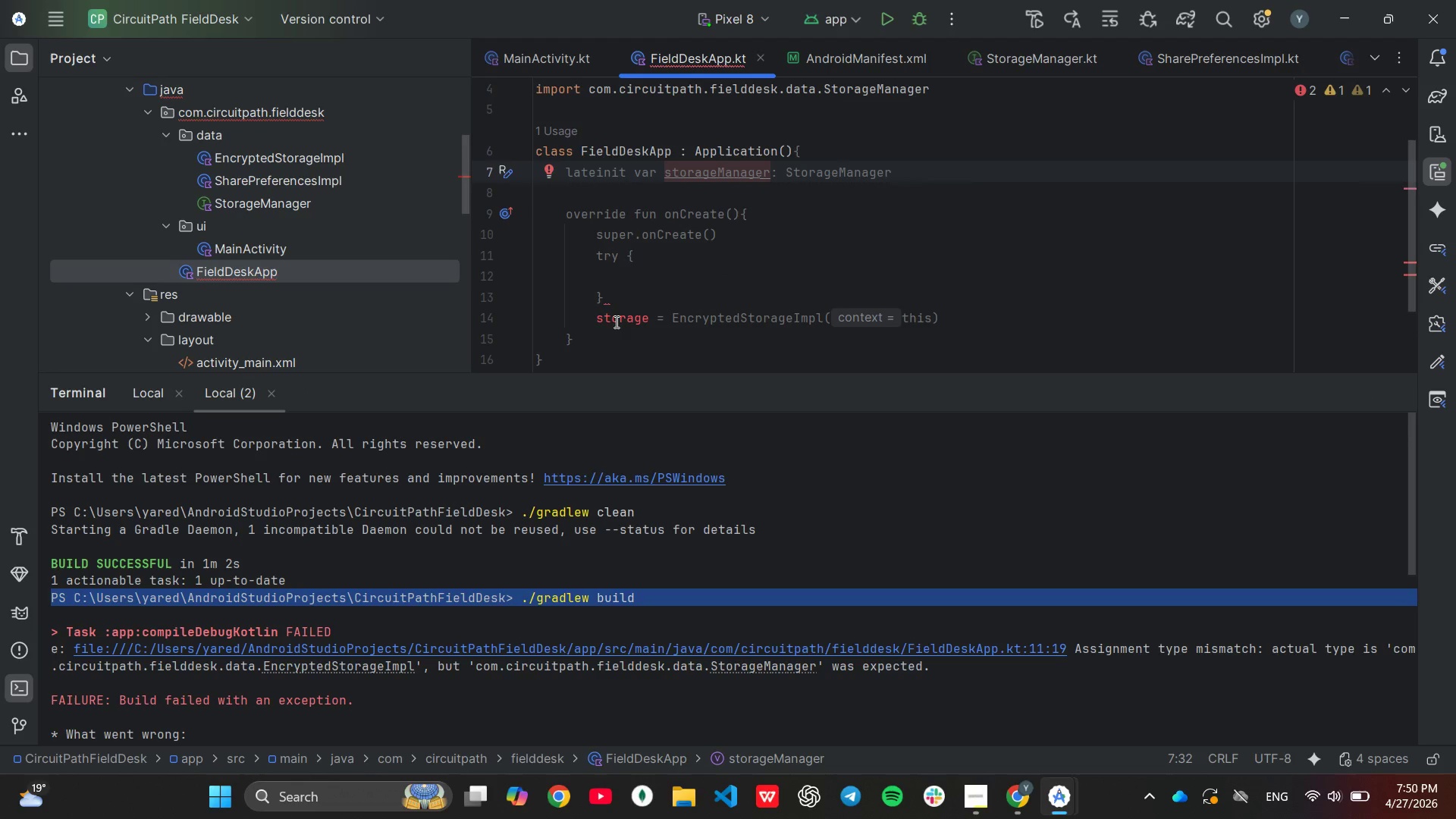 
wait(6.02)
 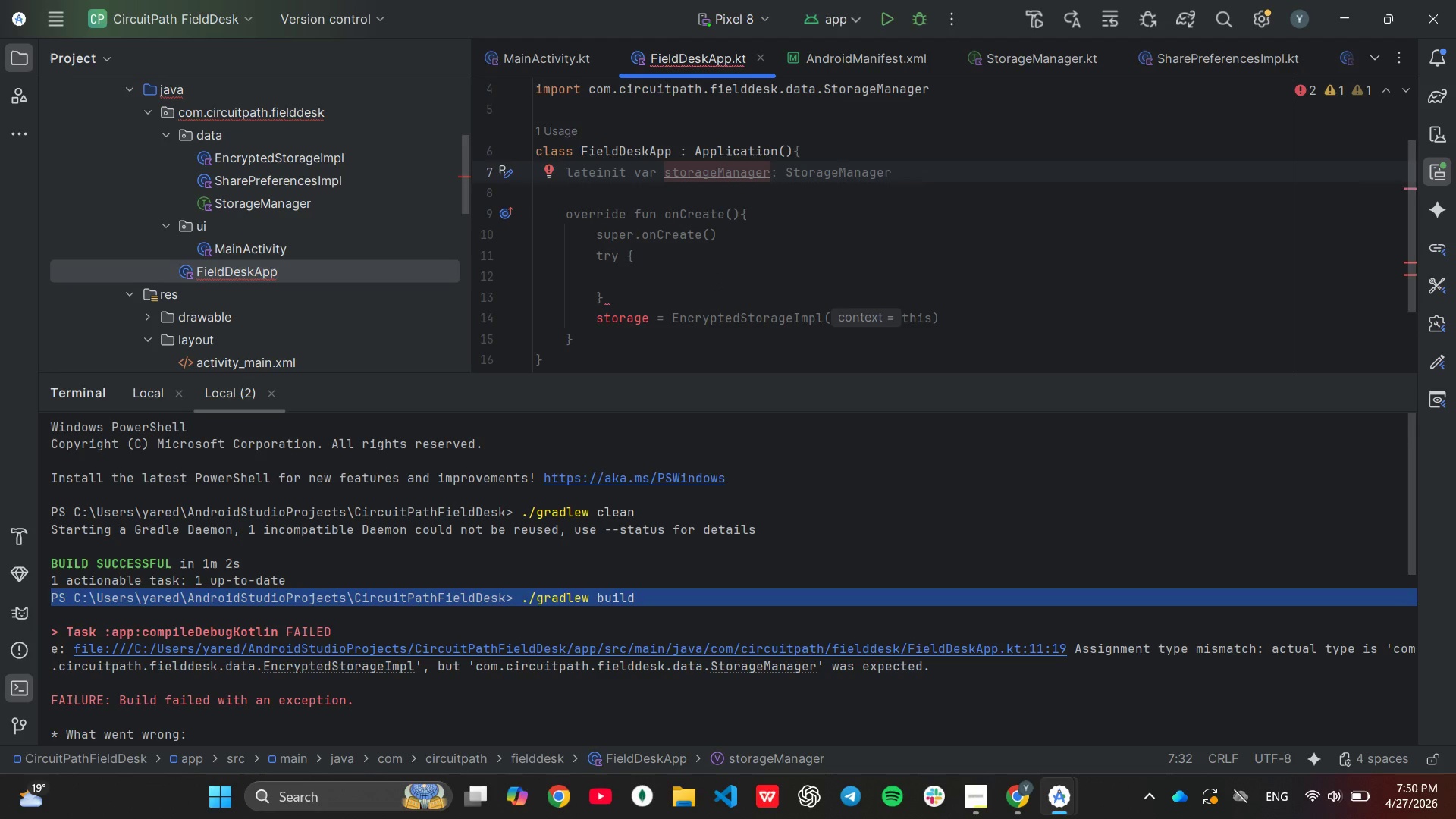 
left_click([626, 273])
 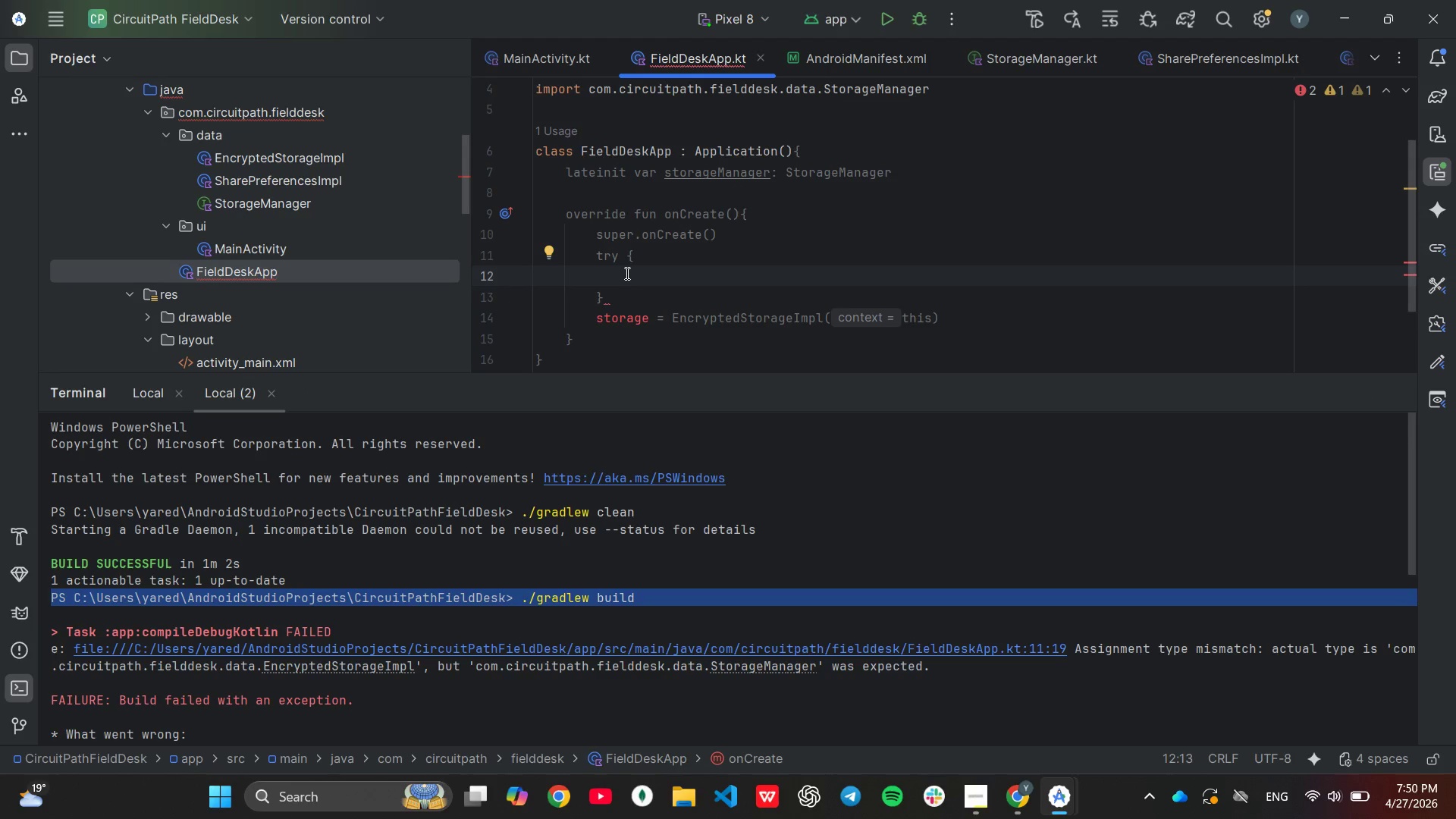 
type(st)
 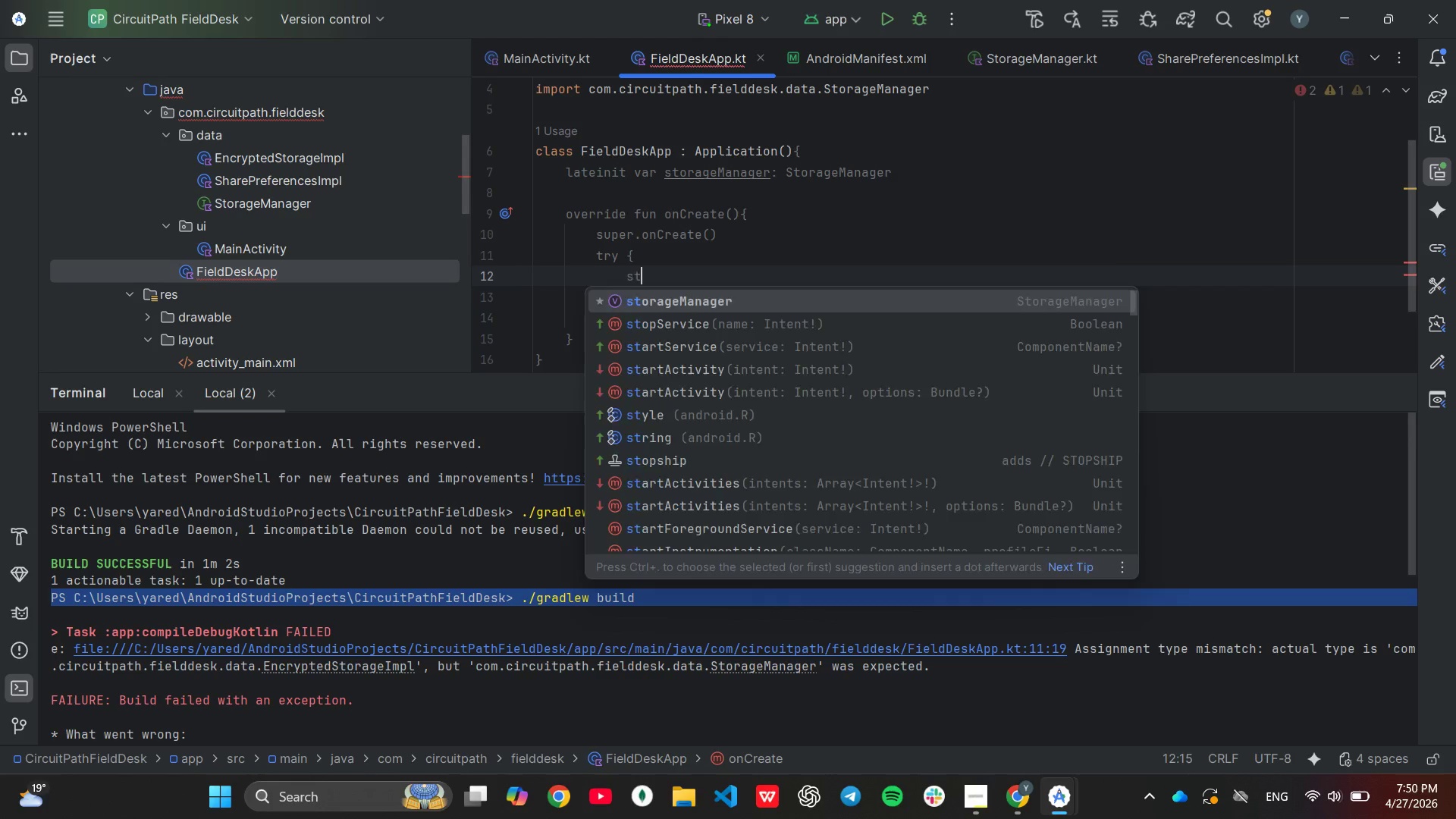 
key(Enter)
 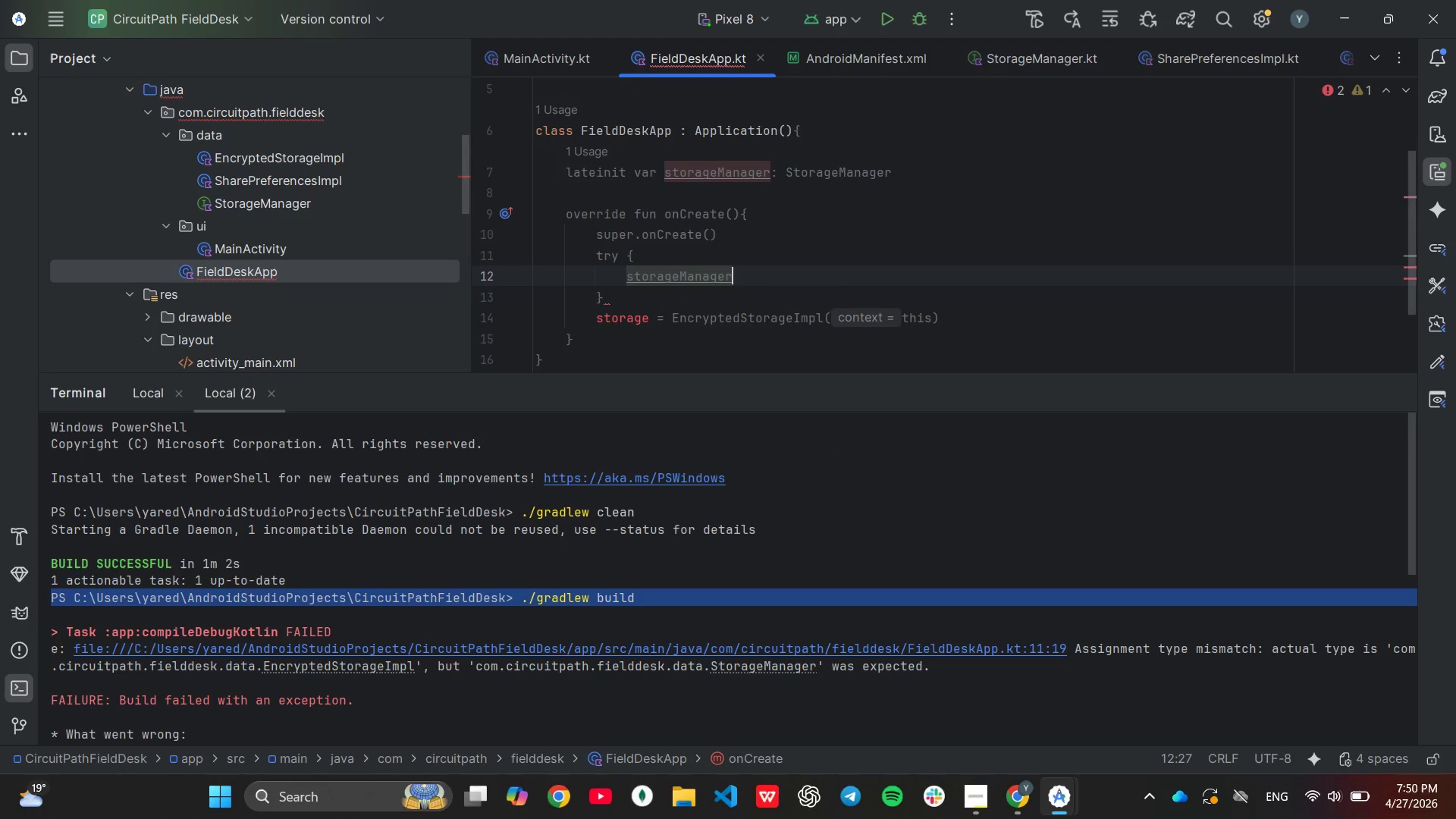 
key(Space)
 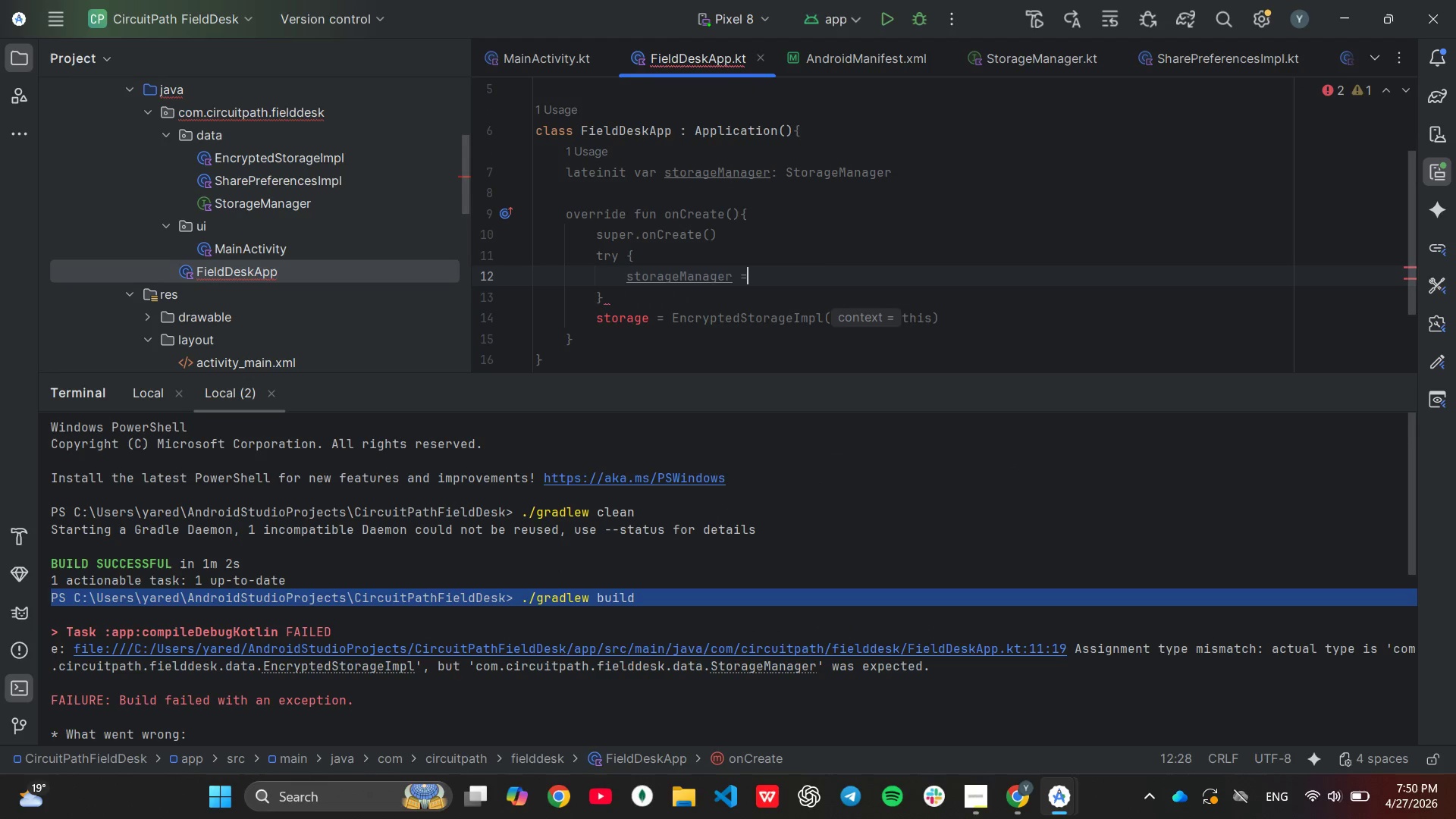 
key(Equal)
 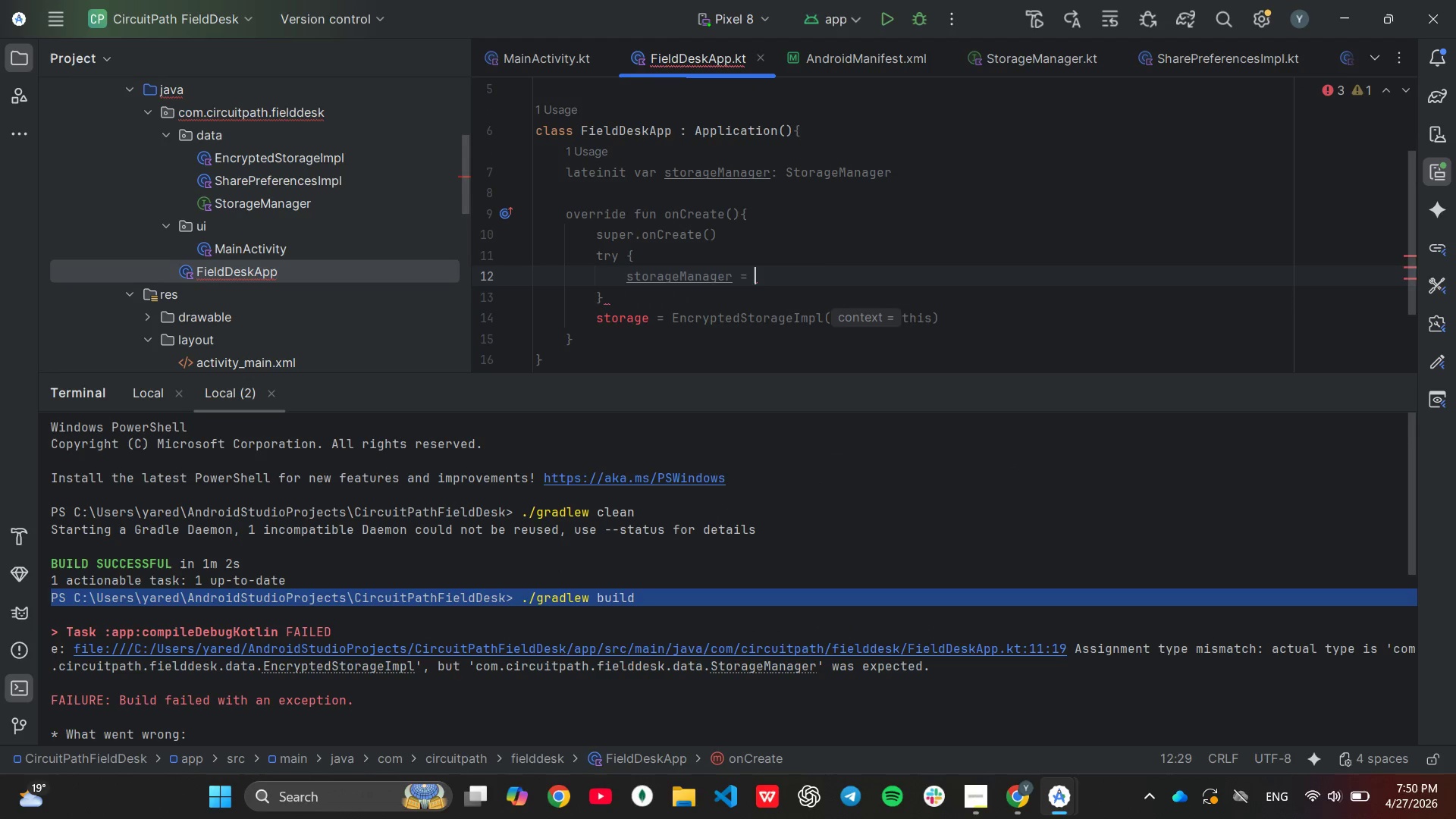 
key(Space)
 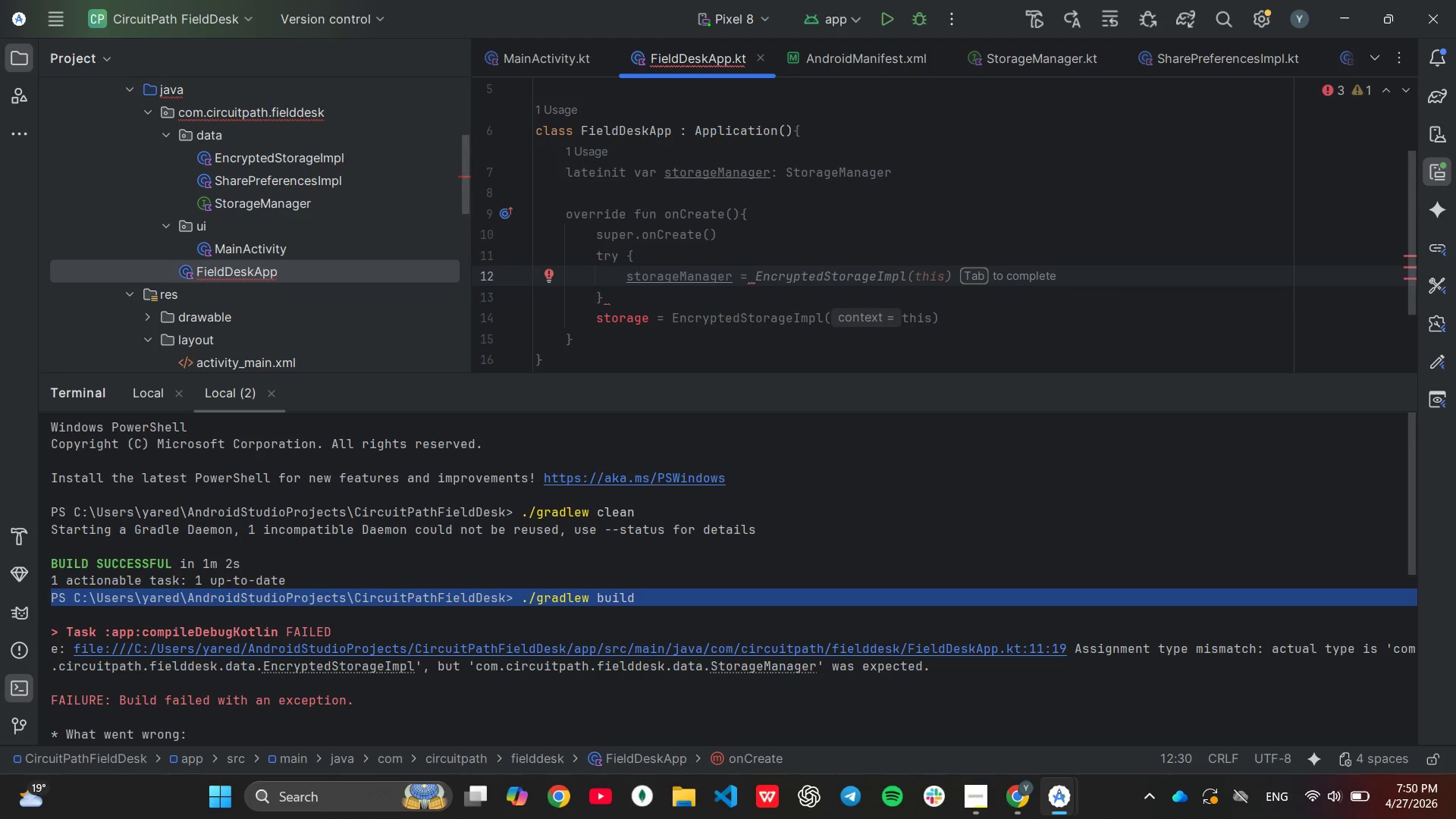 
key(Tab)
 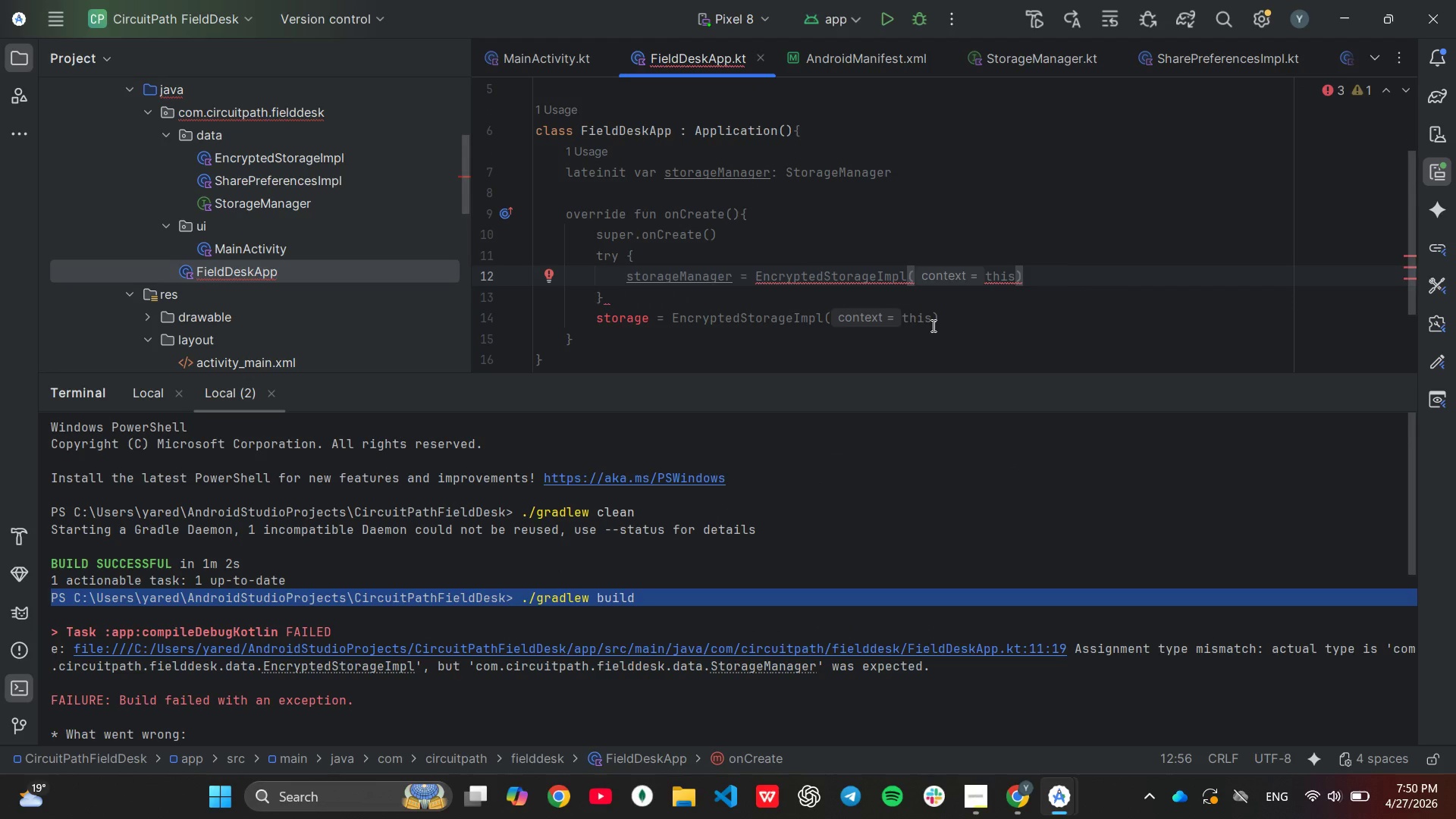 
left_click_drag(start_coordinate=[943, 324], to_coordinate=[939, 302])
 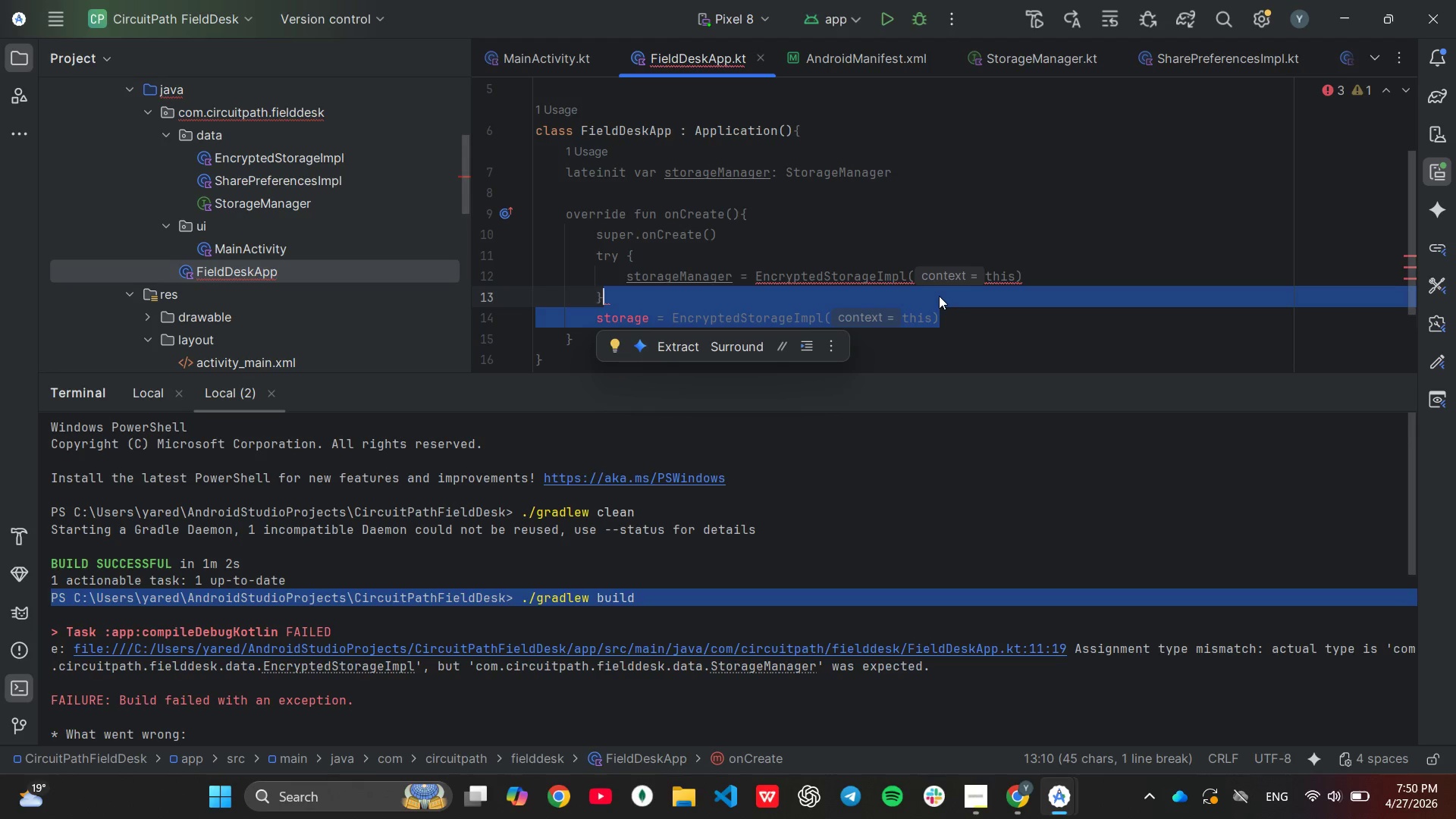 
key(C)
 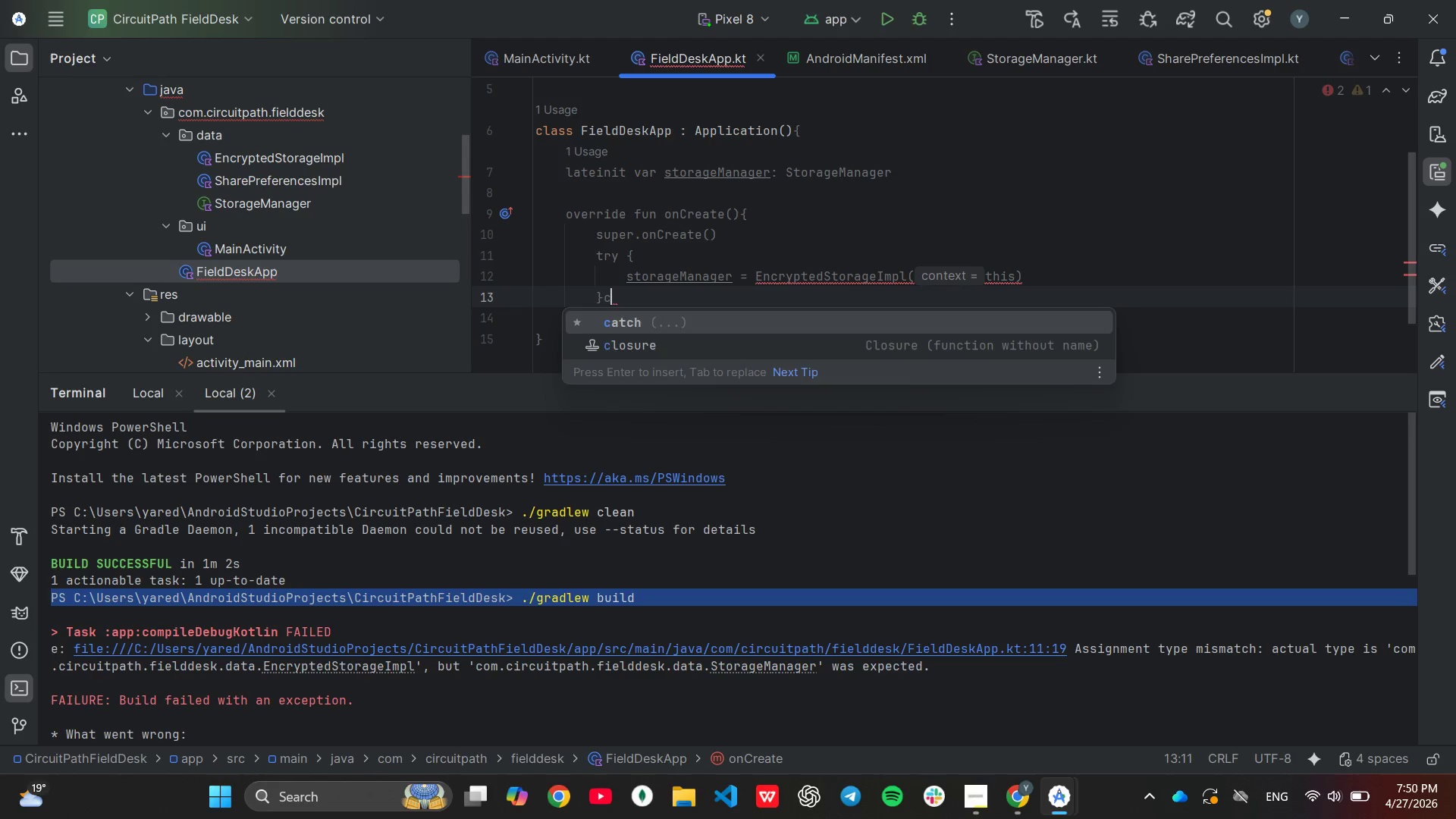 
key(Enter)
 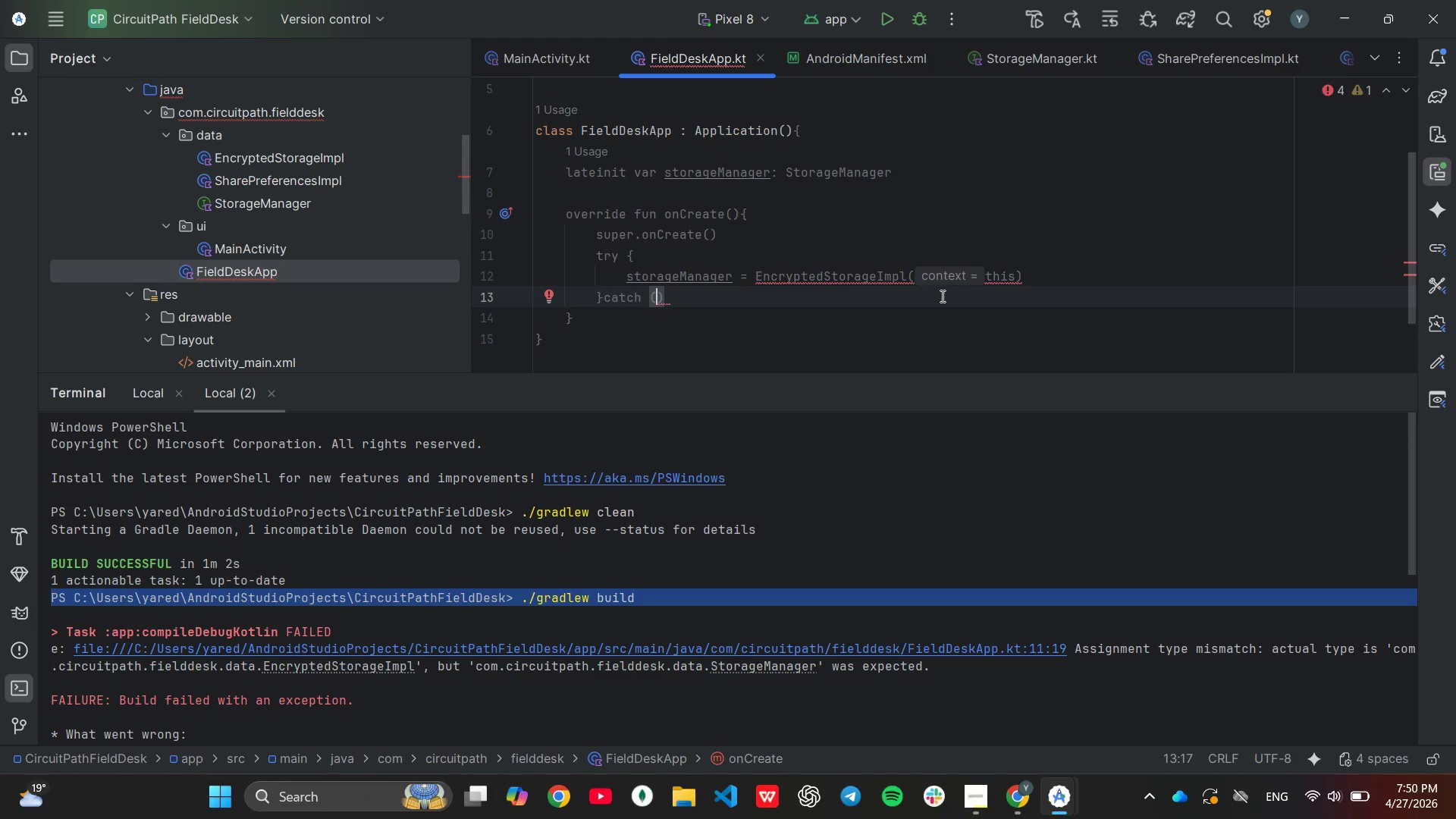 
key(E)
 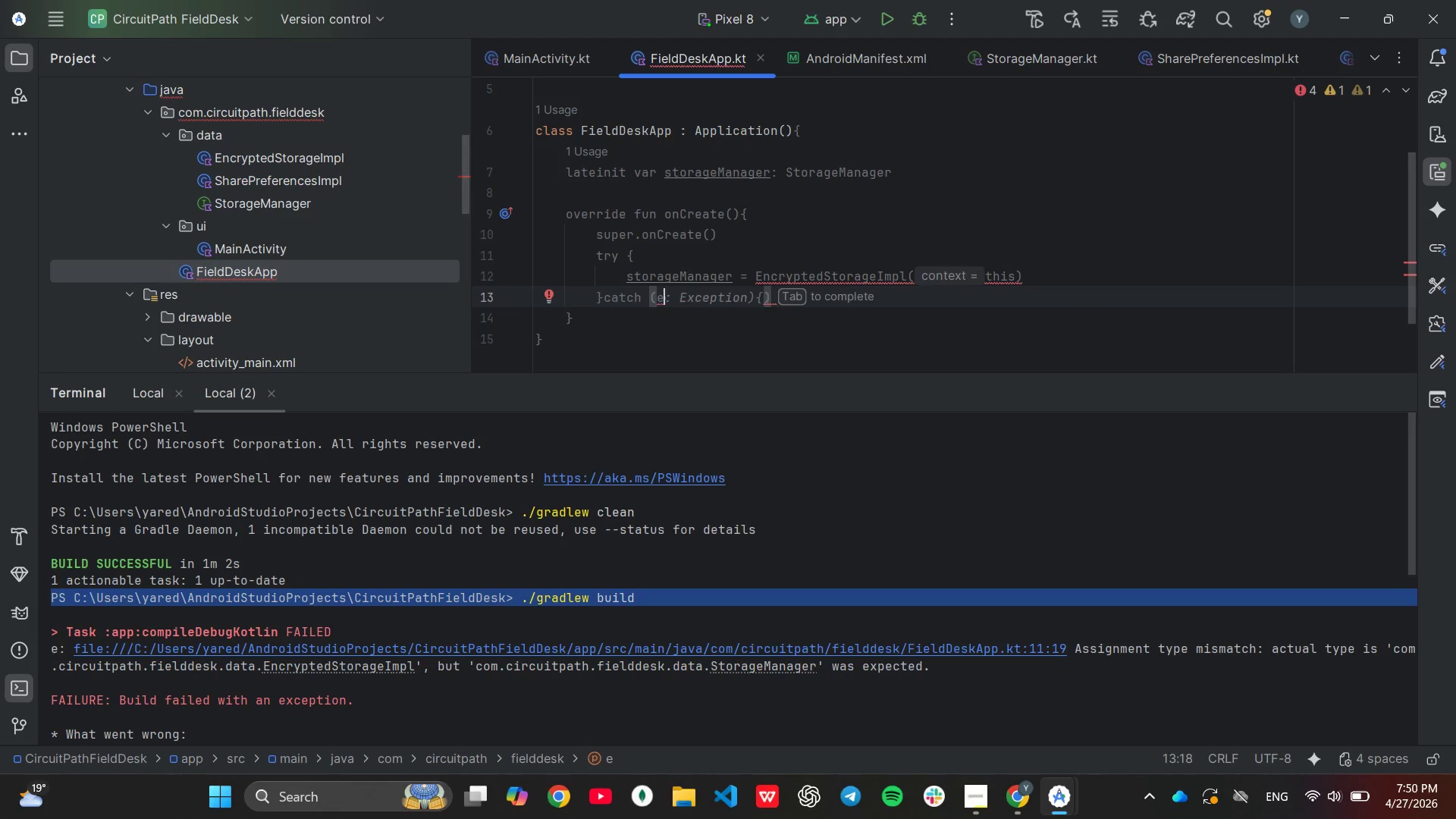 
hold_key(key=ShiftRight, duration=0.33)
 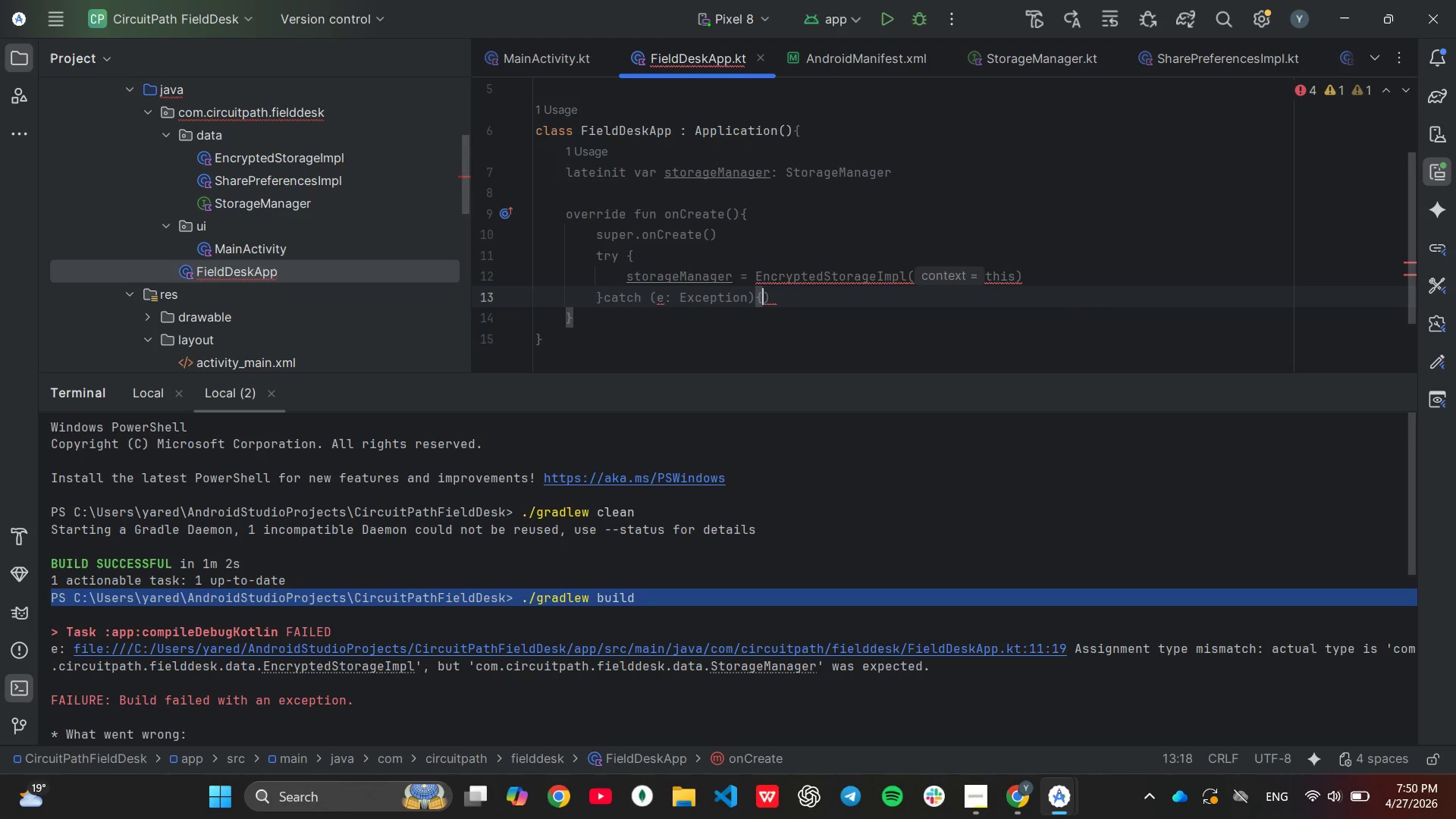 
key(Tab)
 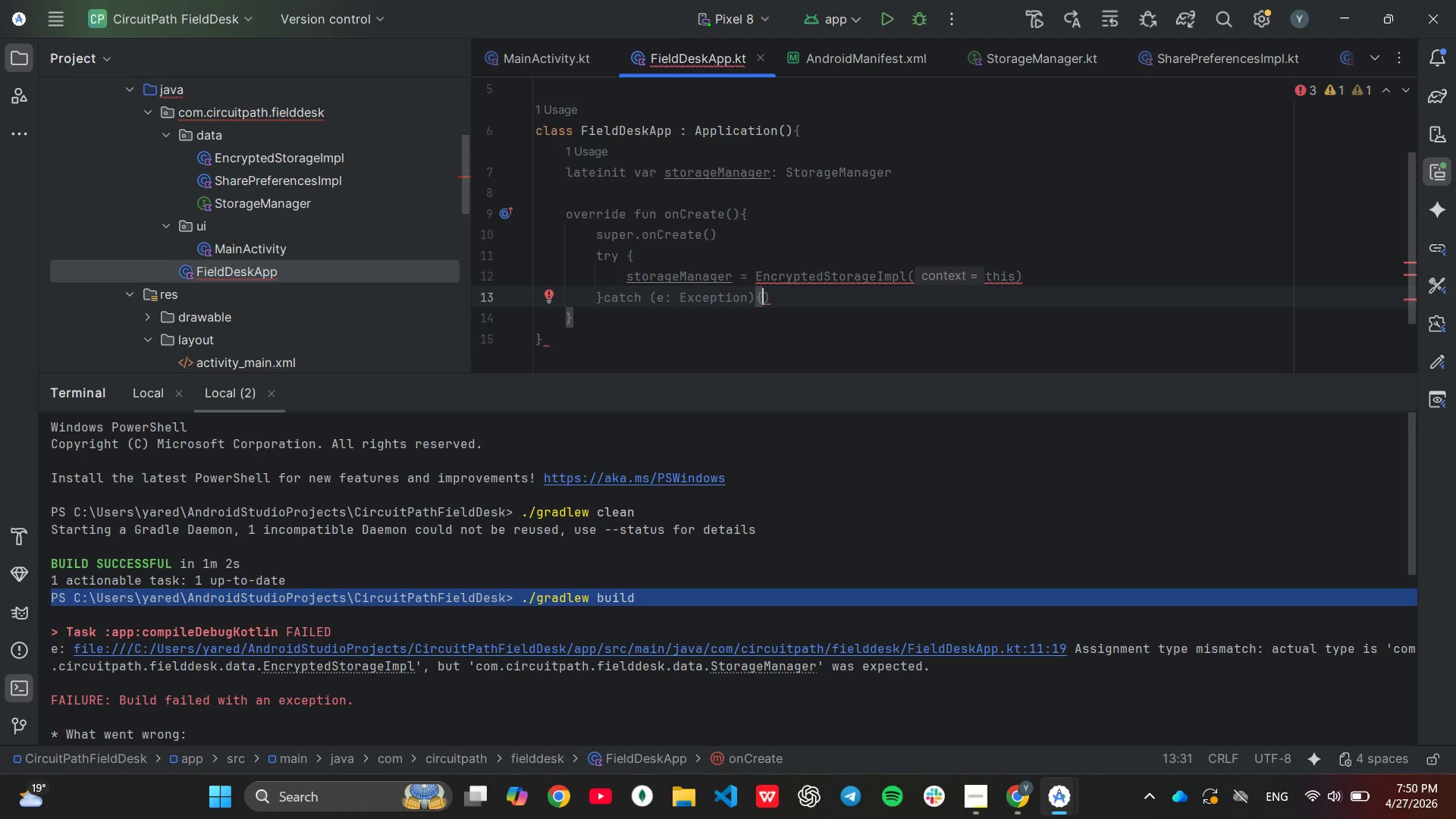 
key(Enter)
 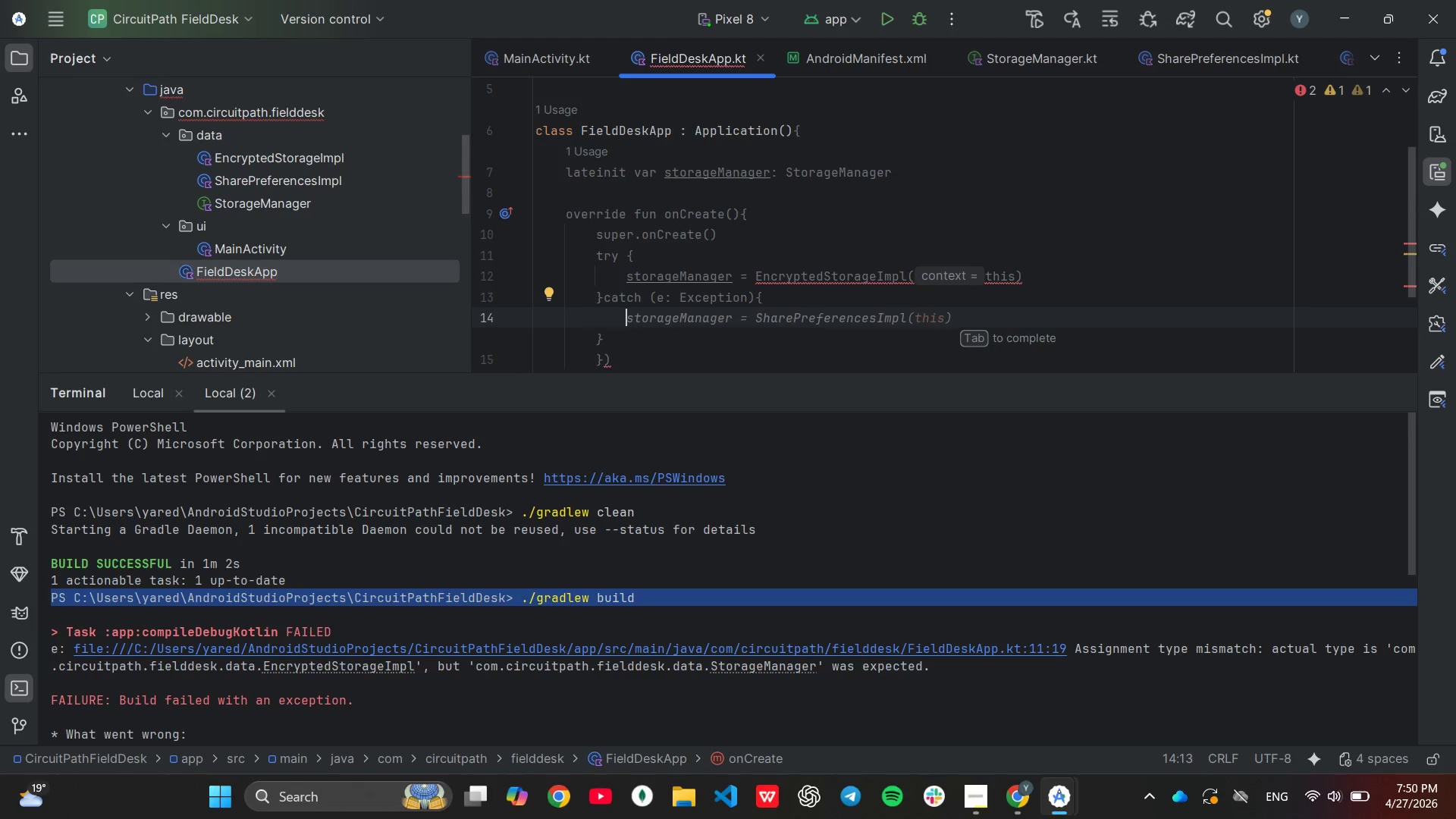 
wait(7.28)
 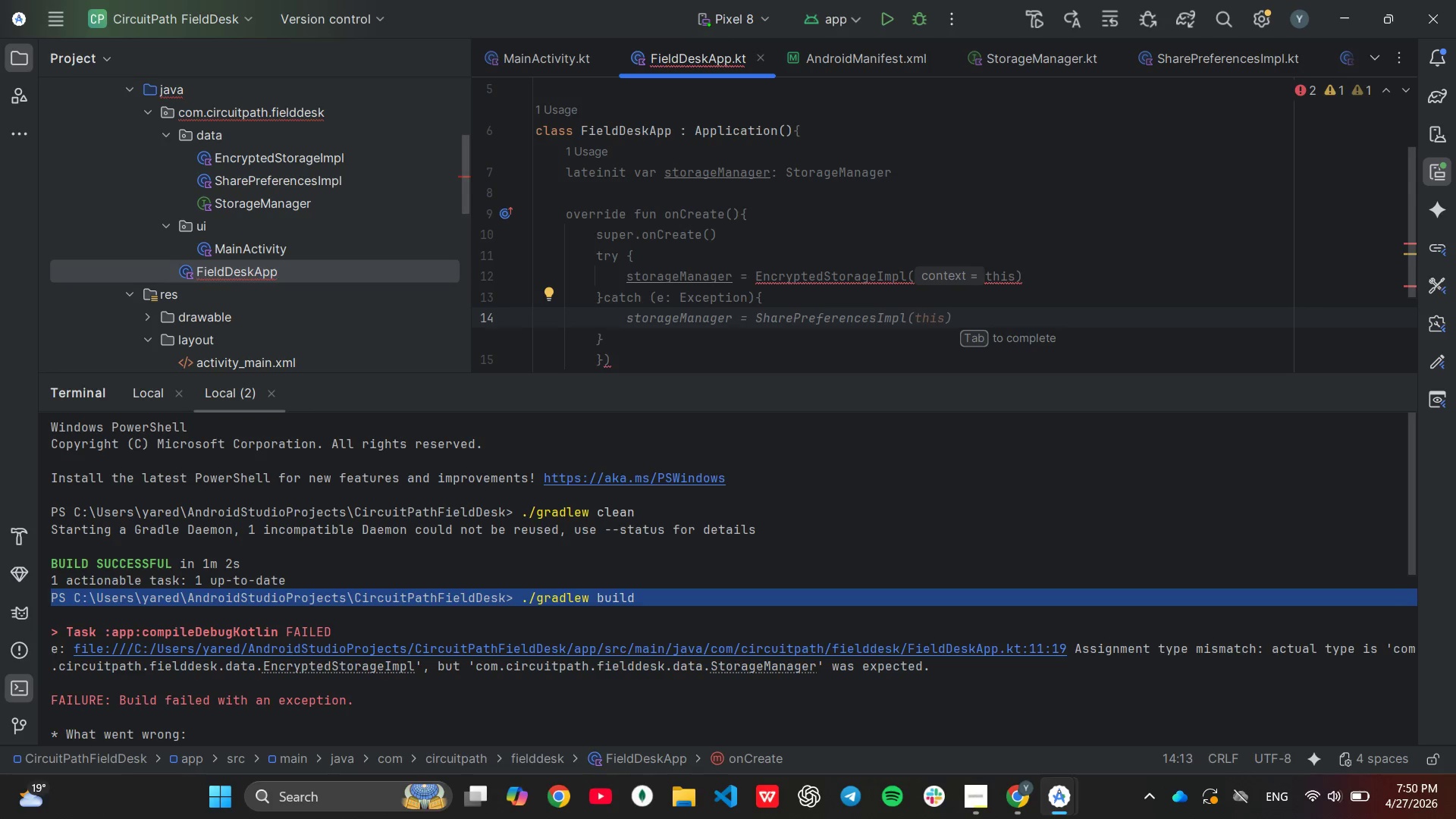 
key(E)
 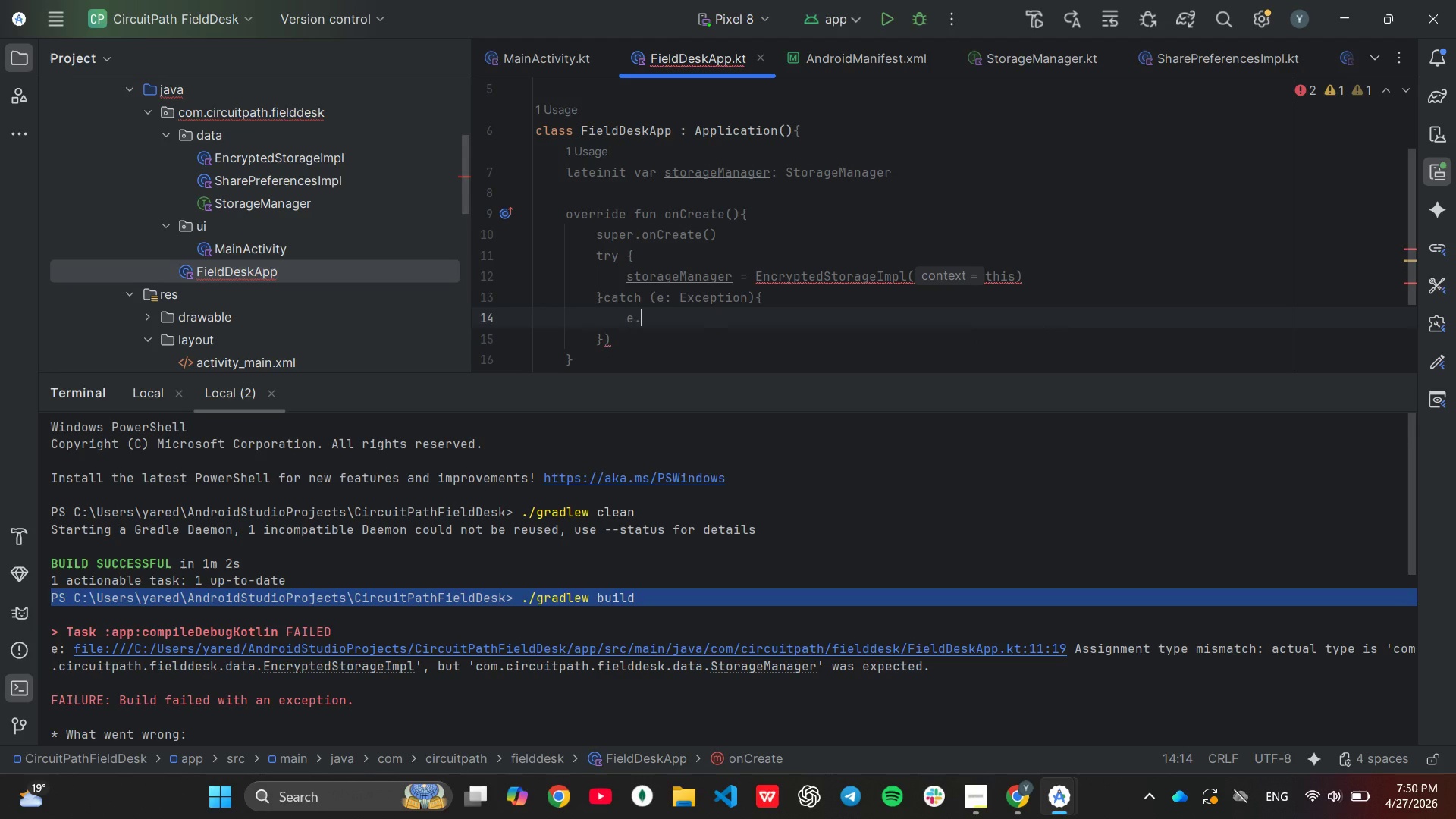 
key(Period)
 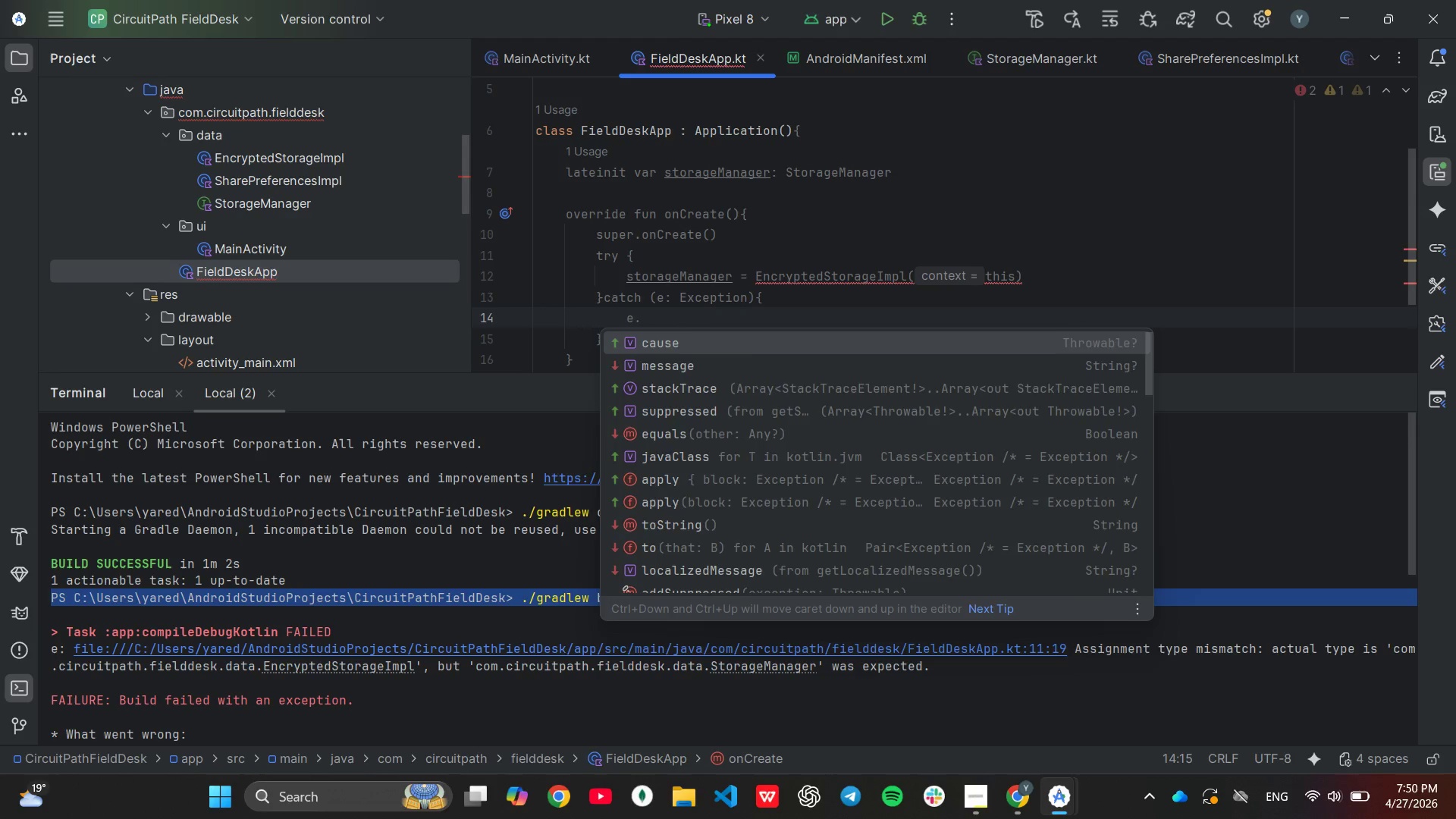 
key(P)
 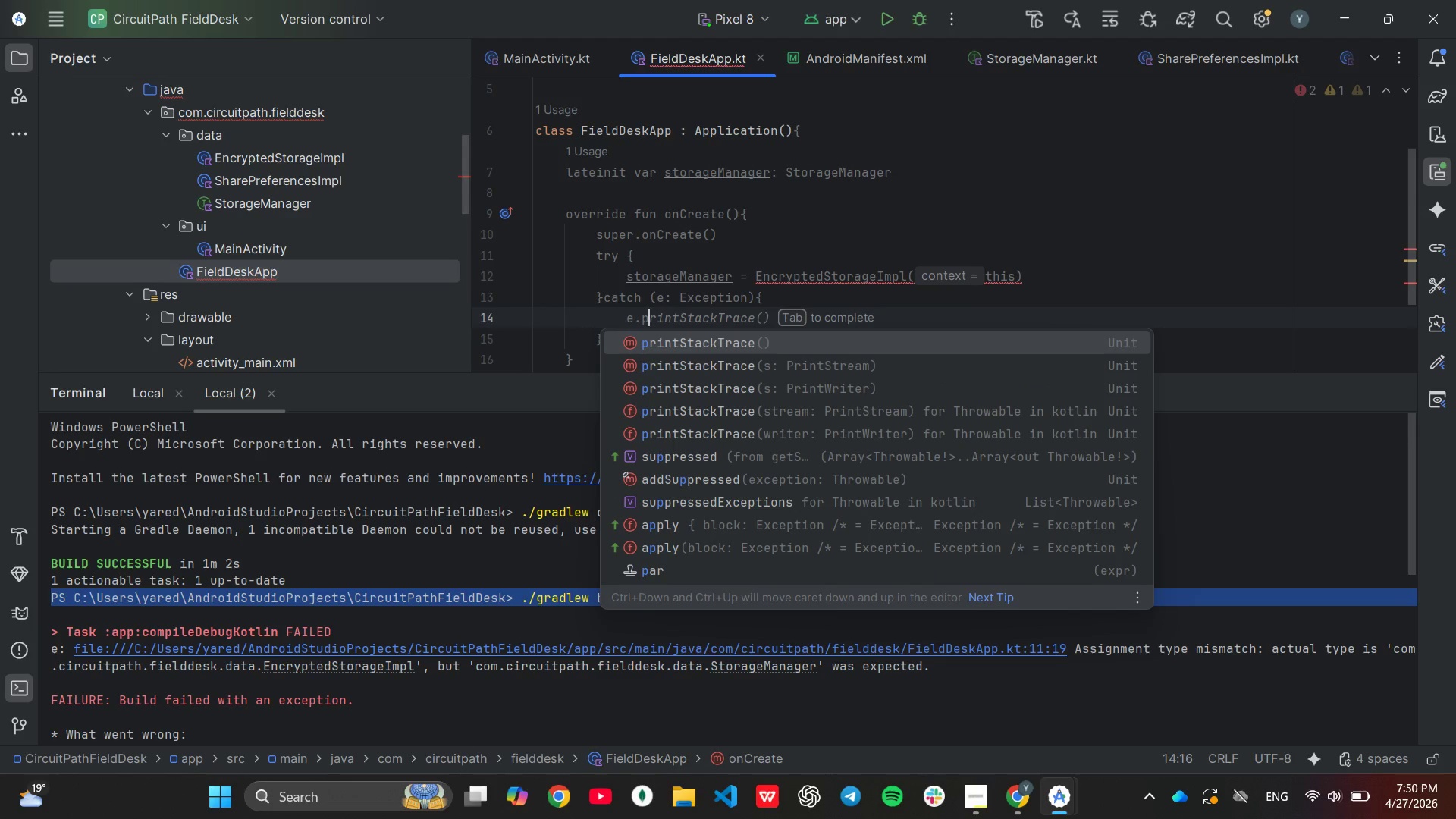 
key(Enter)
 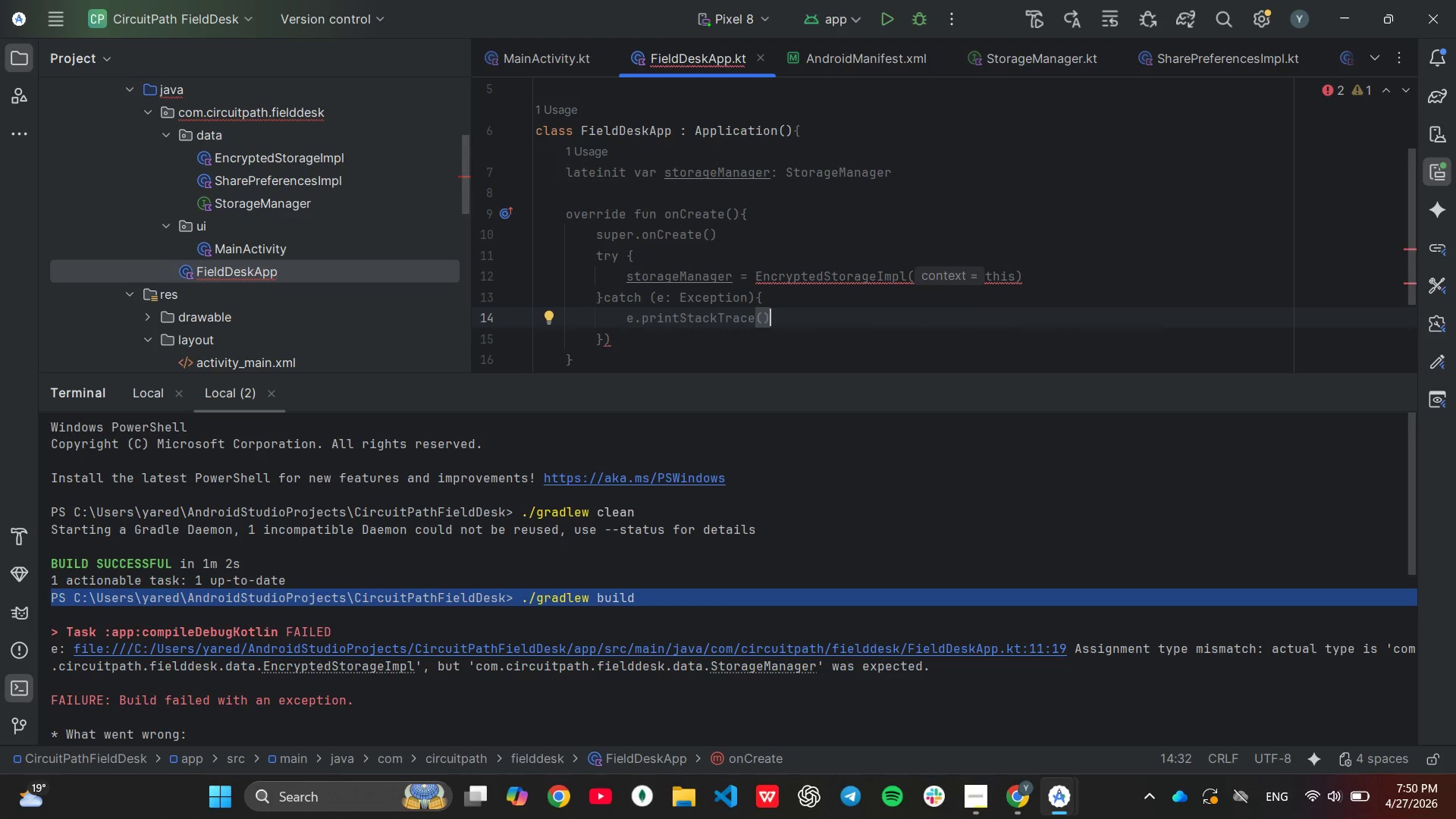 
key(ArrowDown)
 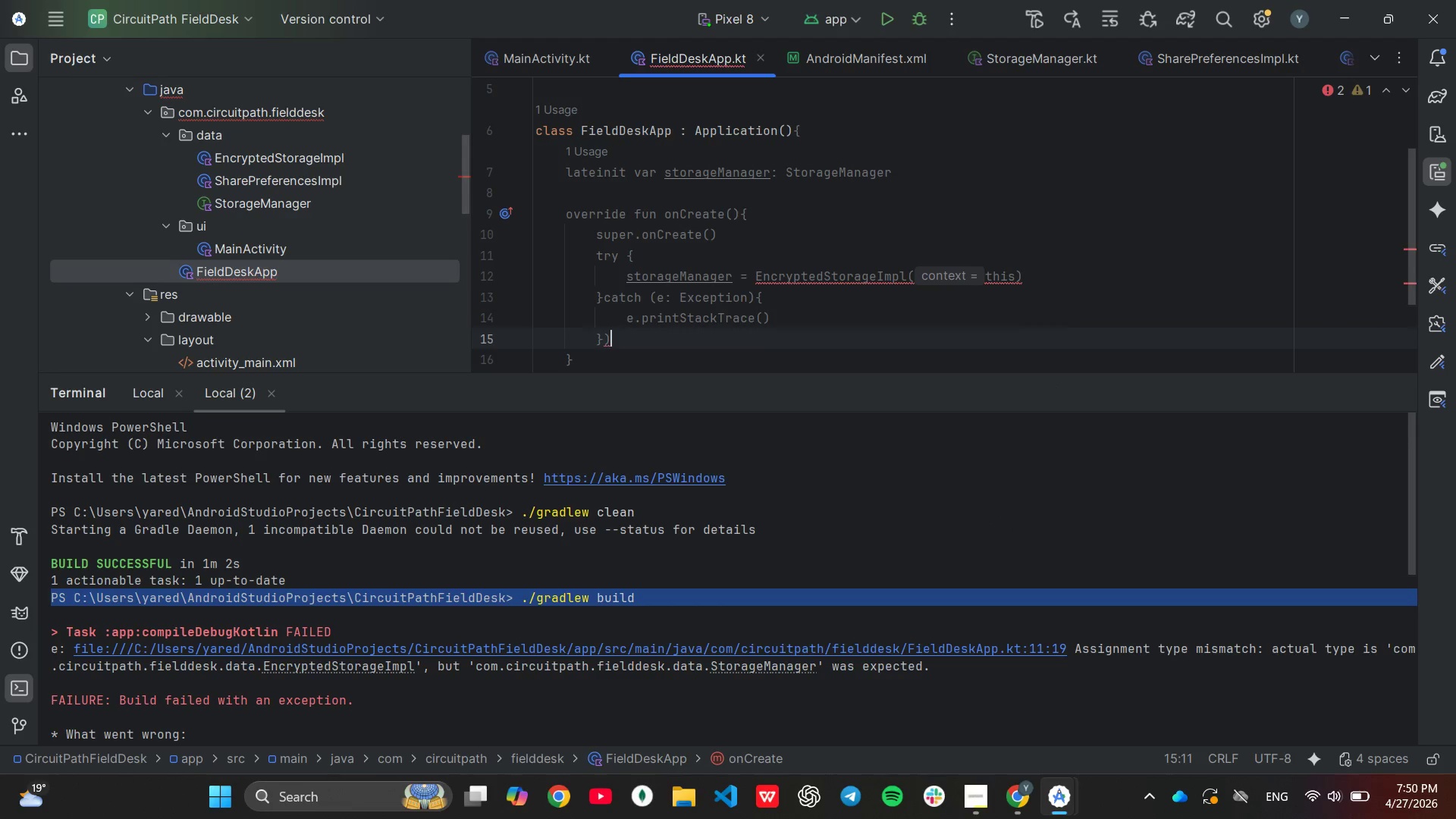 
key(Backspace)
 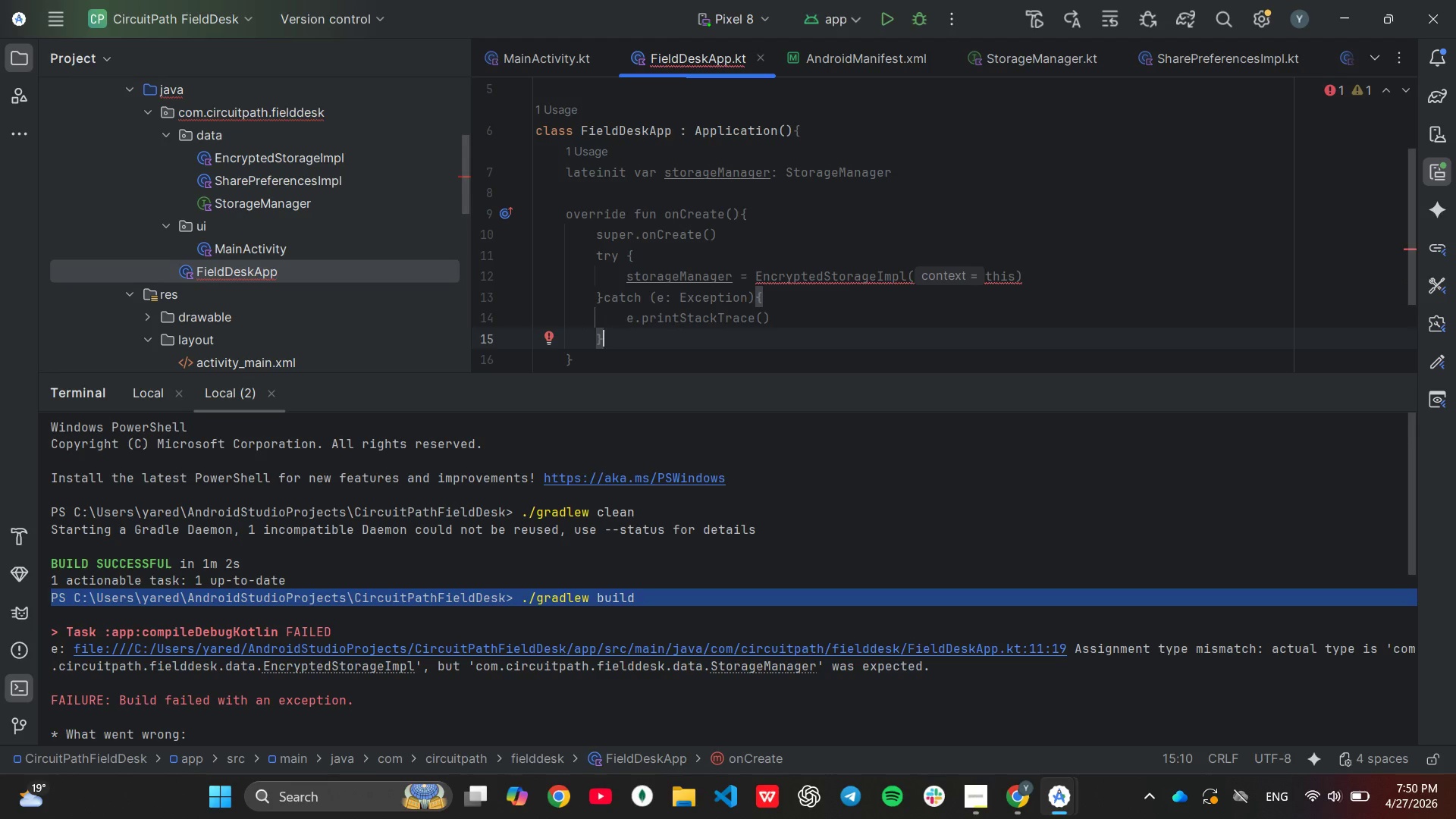 
scroll: coordinate [987, 271], scroll_direction: down, amount: 2.0
 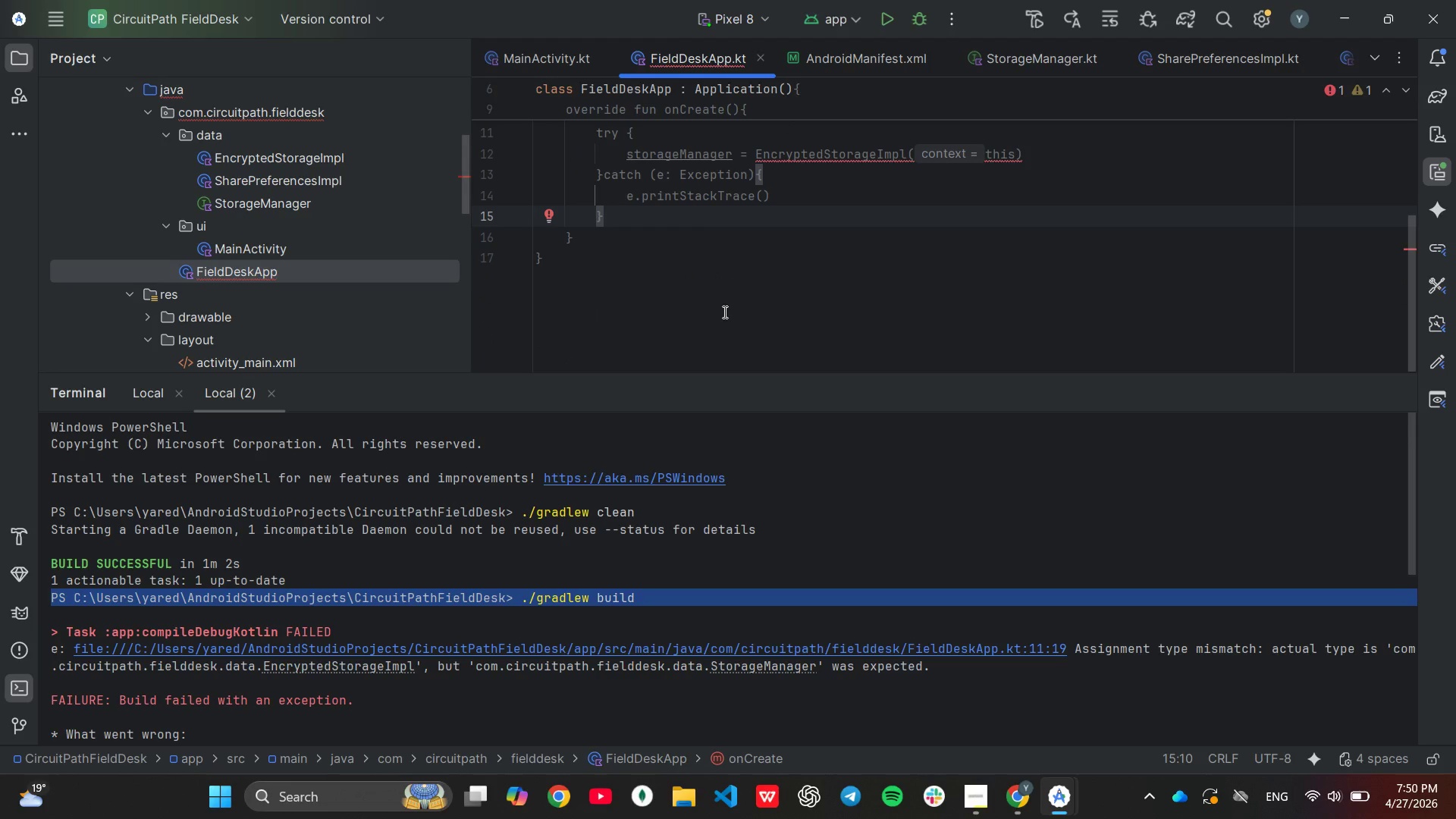 
wait(7.44)
 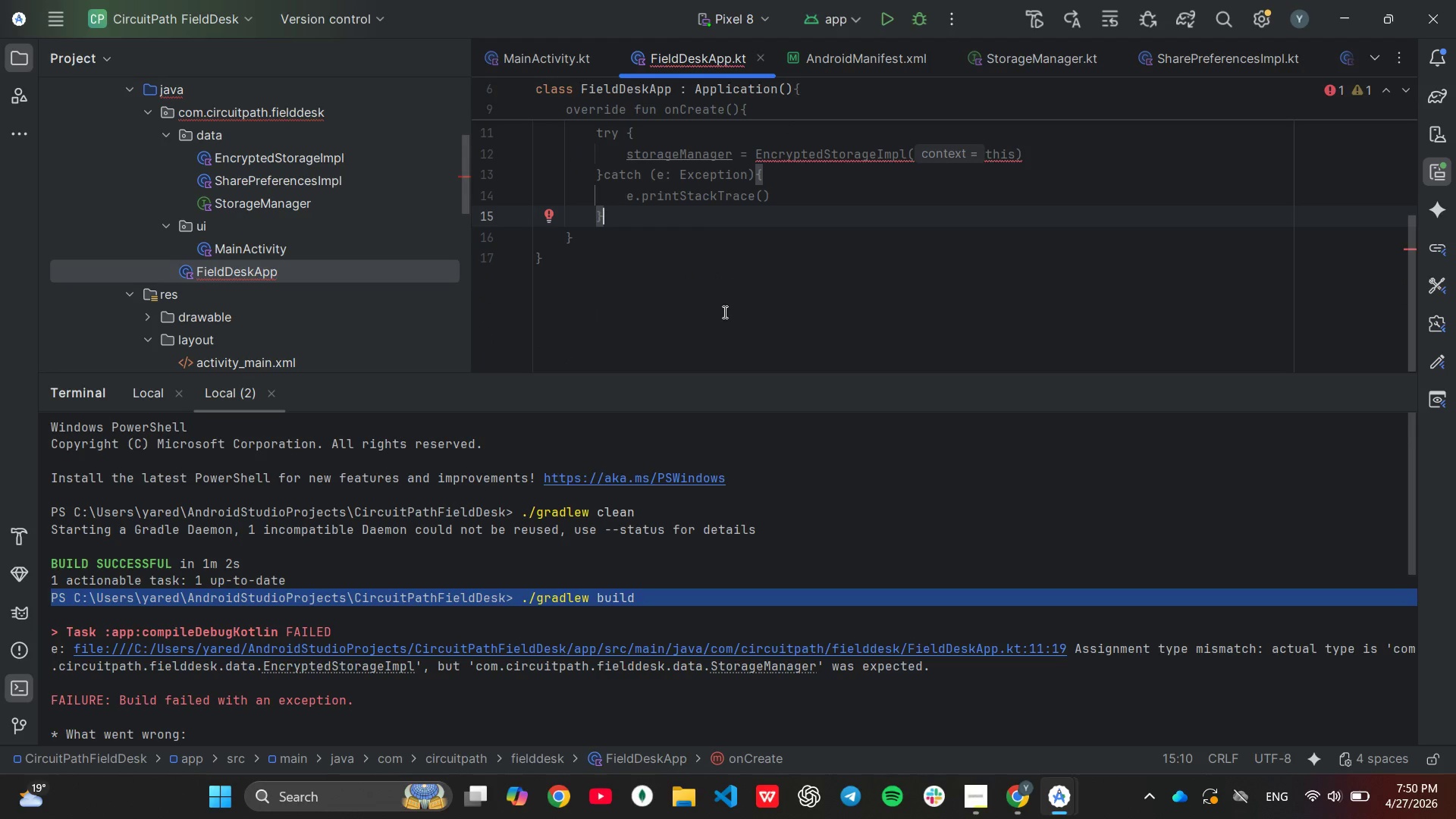 
scroll: coordinate [322, 306], scroll_direction: down, amount: 4.0
 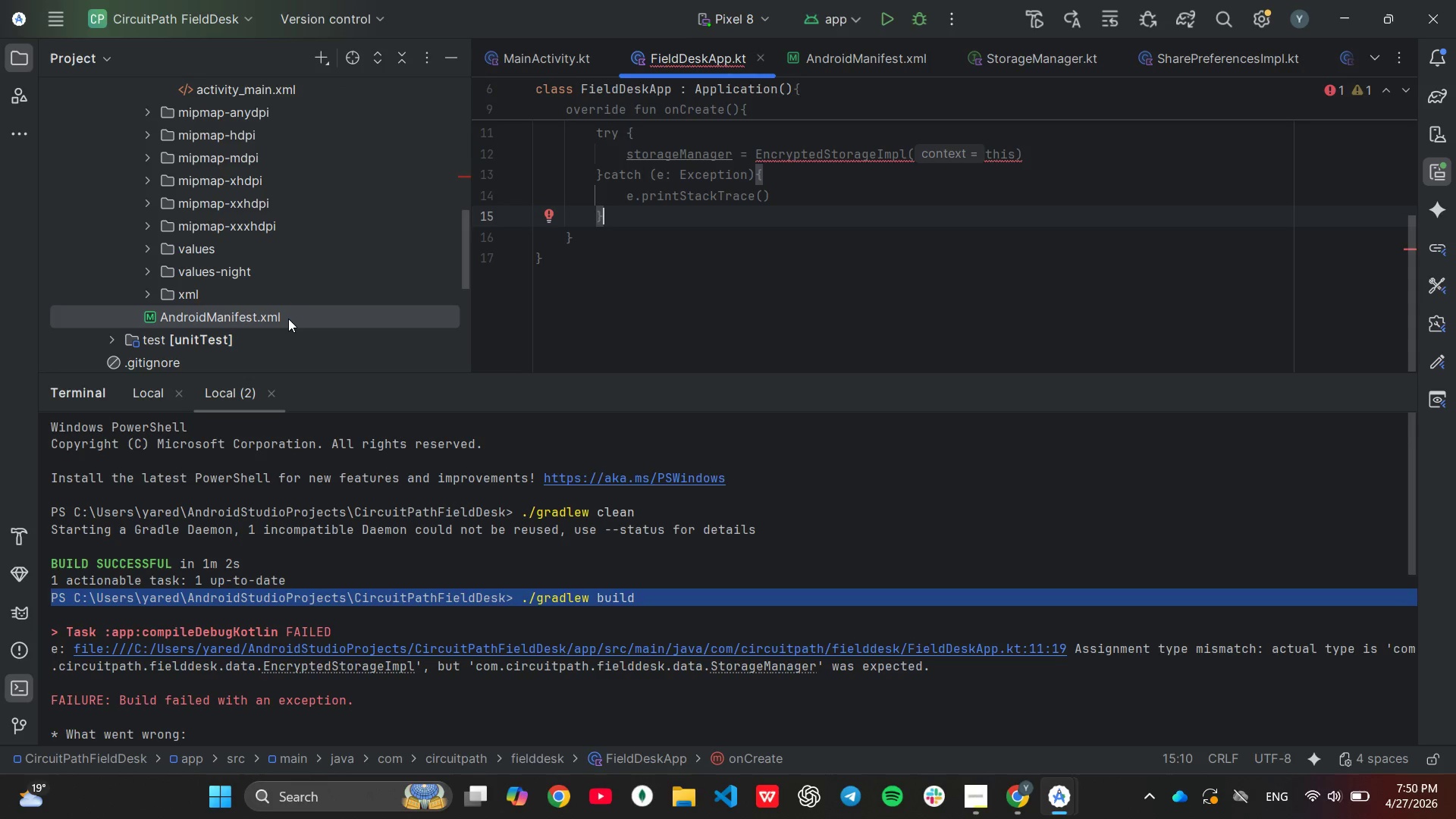 
double_click([288, 318])
 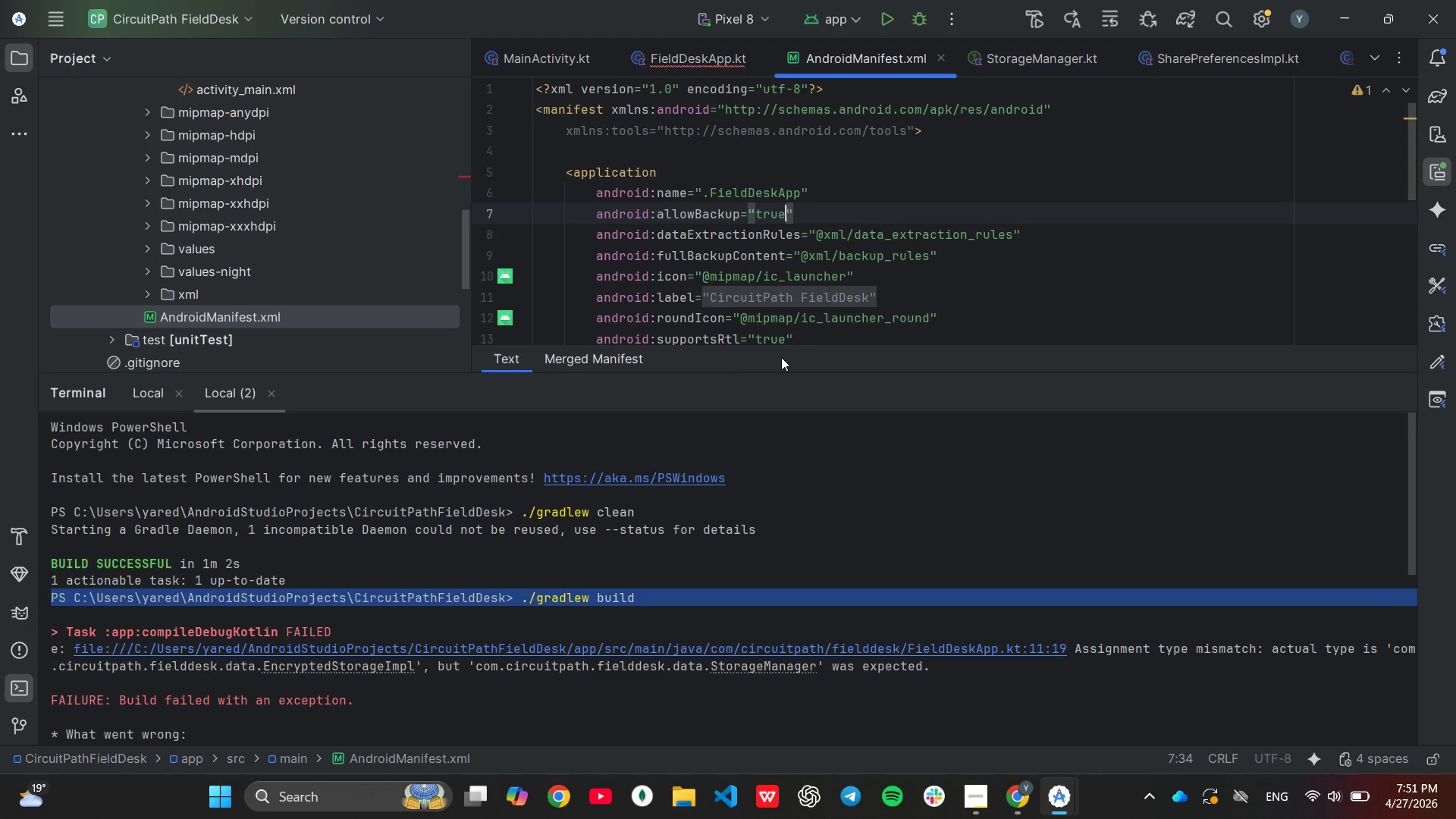 
key(Backspace)
key(Backspace)
key(Backspace)
key(Backspace)
type(fa)
 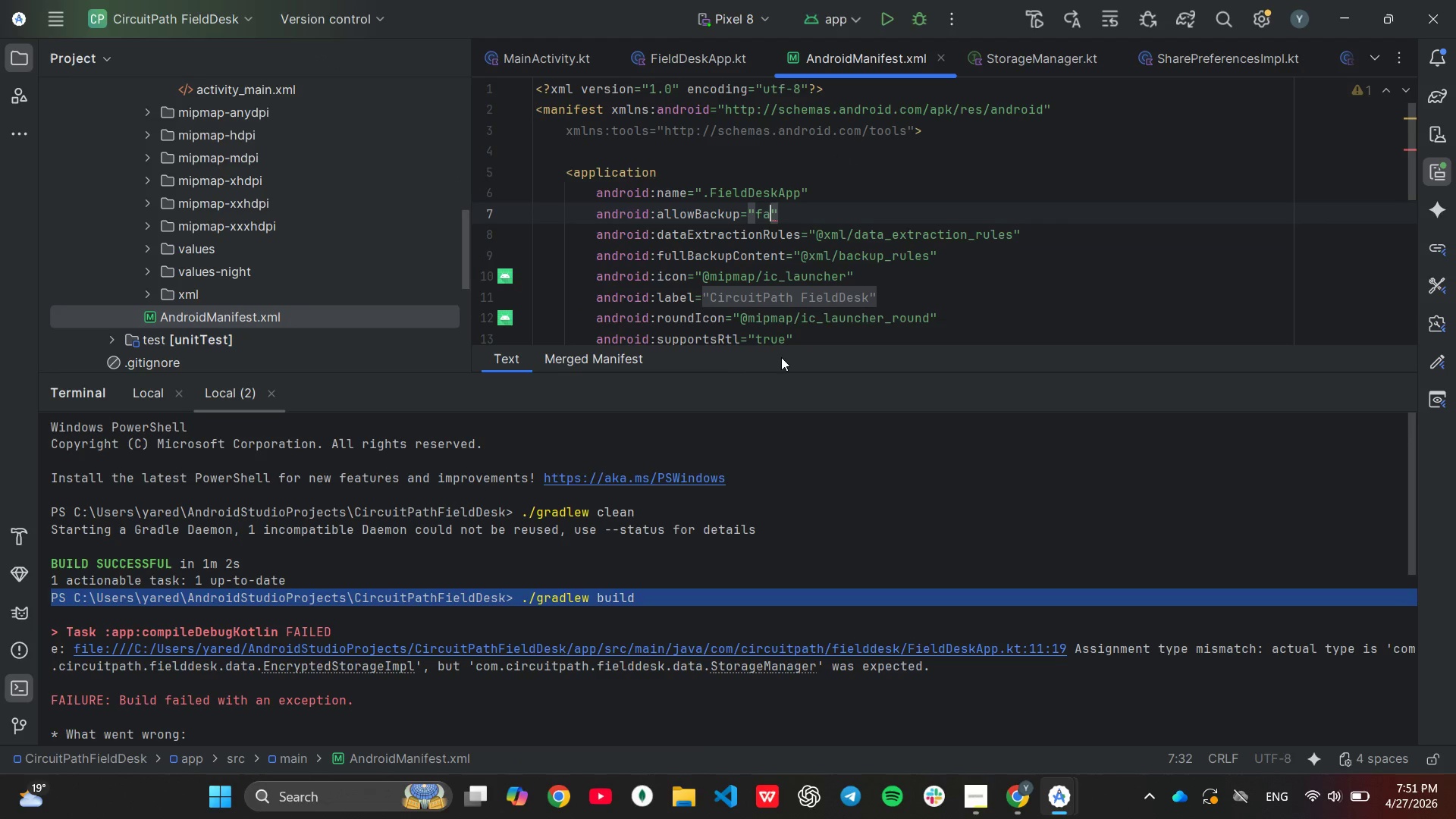 
key(Enter)
 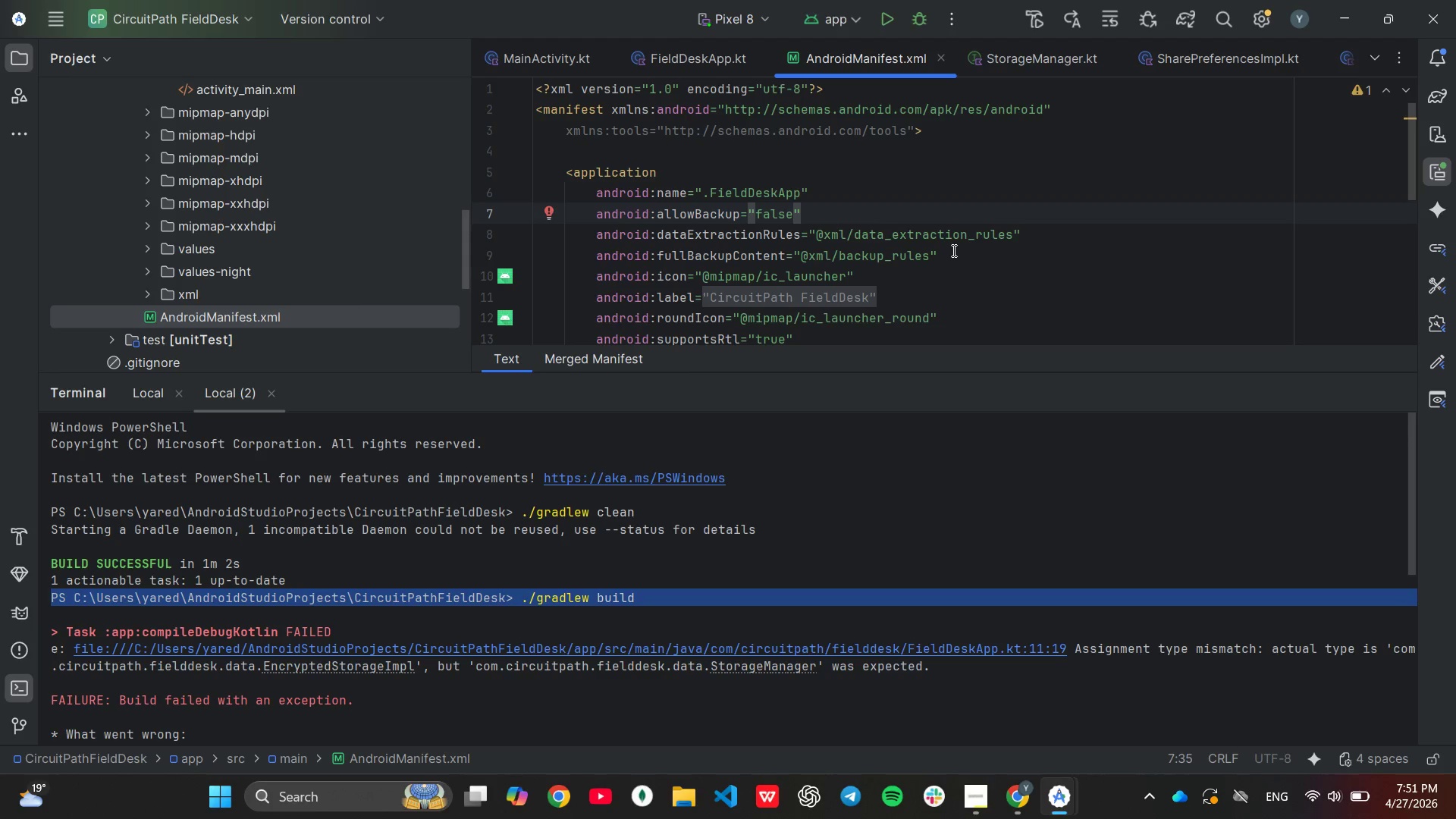 
wait(11.16)
 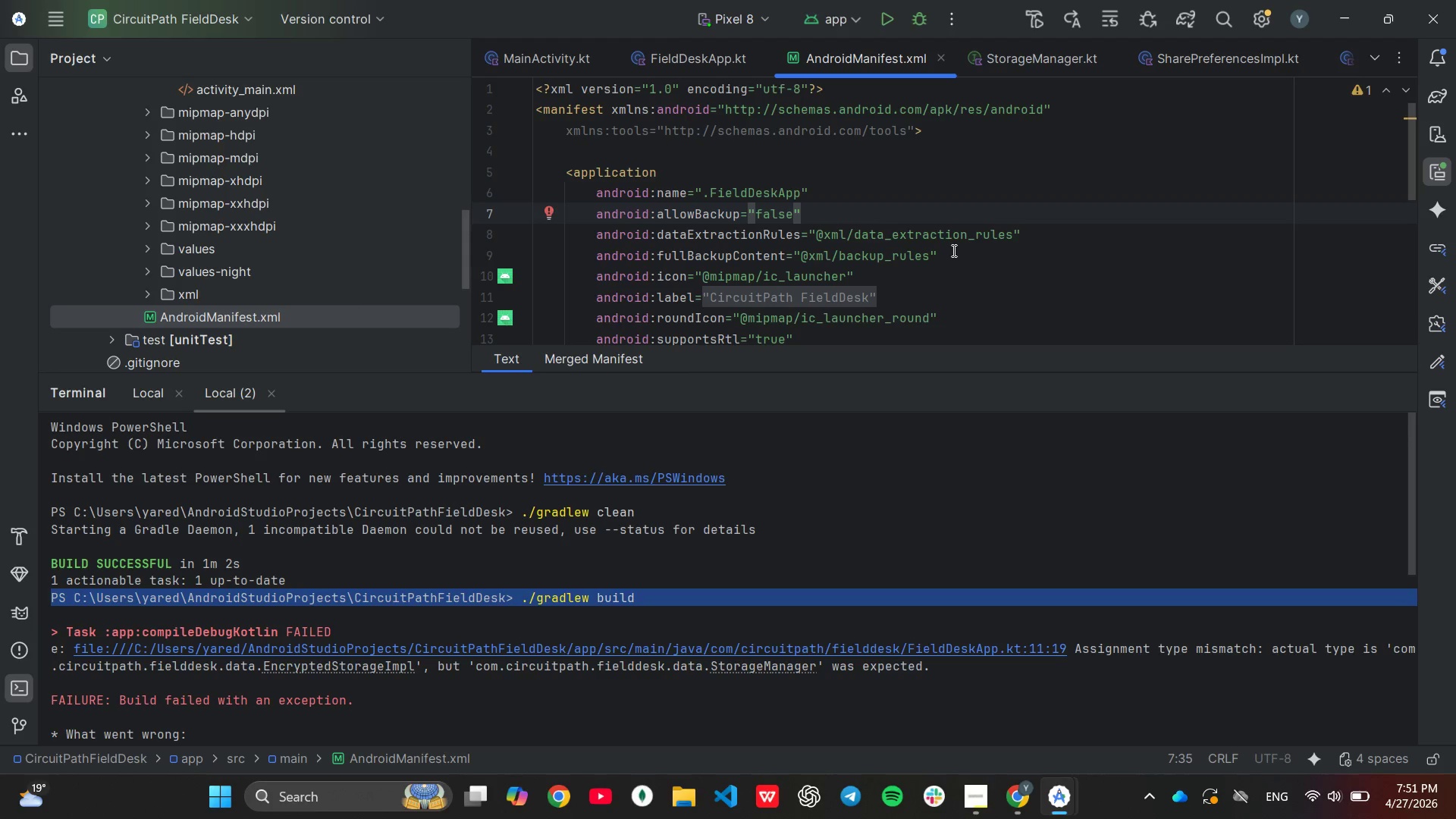 
scroll: coordinate [621, 692], scroll_direction: down, amount: 12.0
 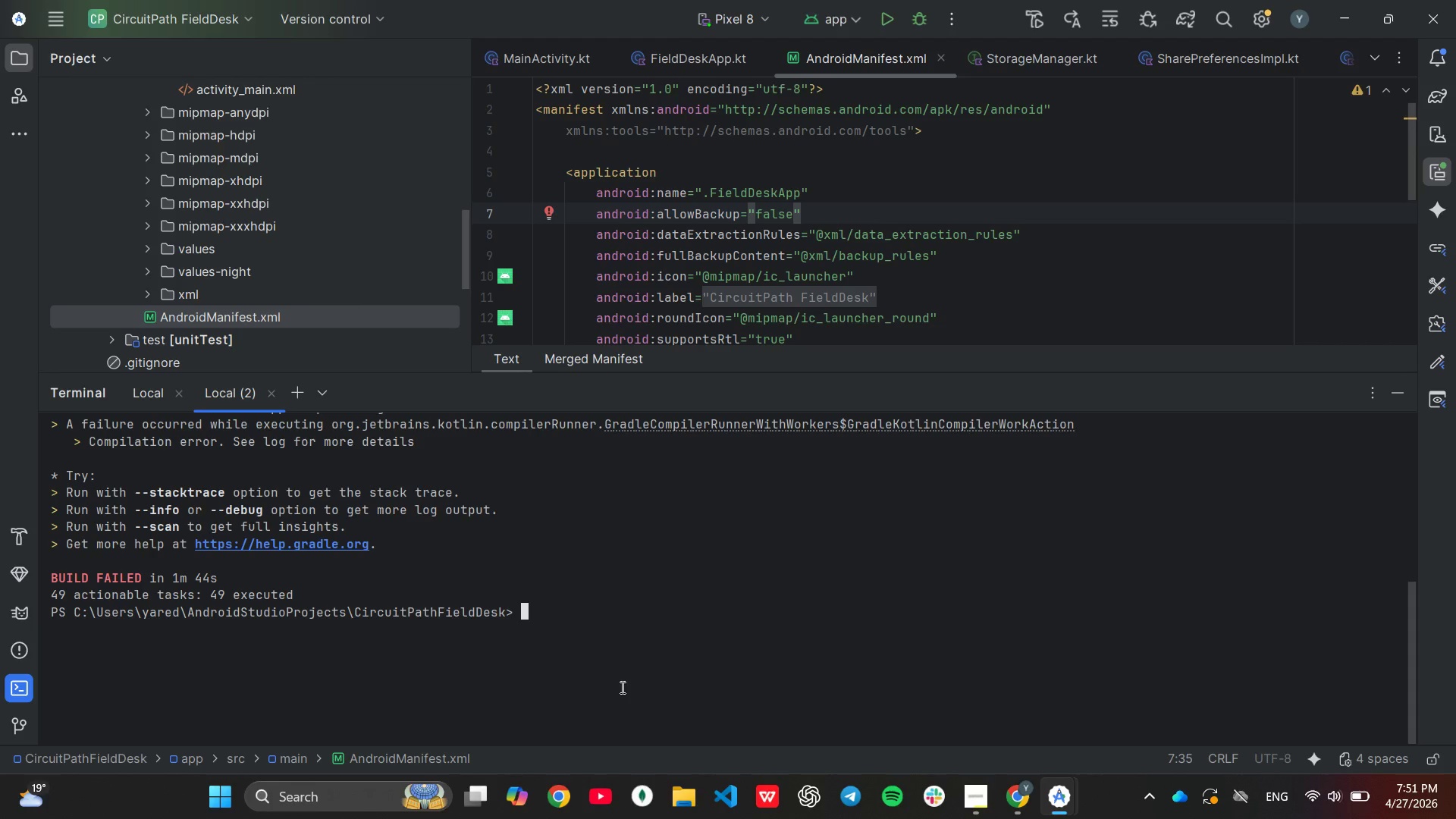 
key(ArrowUp)
 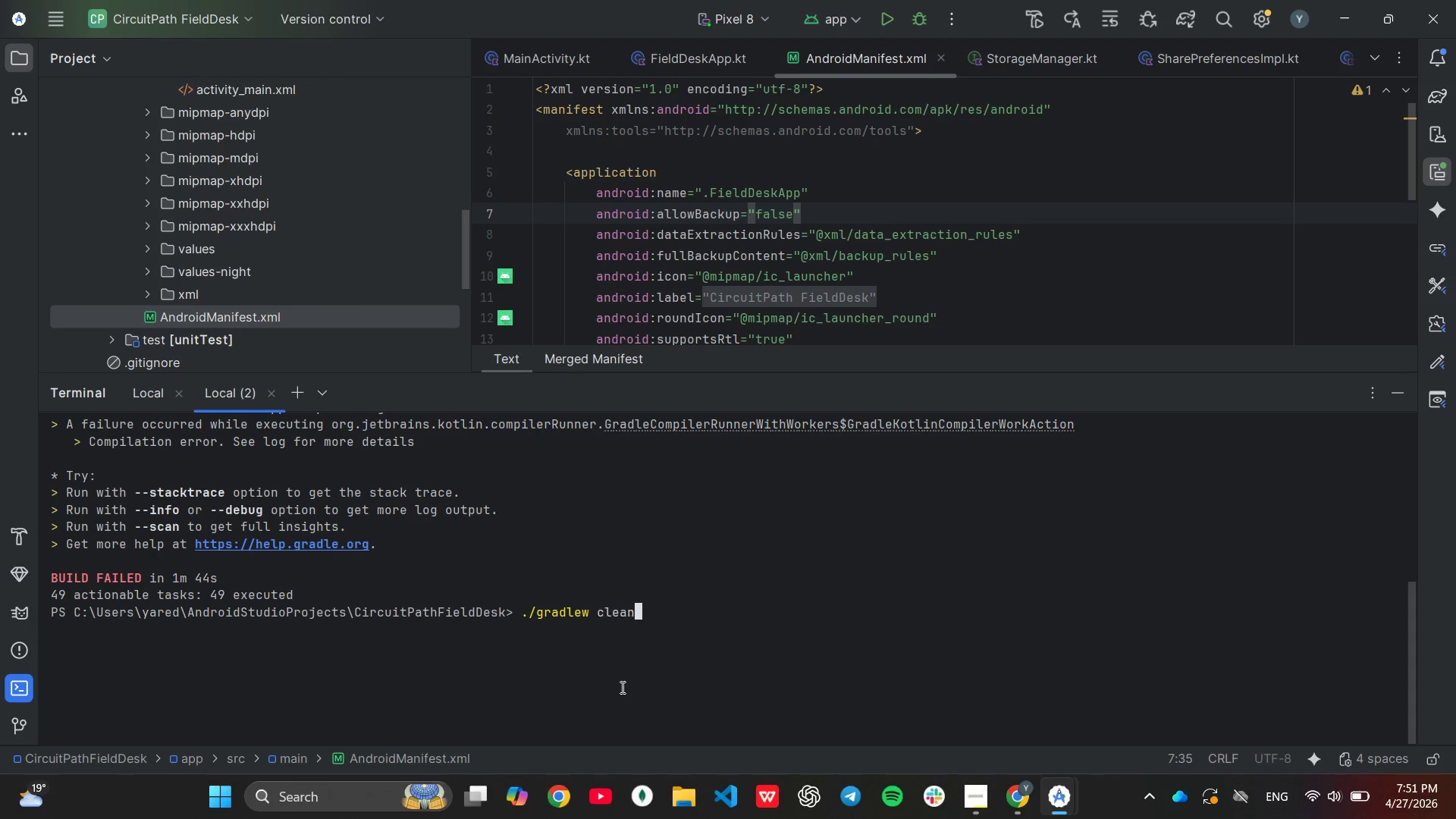 
key(ArrowUp)
 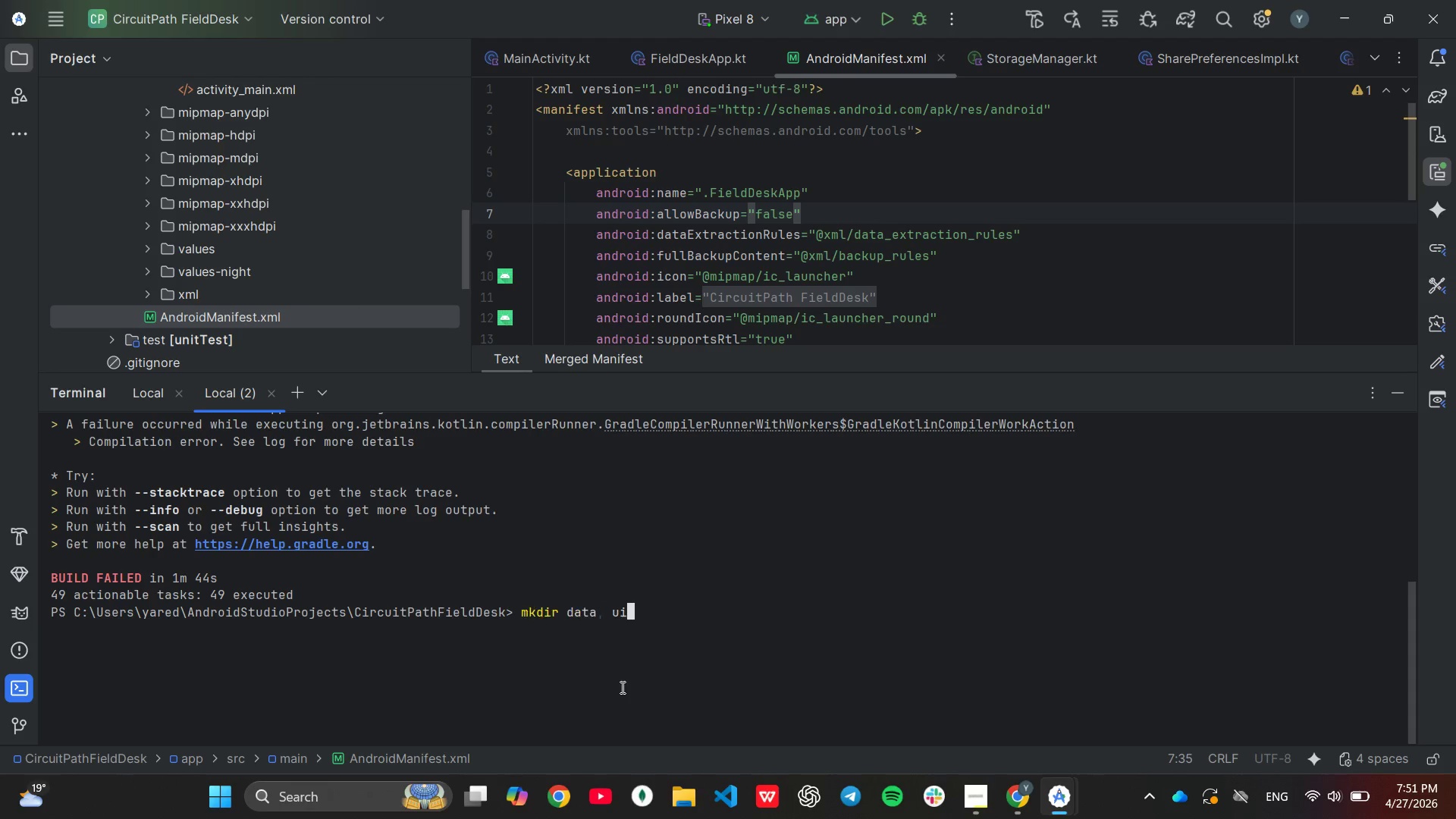 
key(ArrowUp)
 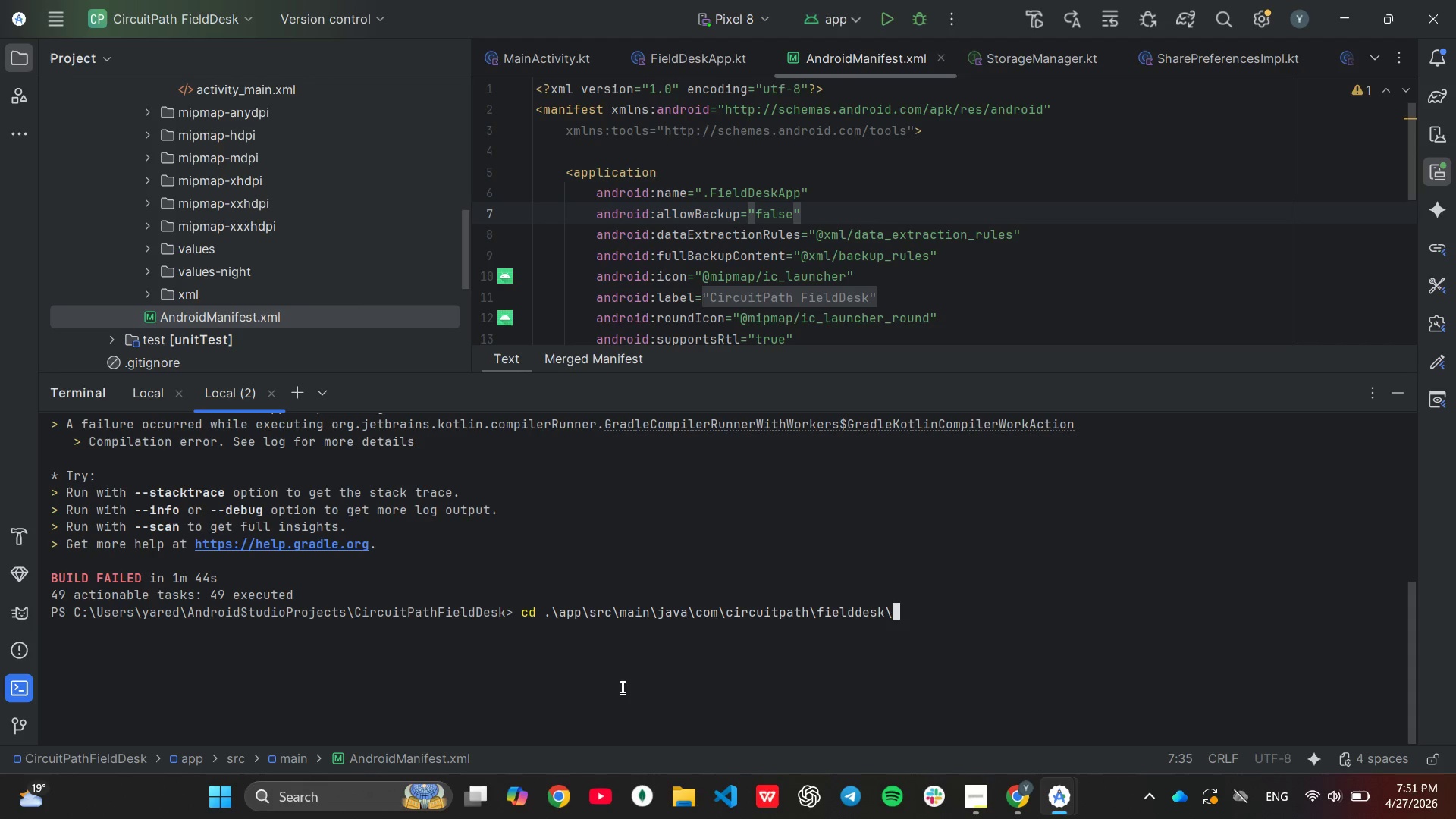 
key(ArrowUp)
 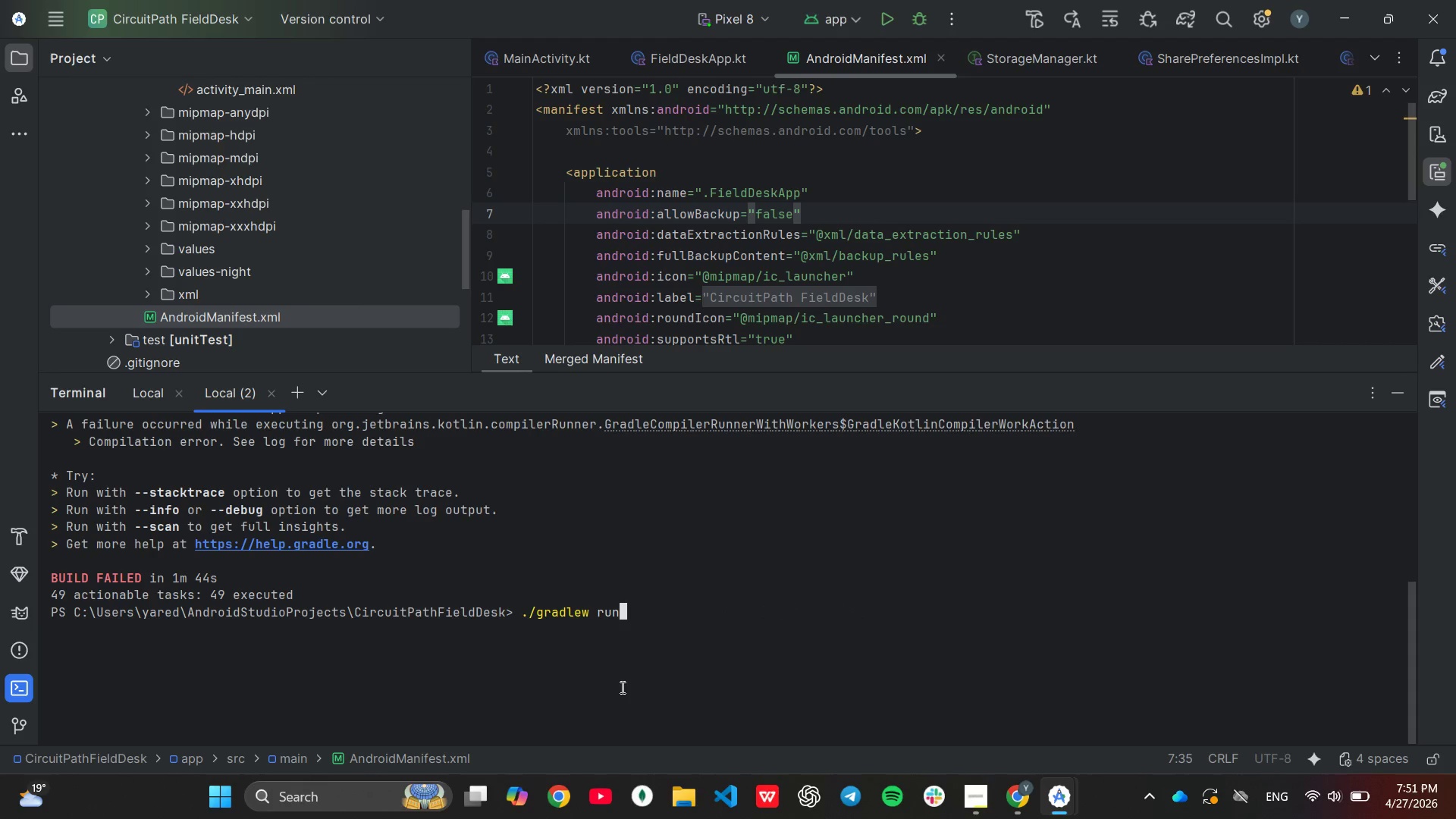 
key(ArrowUp)
 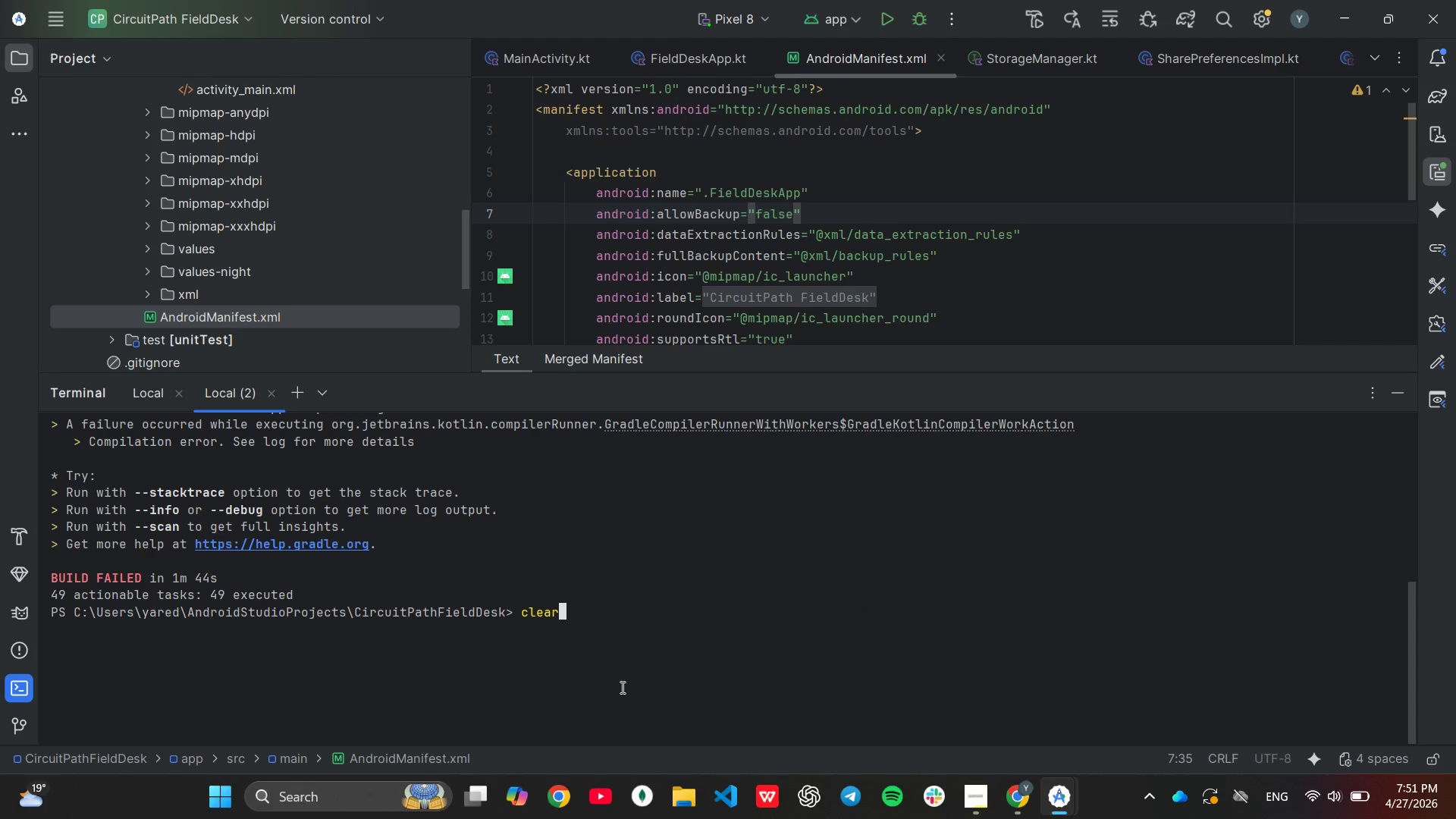 
key(ArrowUp)
 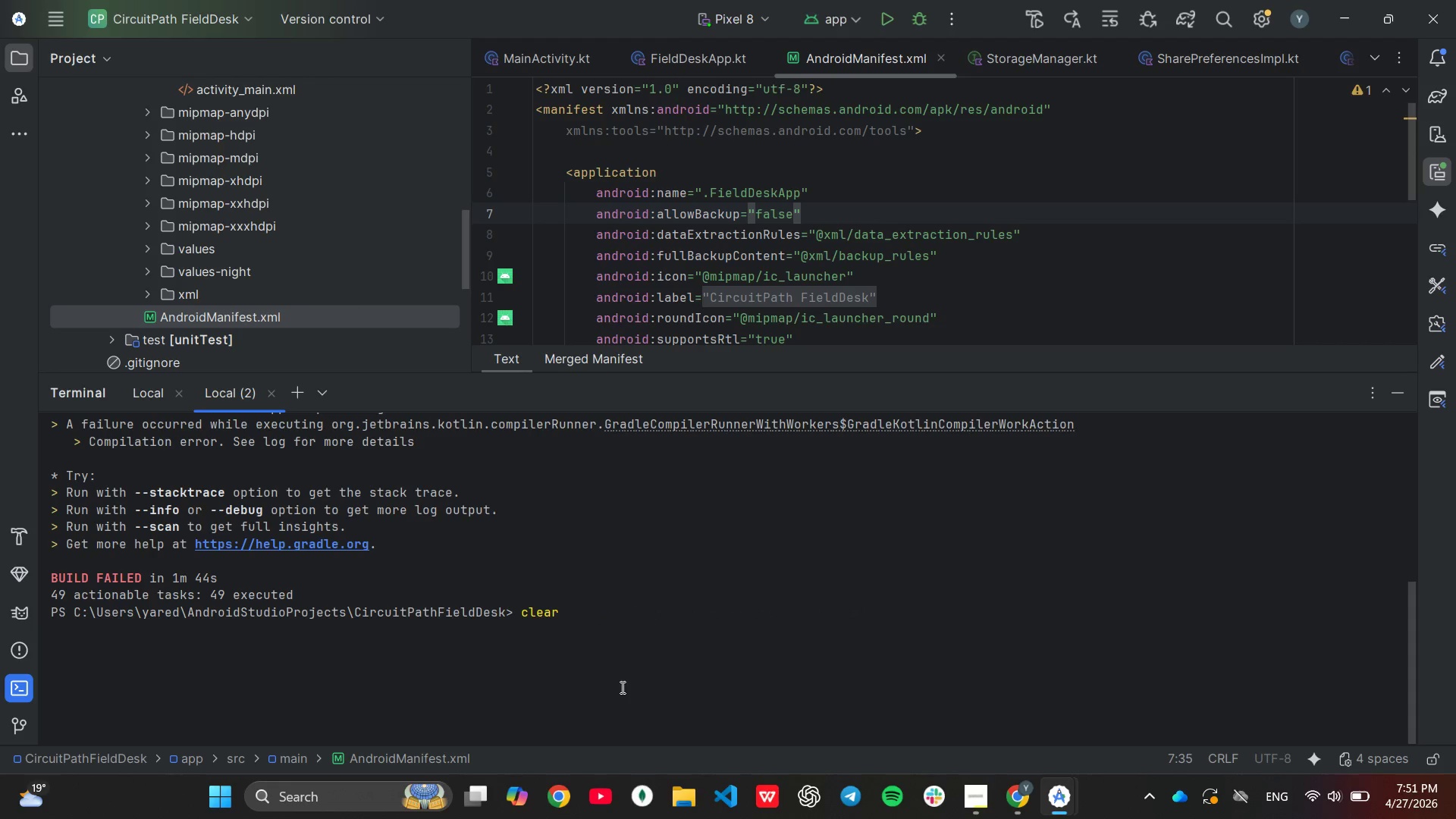 
key(Enter)
 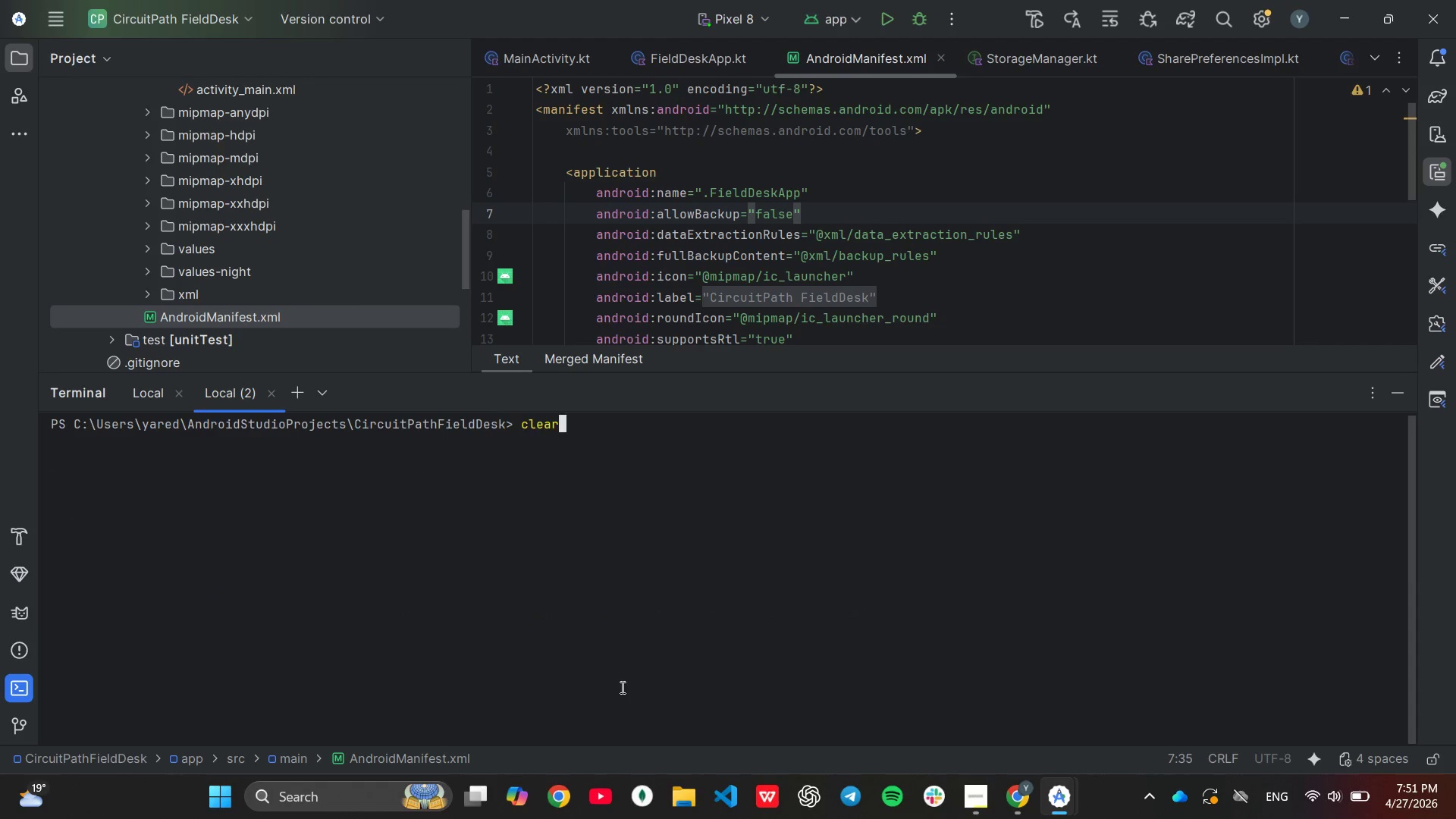 
key(ArrowUp)
 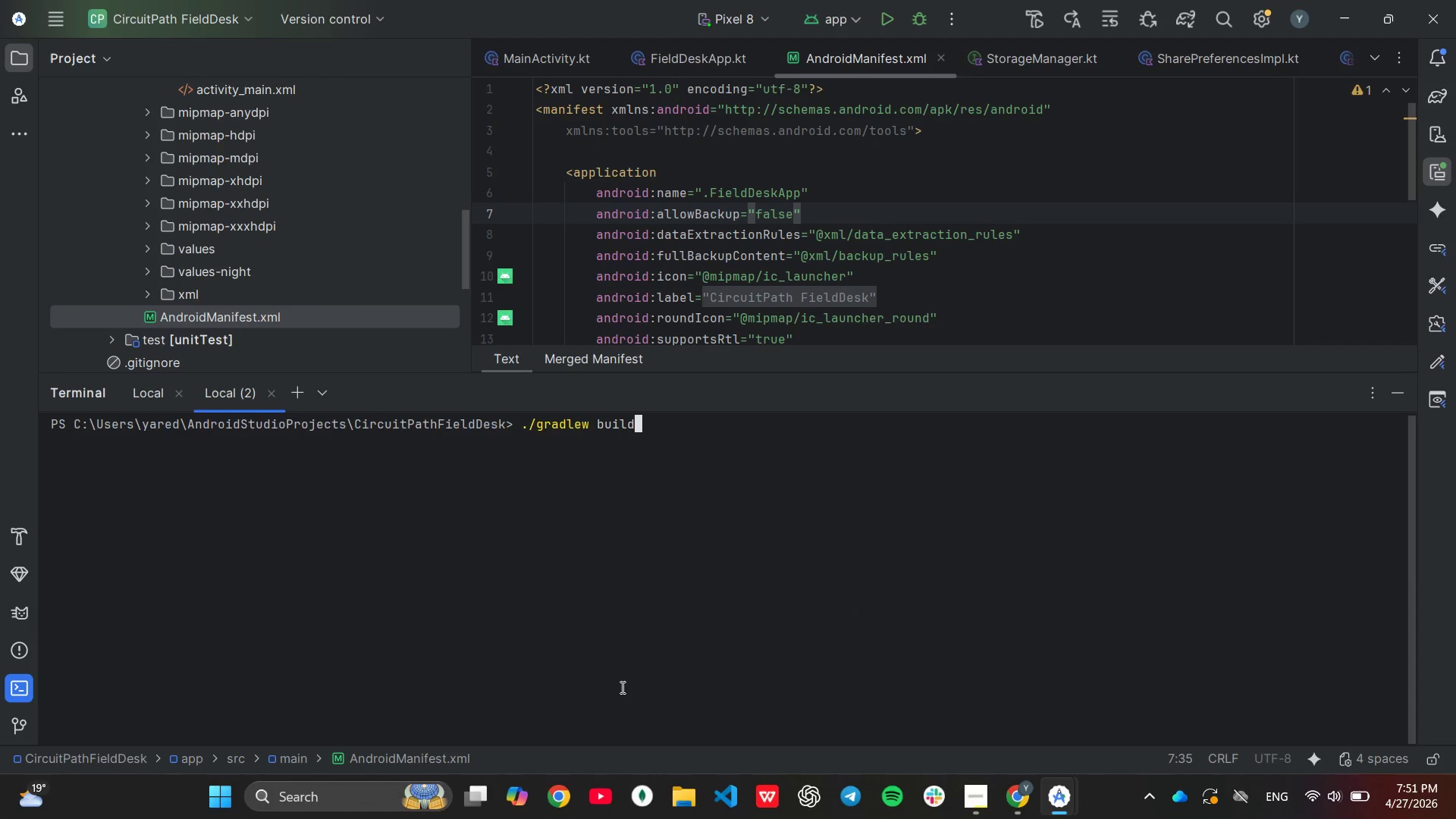 
key(ArrowUp)
 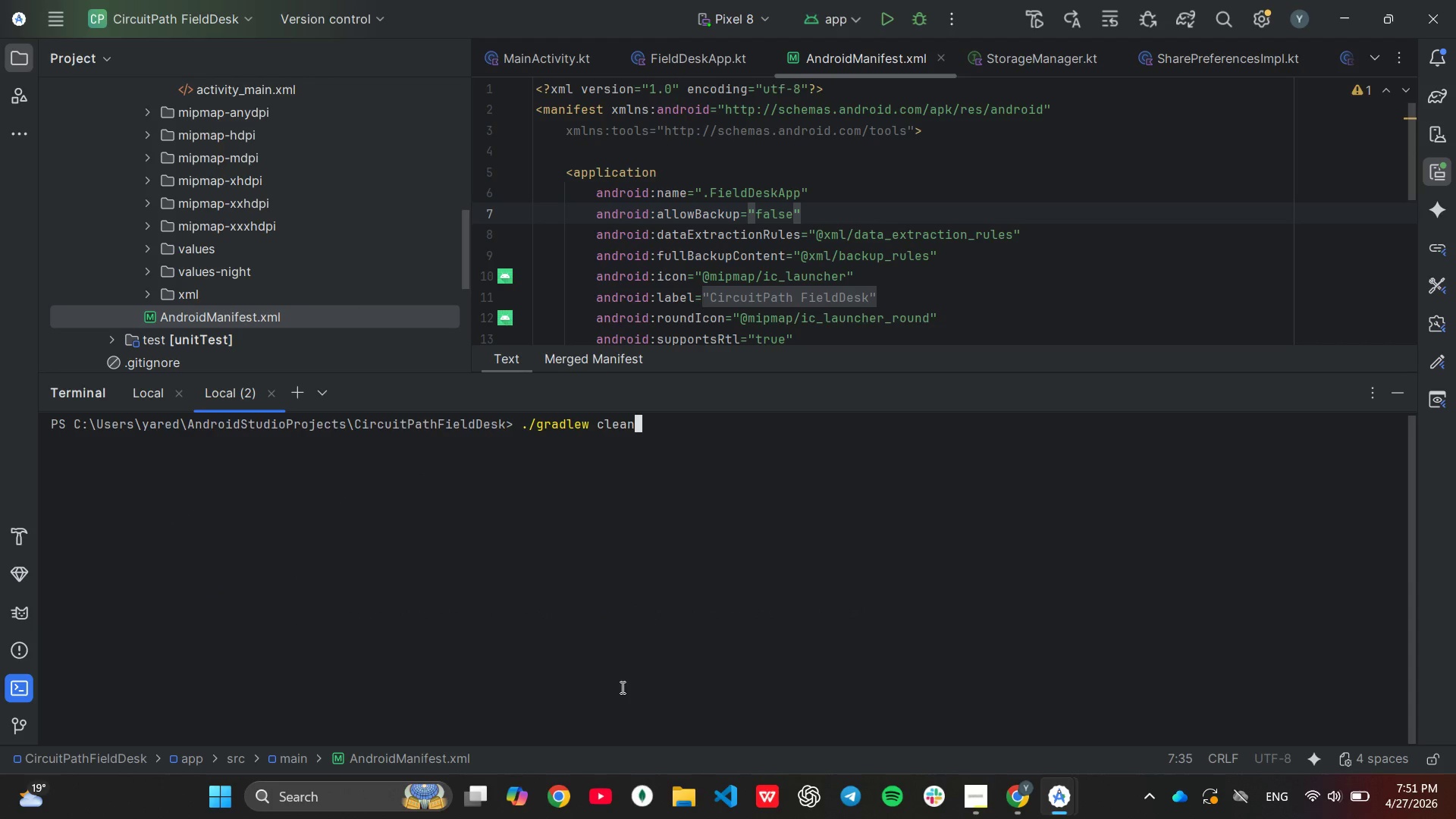 
key(ArrowUp)
 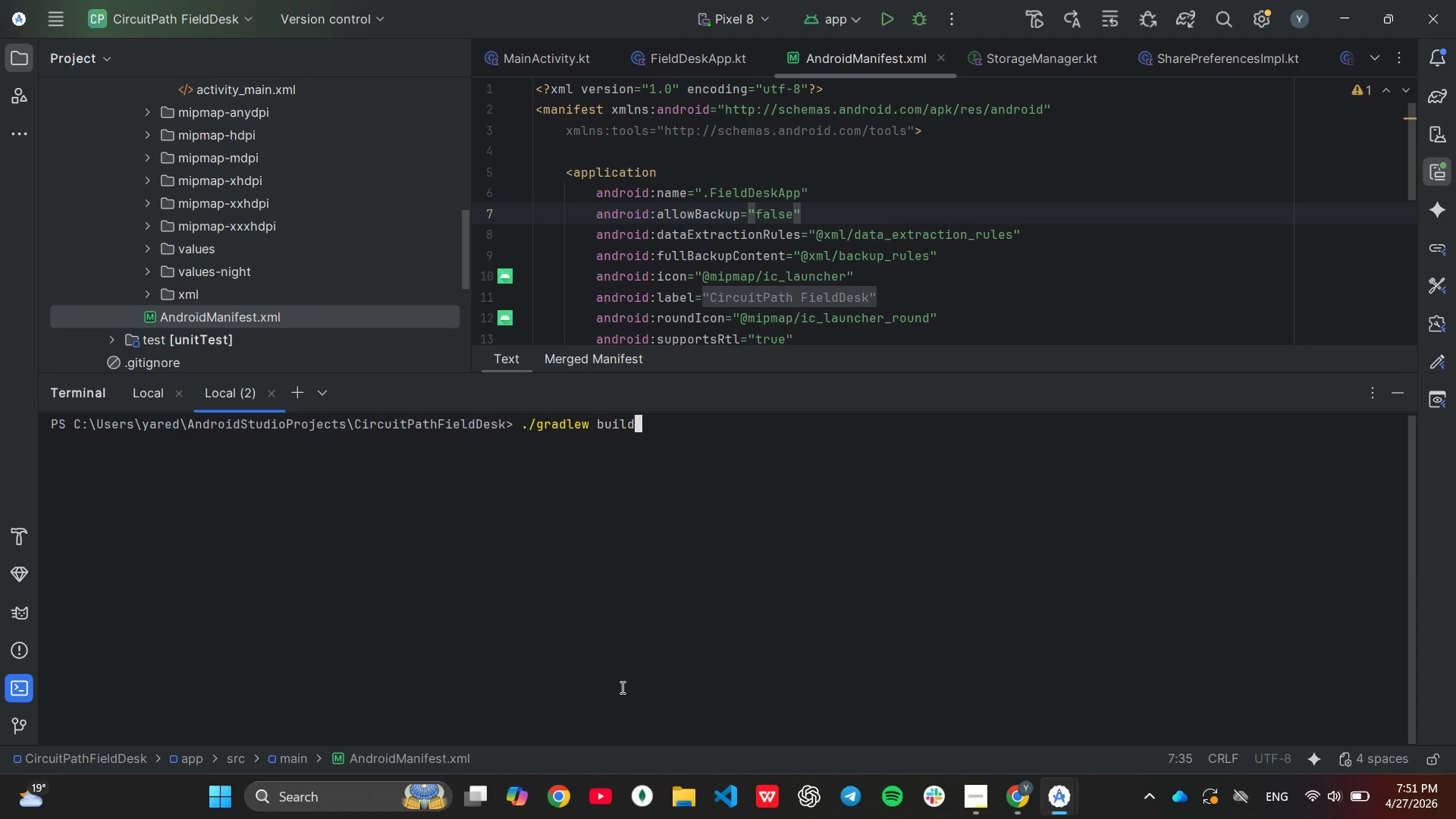 
key(ArrowDown)
 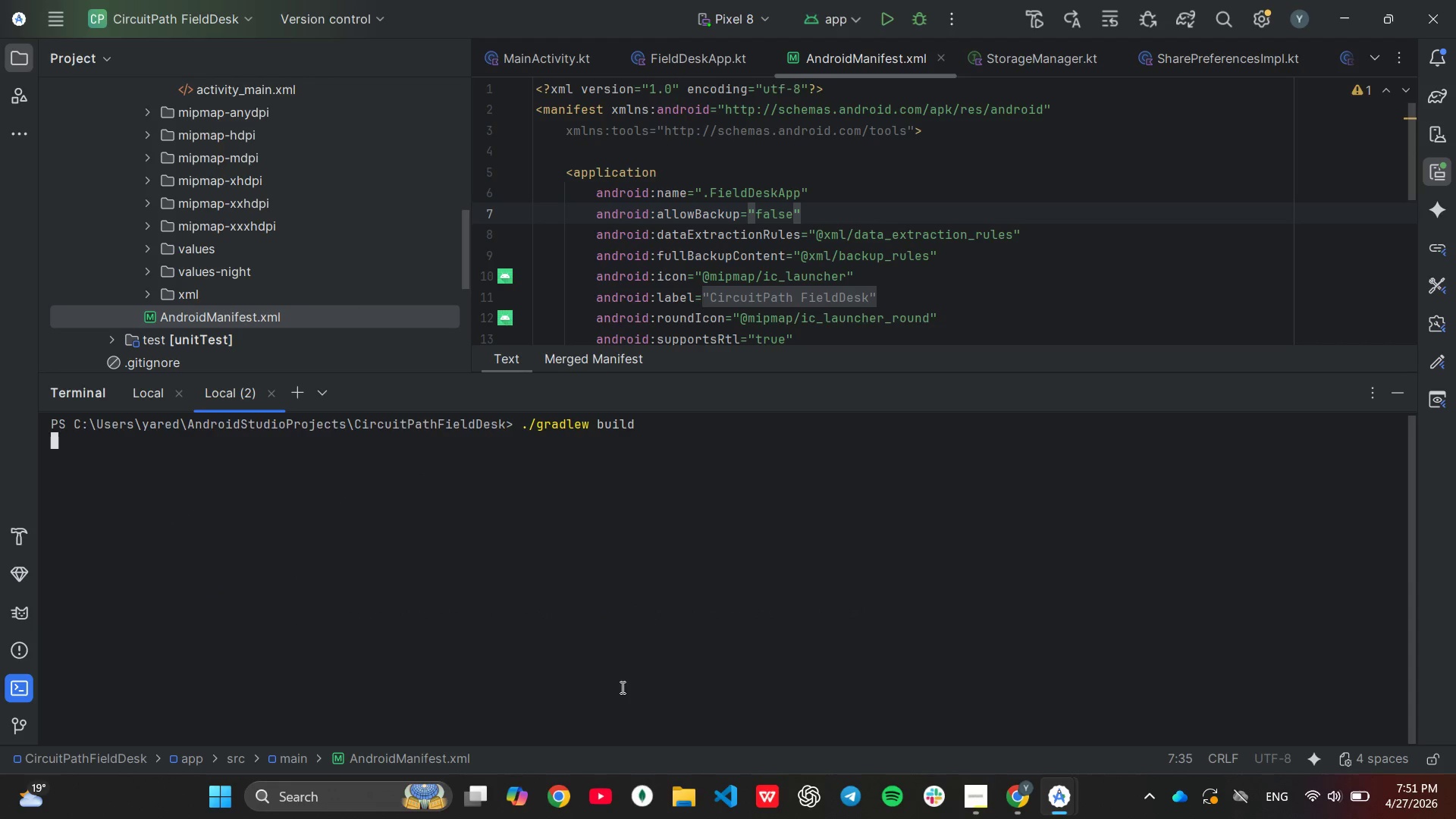 
key(Enter)
 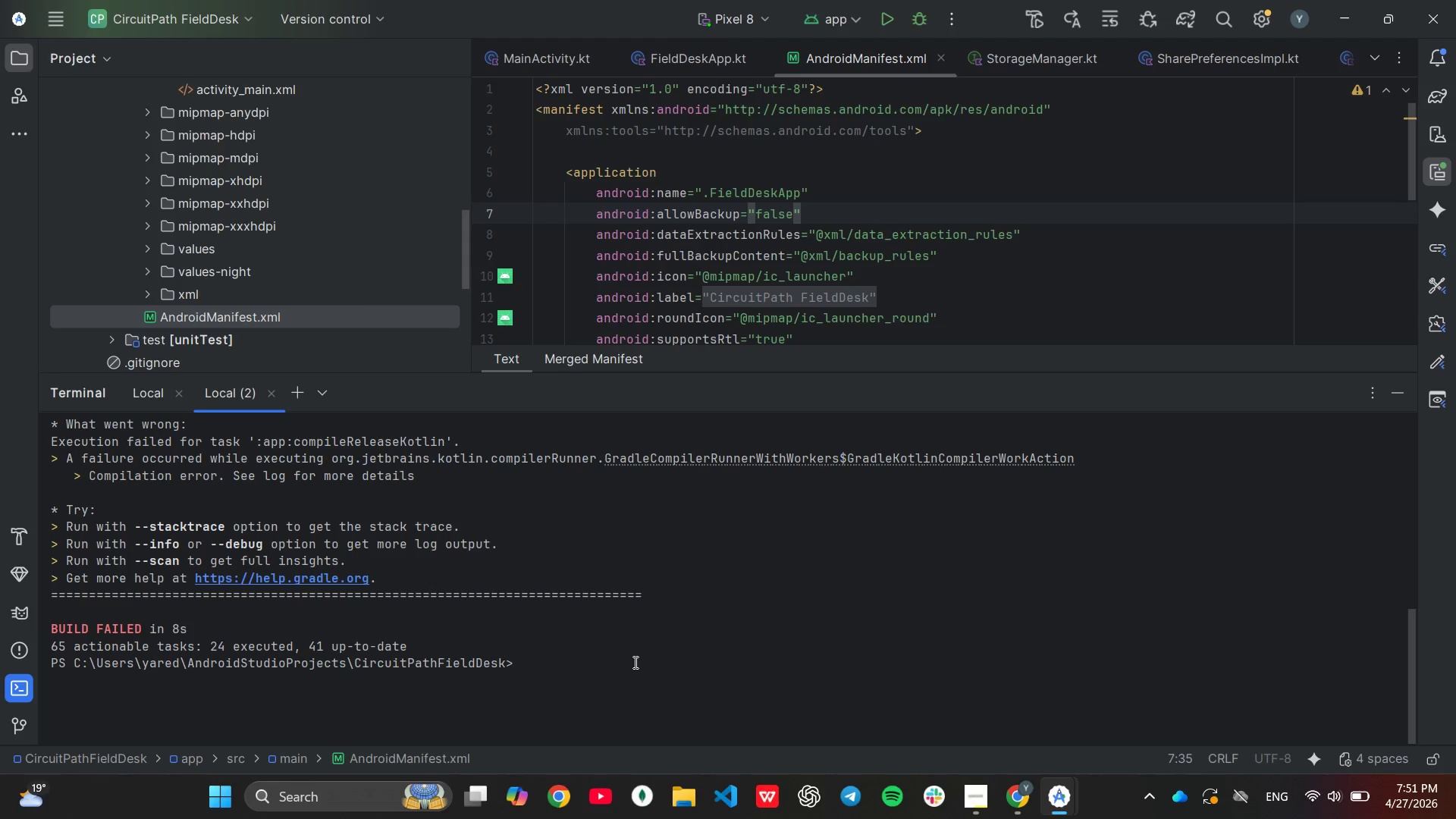 
wait(31.36)
 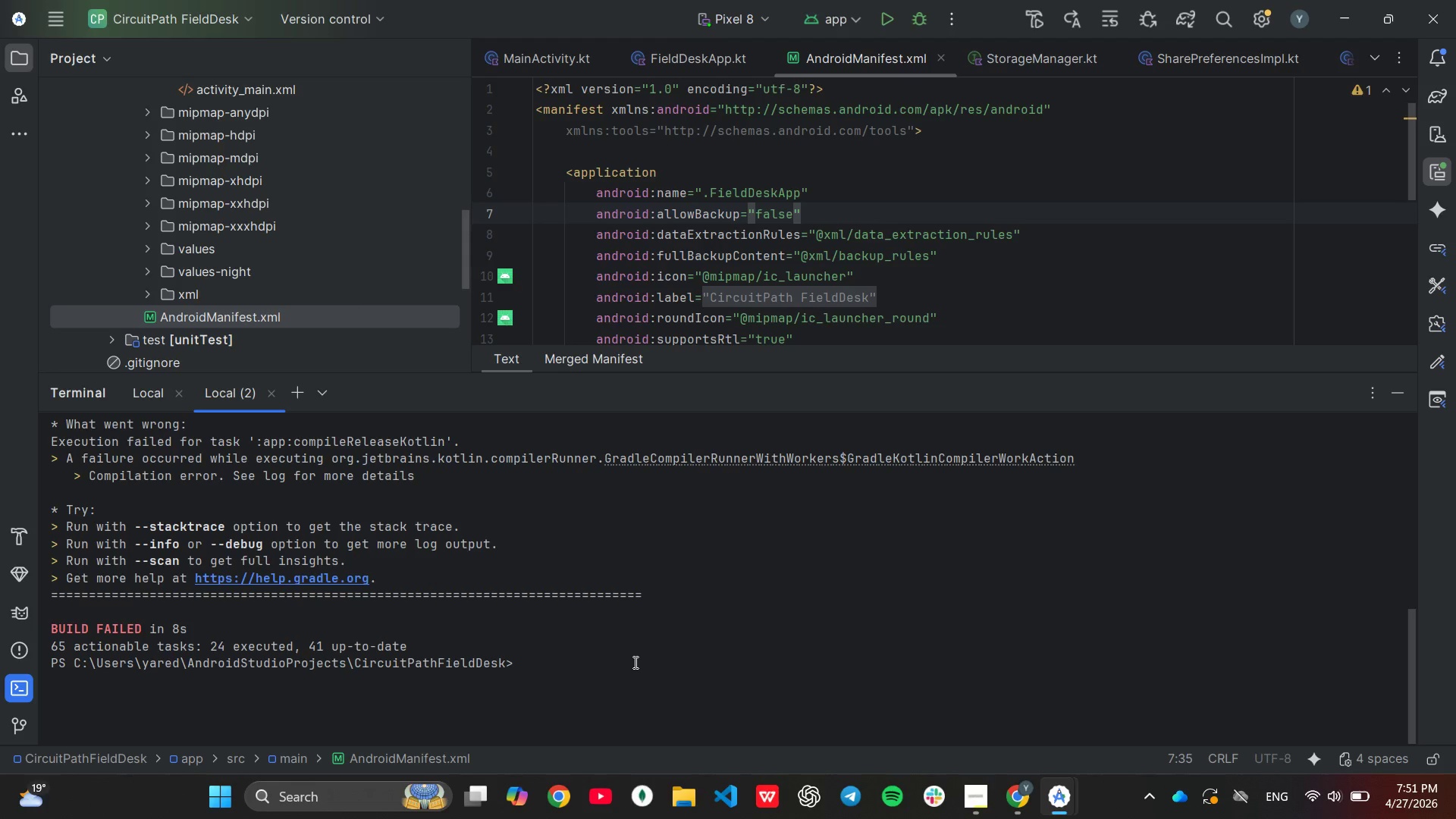 
scroll: coordinate [635, 657], scroll_direction: up, amount: 4.0
 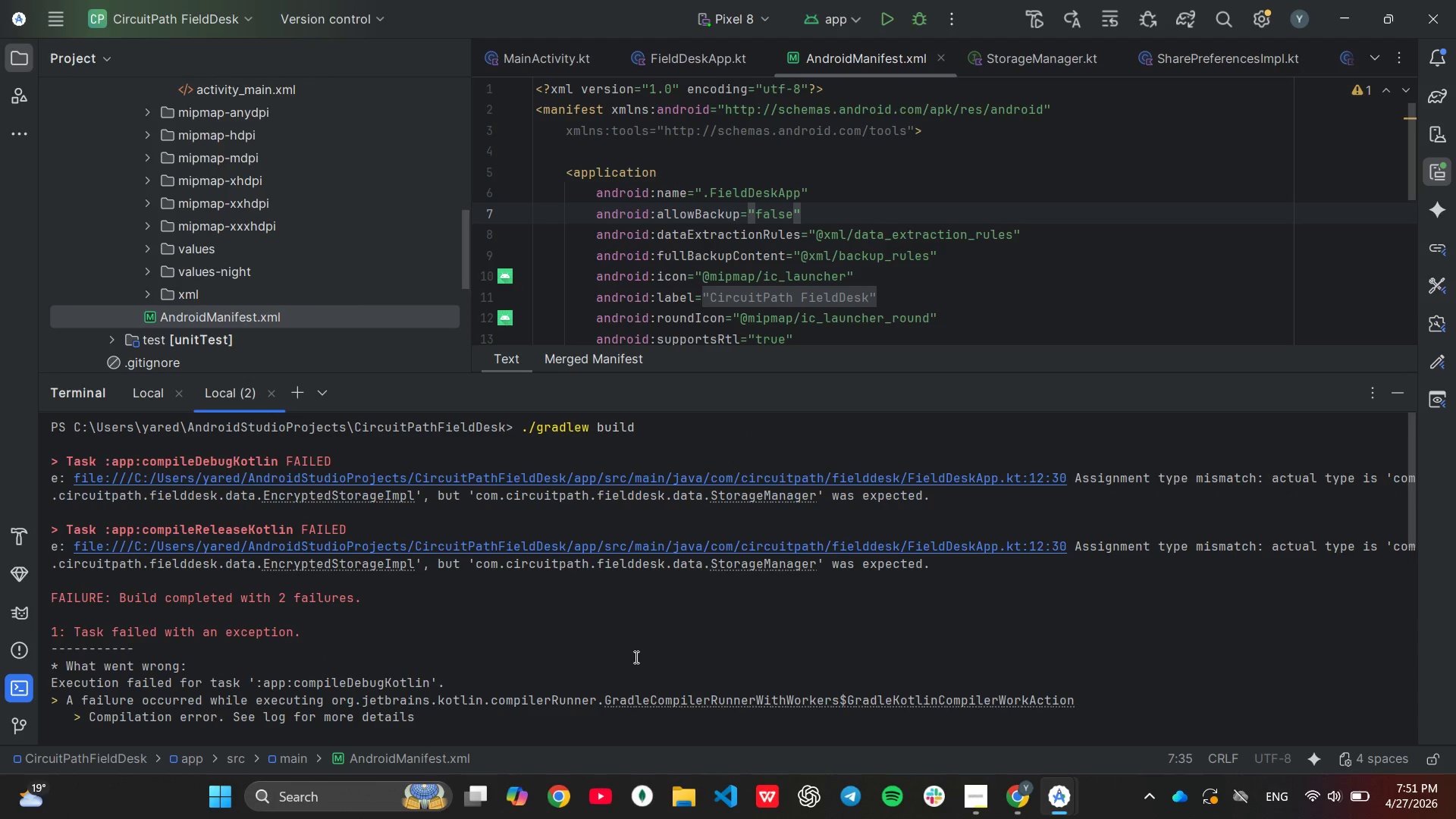 
key(Unknown)
 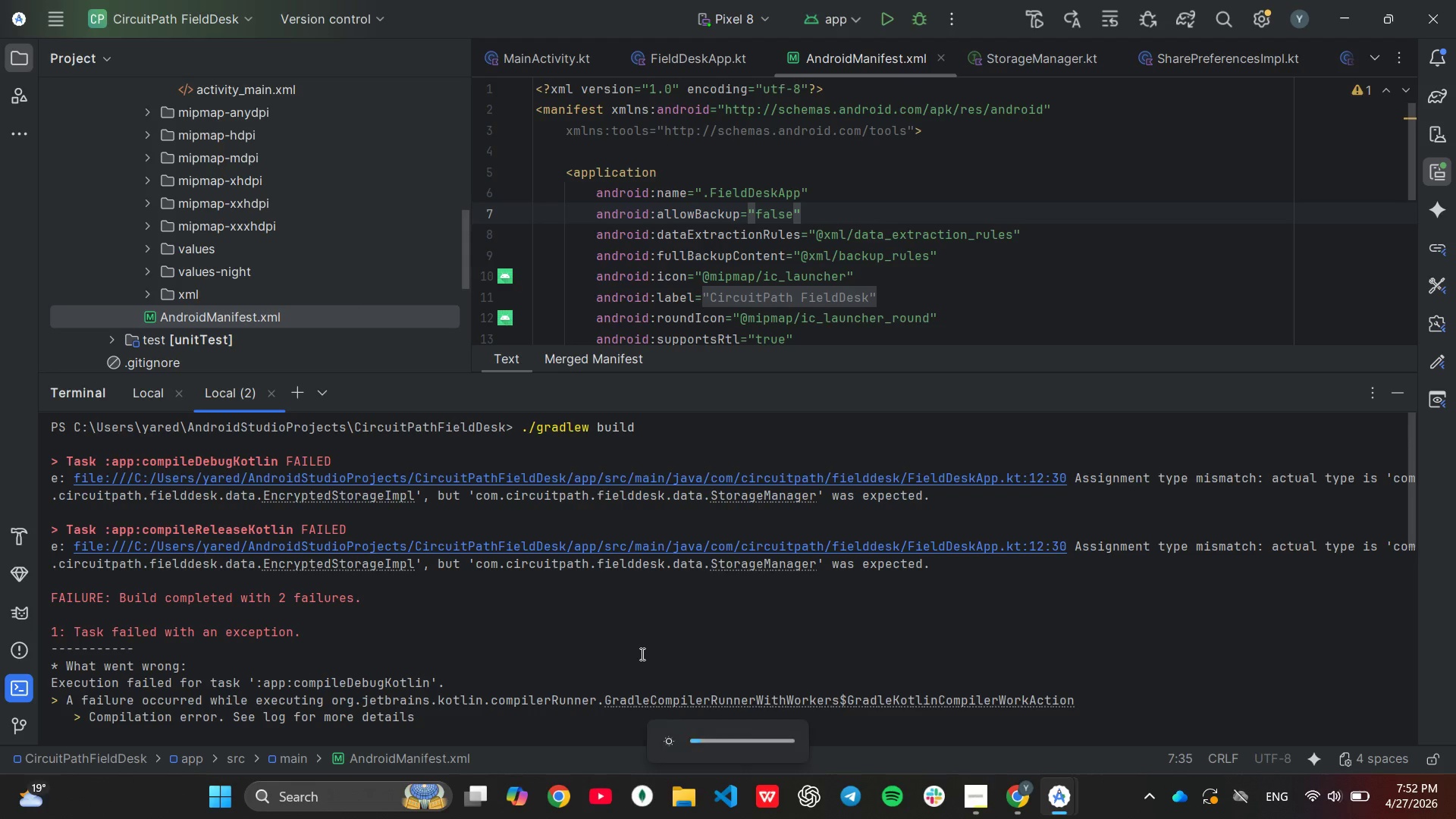 
key(Unknown)
 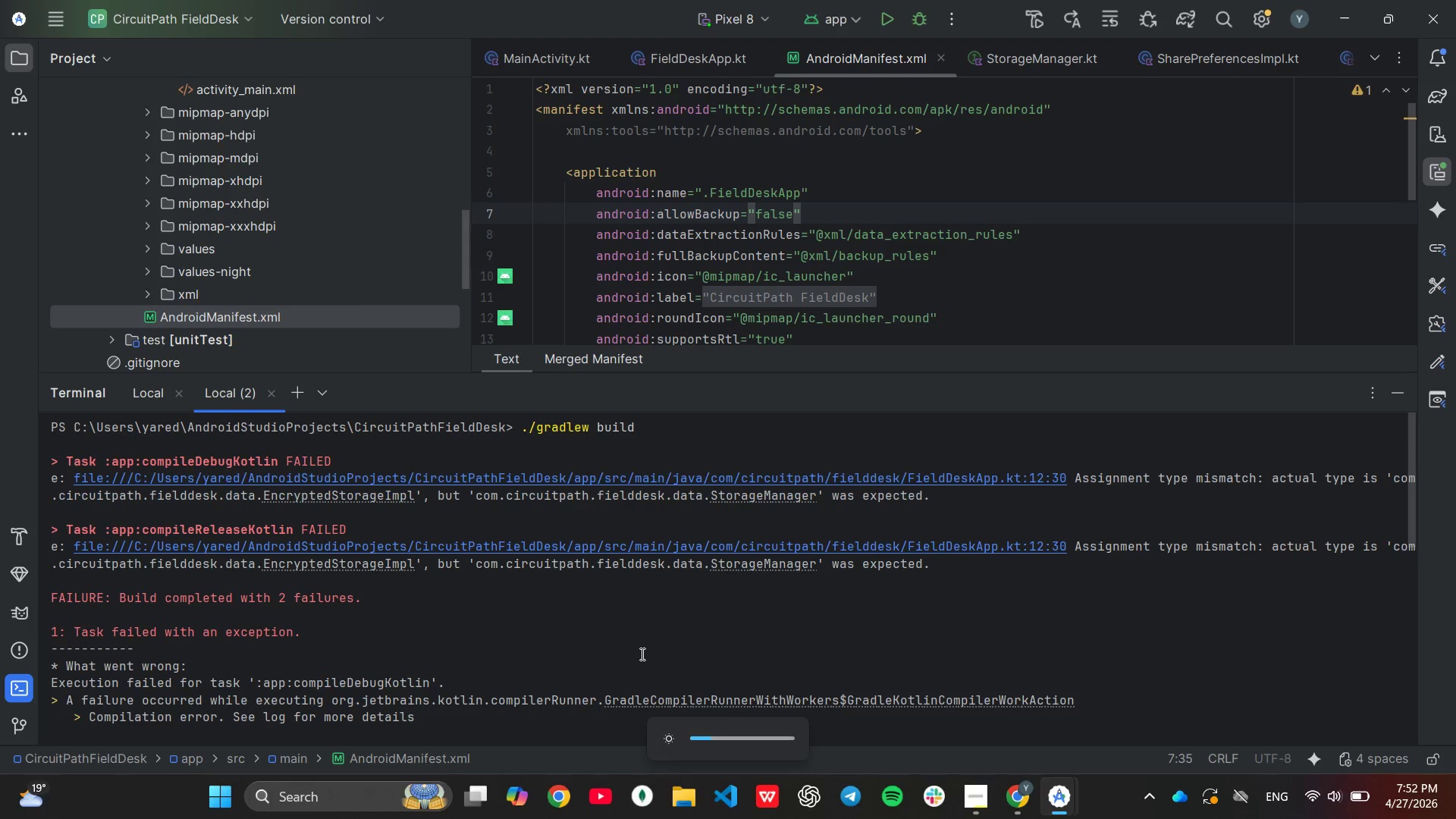 
key(Unknown)
 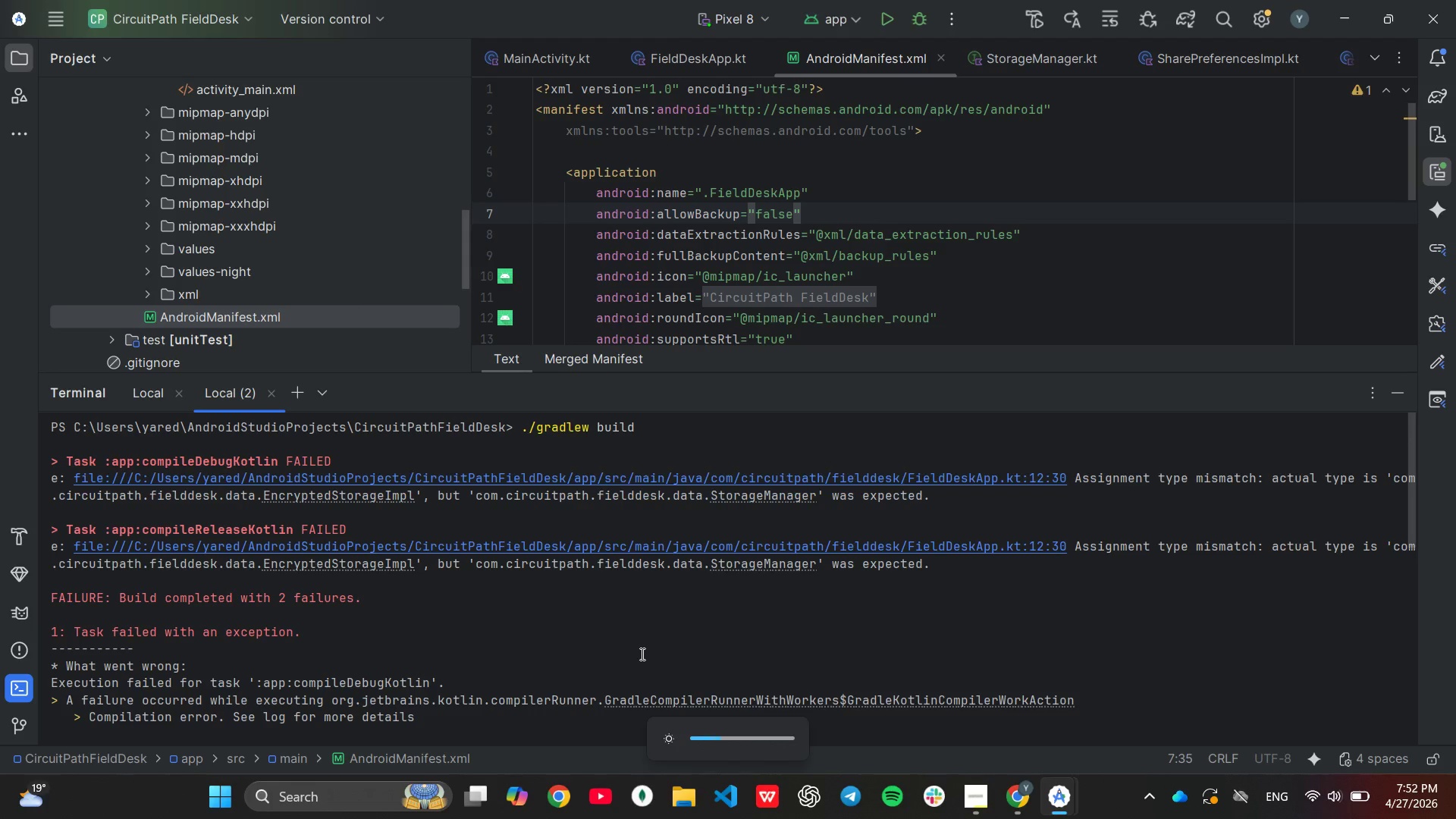 
key(Unknown)
 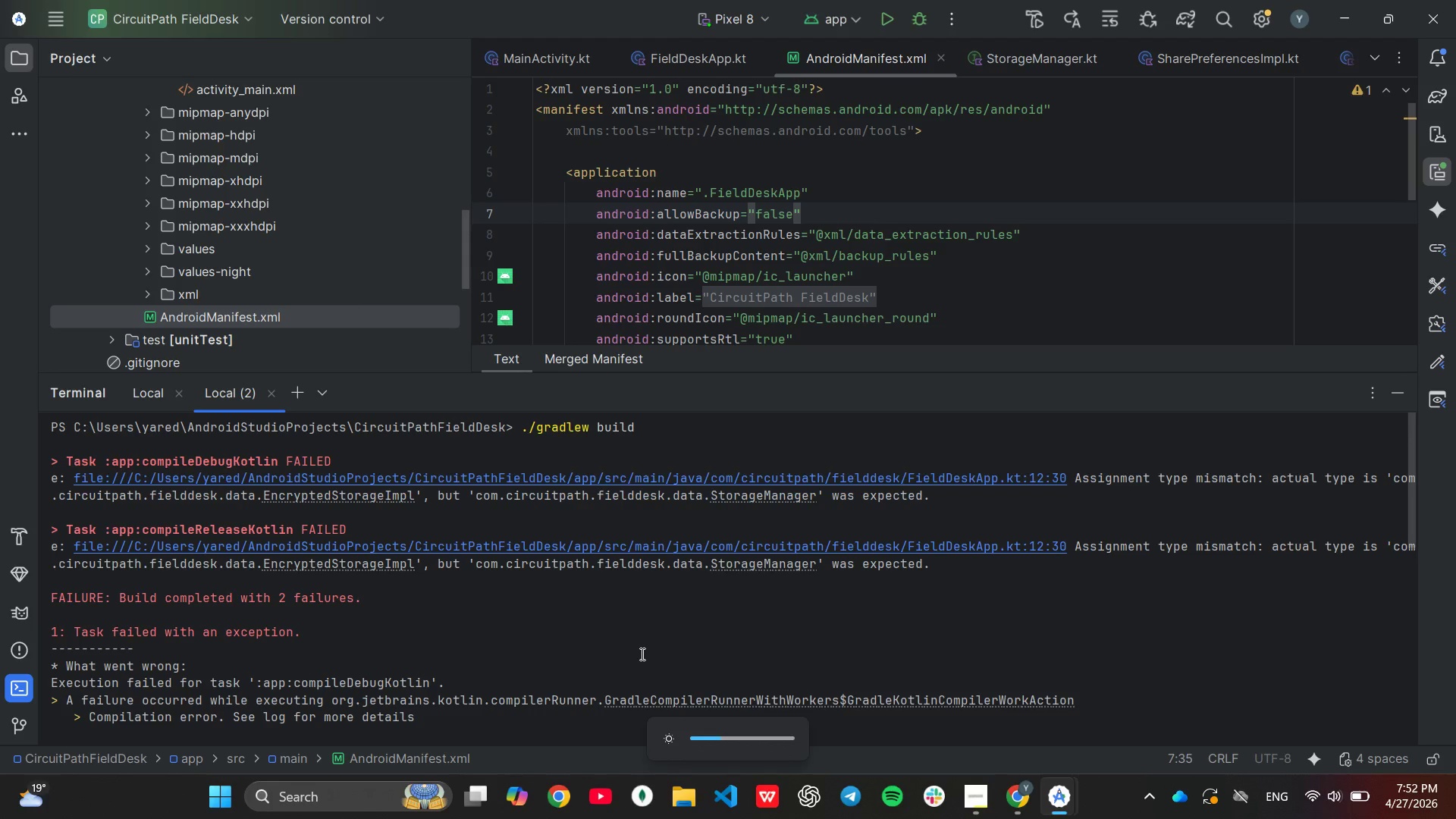 
key(Unknown)
 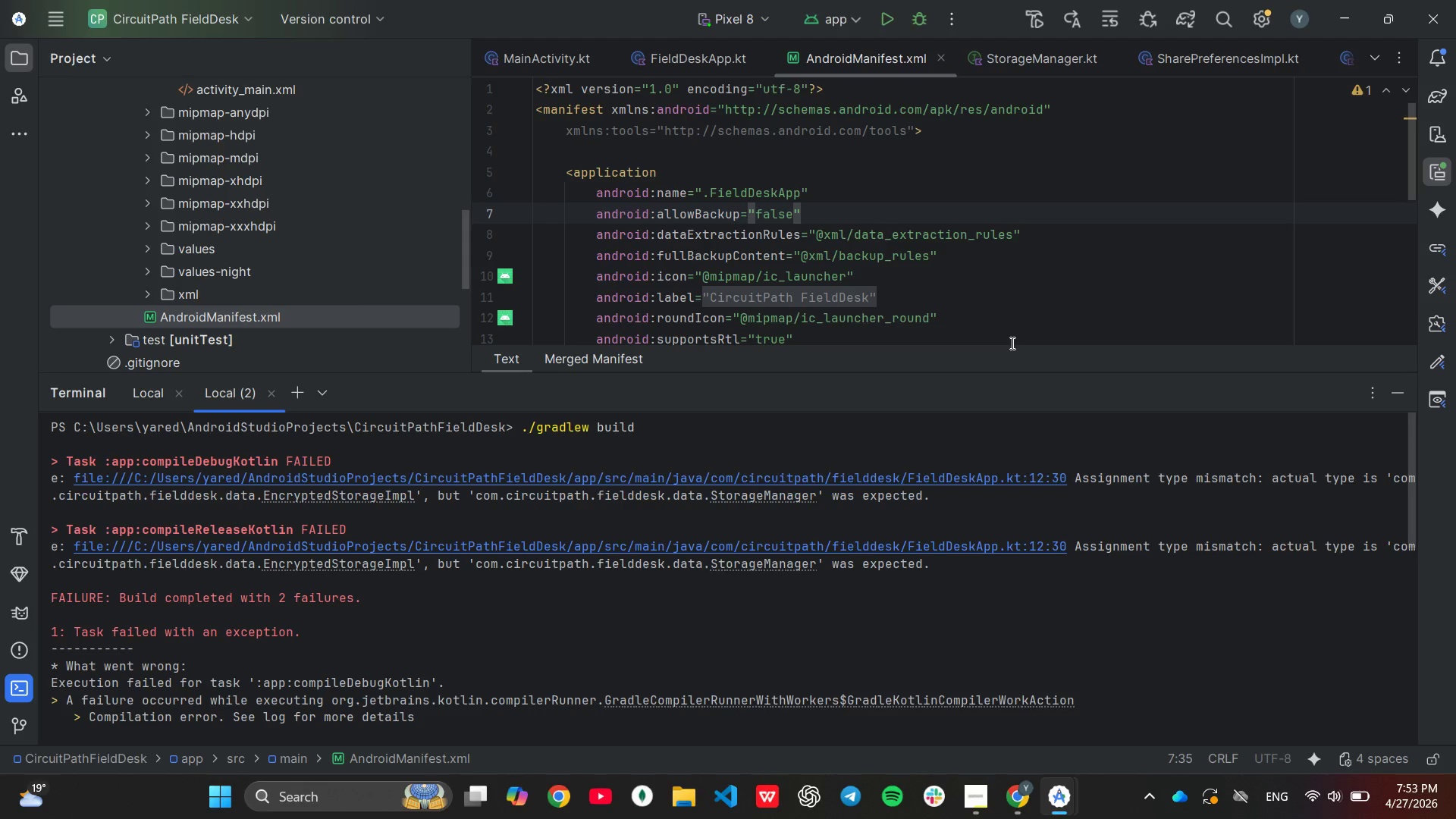 
wait(74.47)
 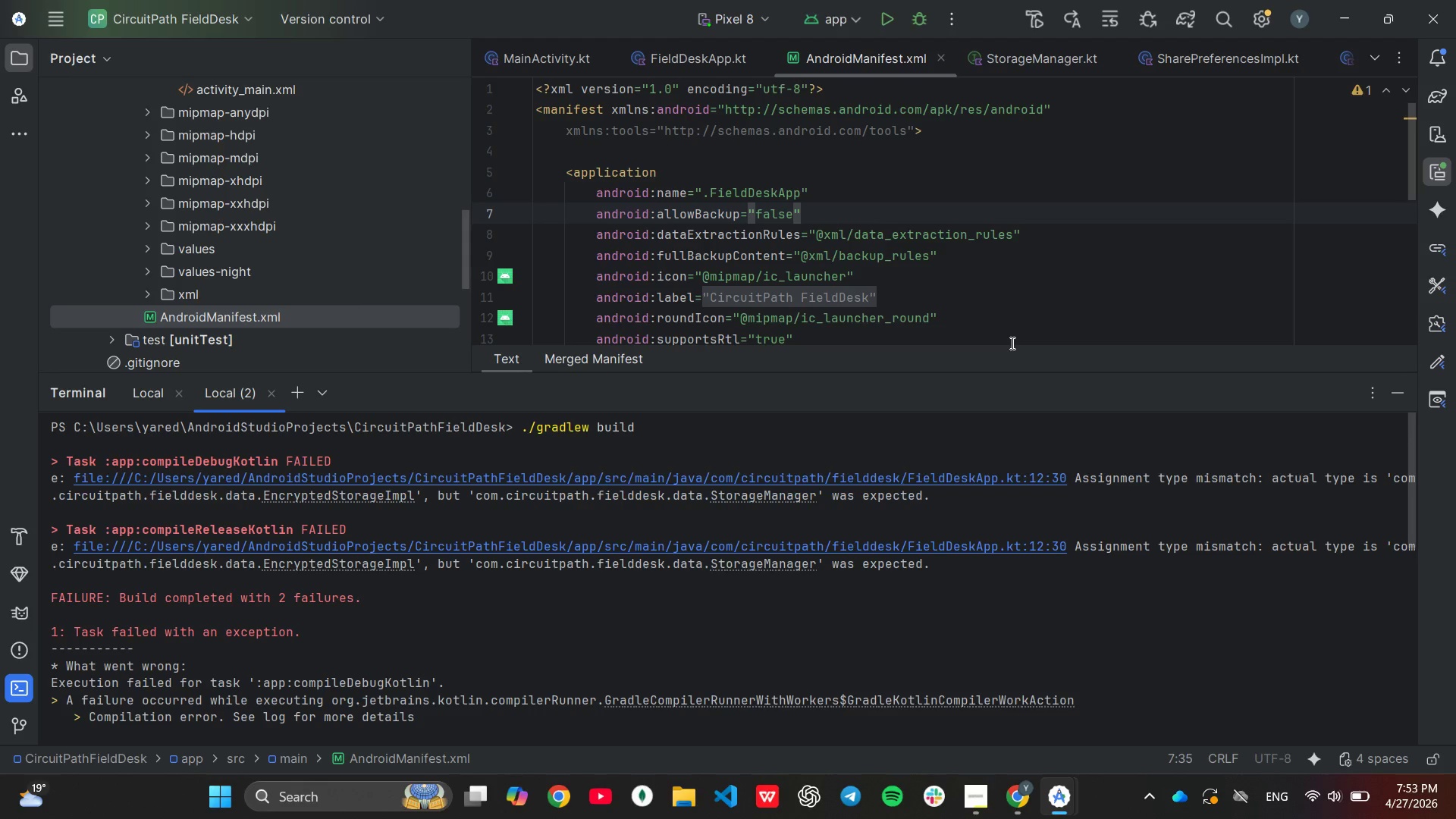 
scroll: coordinate [1009, 285], scroll_direction: down, amount: 2.0
 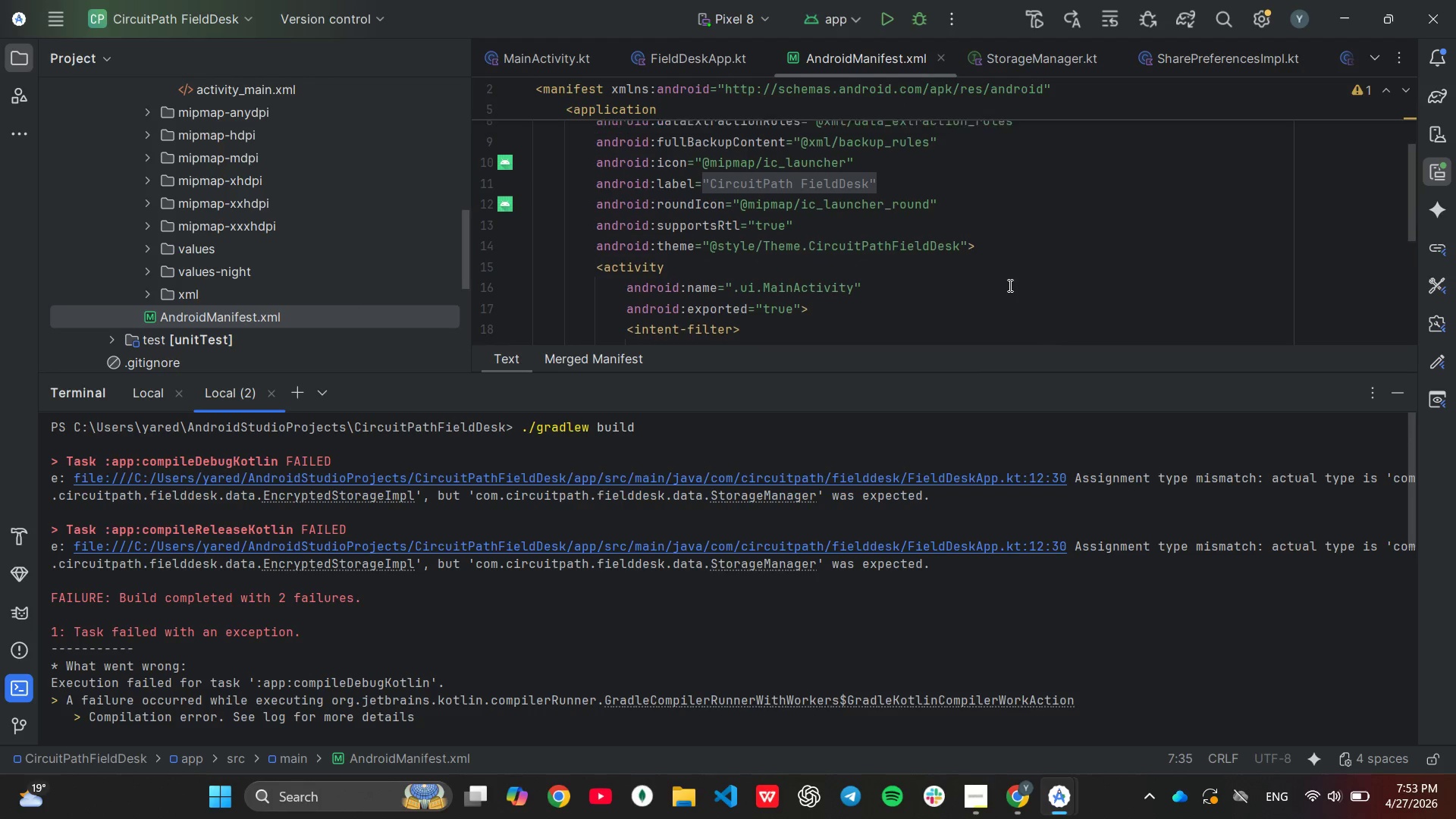 
scroll: coordinate [1009, 285], scroll_direction: up, amount: 1.0
 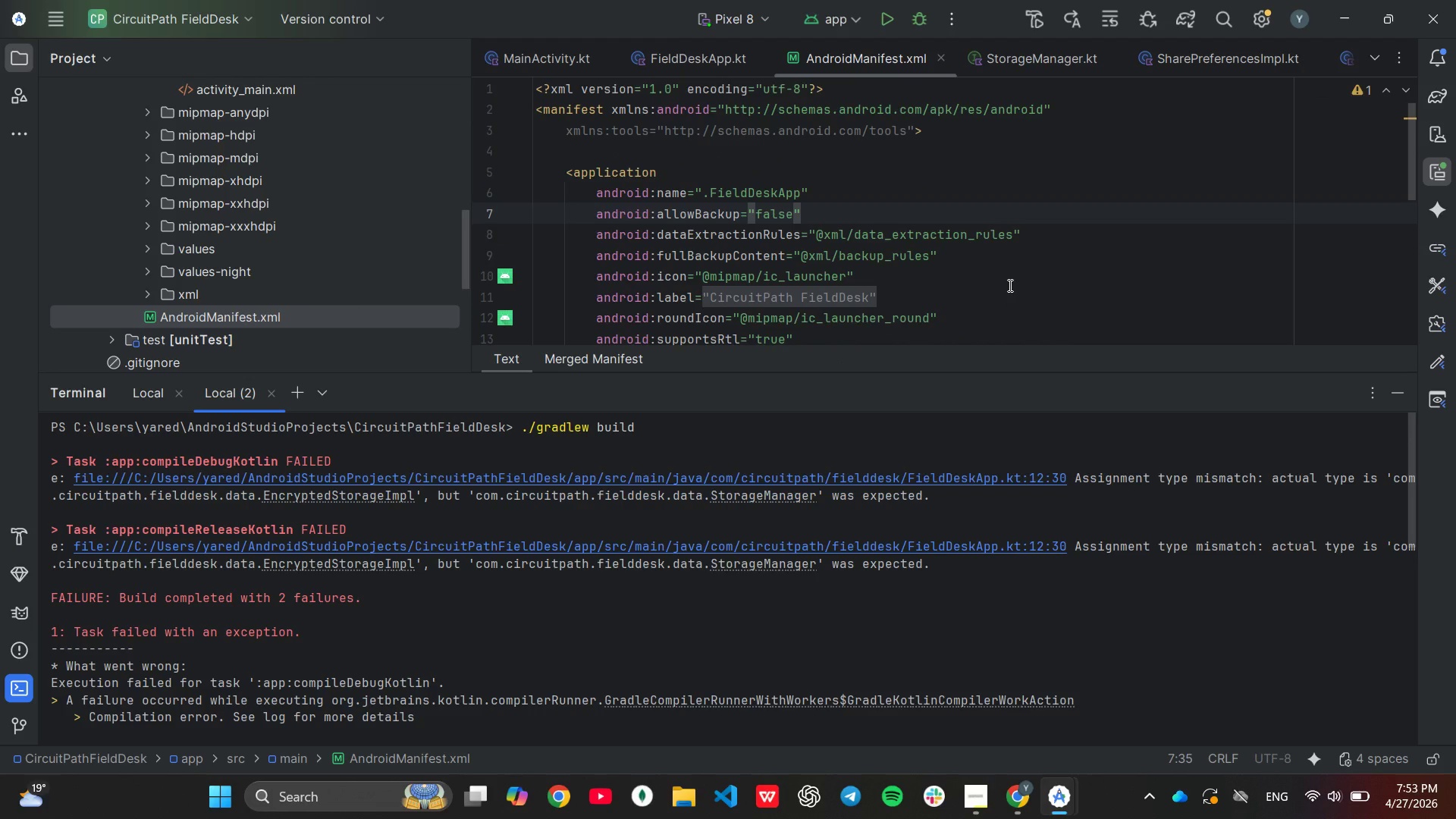 
scroll: coordinate [1009, 285], scroll_direction: down, amount: 1.0
 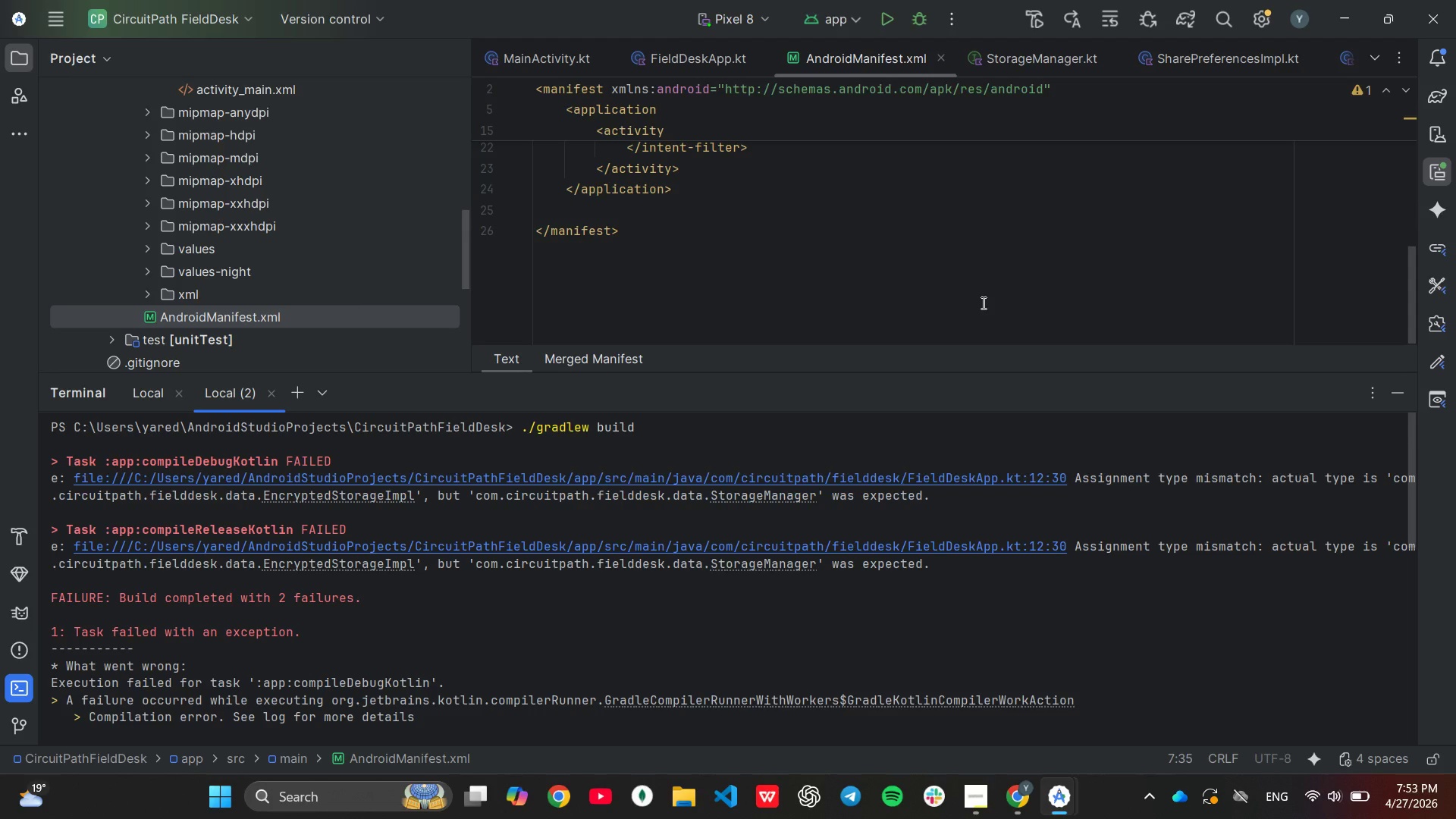 
wait(35.91)
 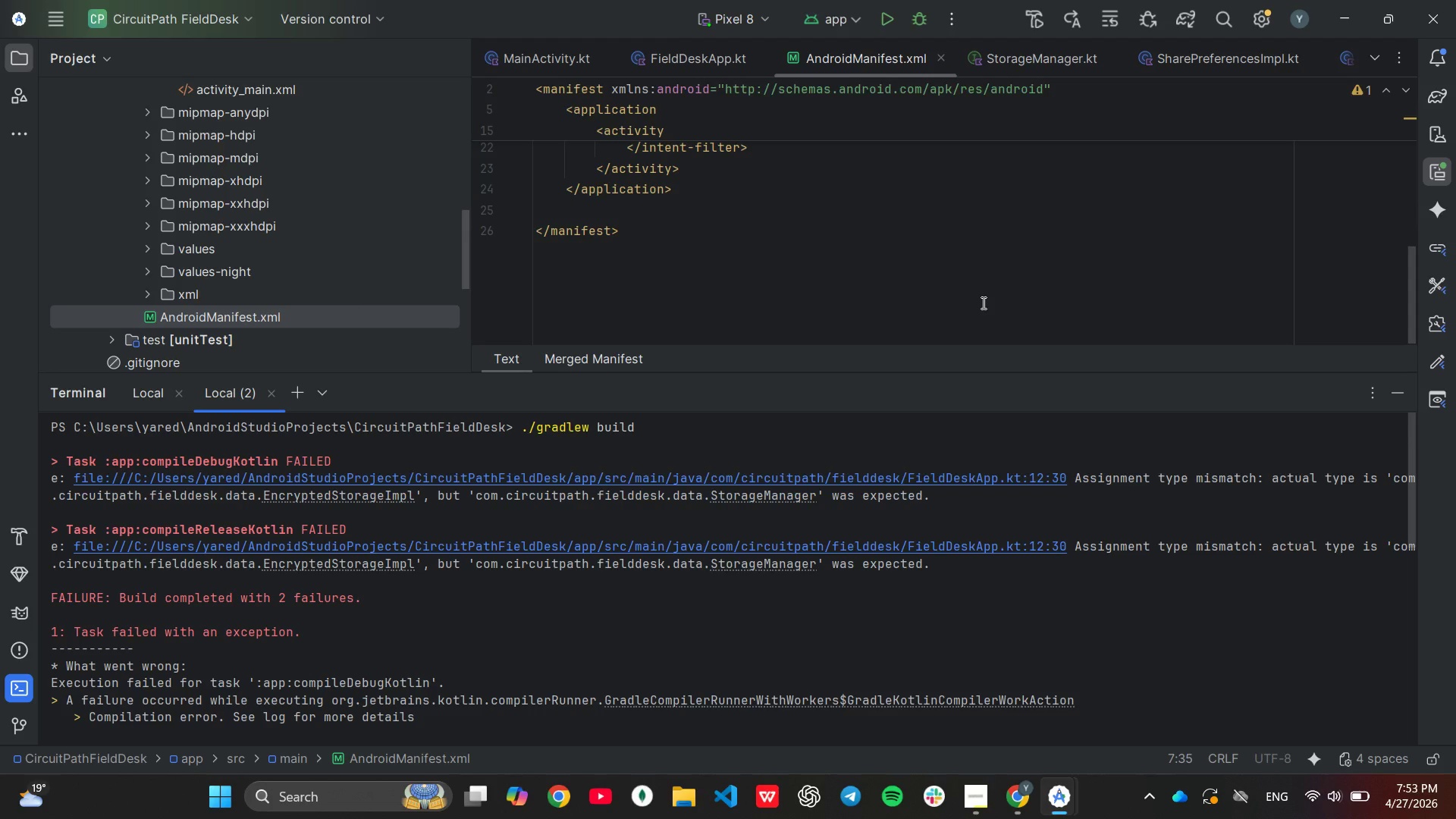 
scroll: coordinate [962, 255], scroll_direction: up, amount: 4.0
 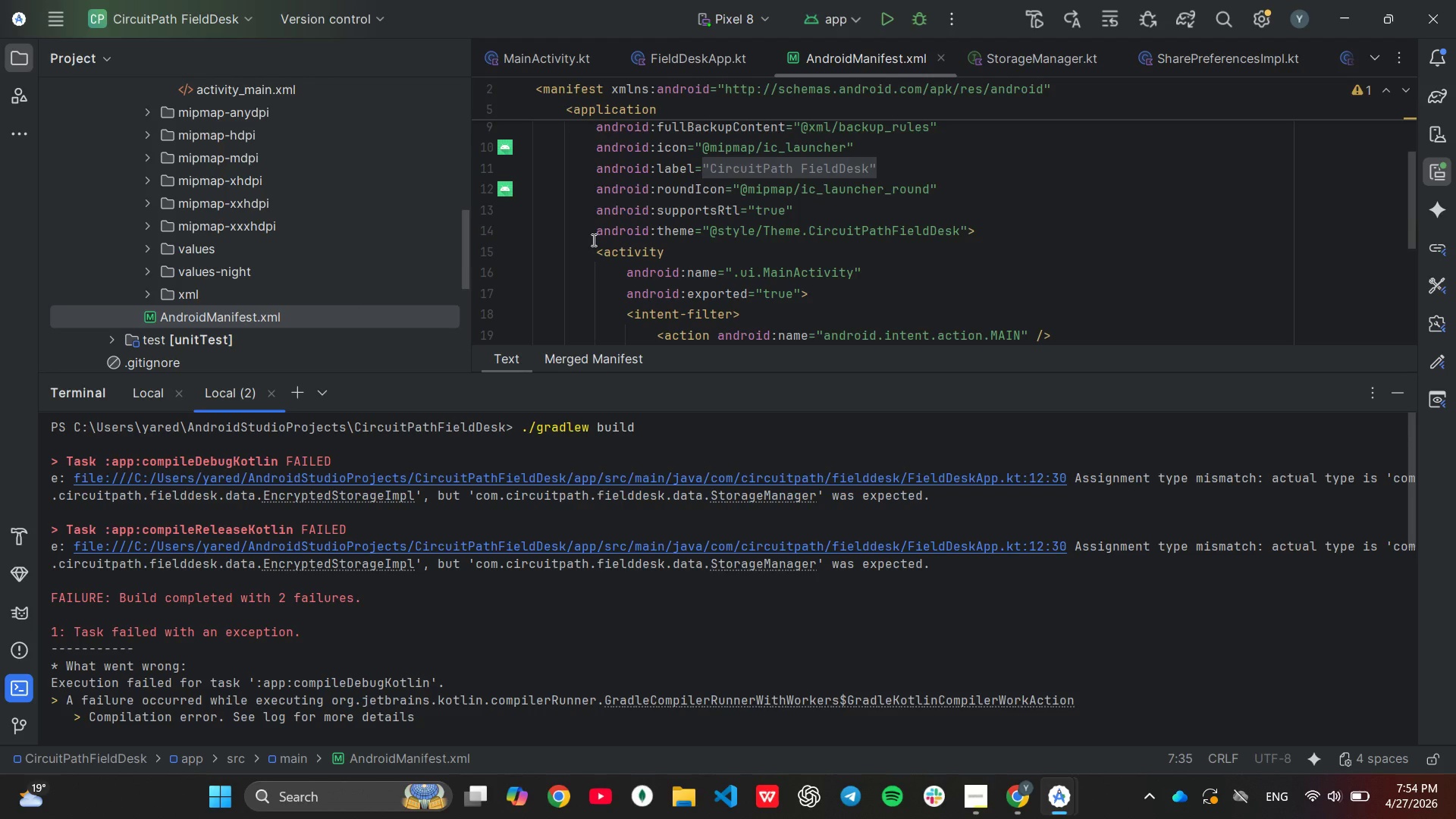 
wait(5.18)
 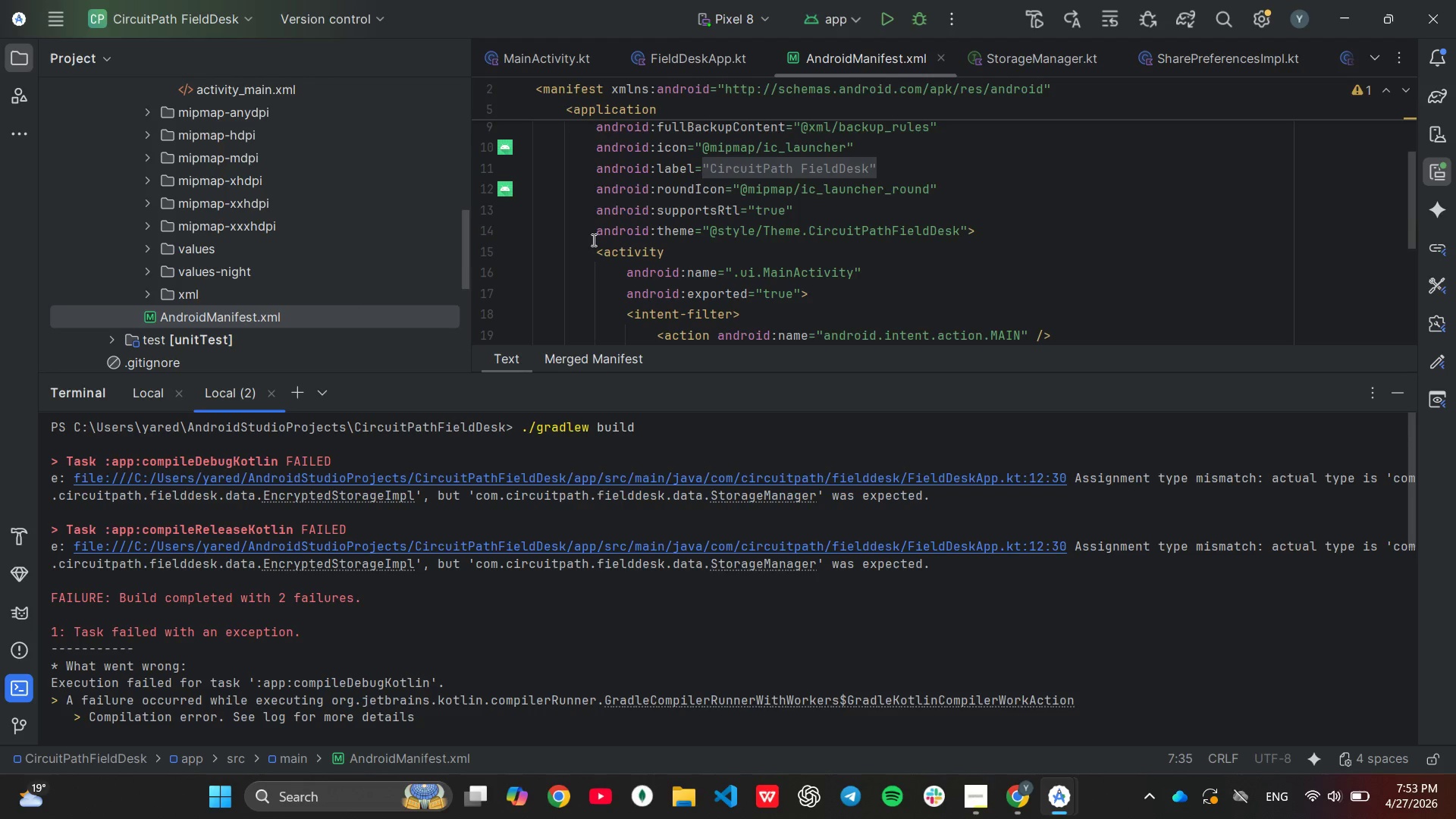 
scroll: coordinate [398, 254], scroll_direction: up, amount: 4.0
 